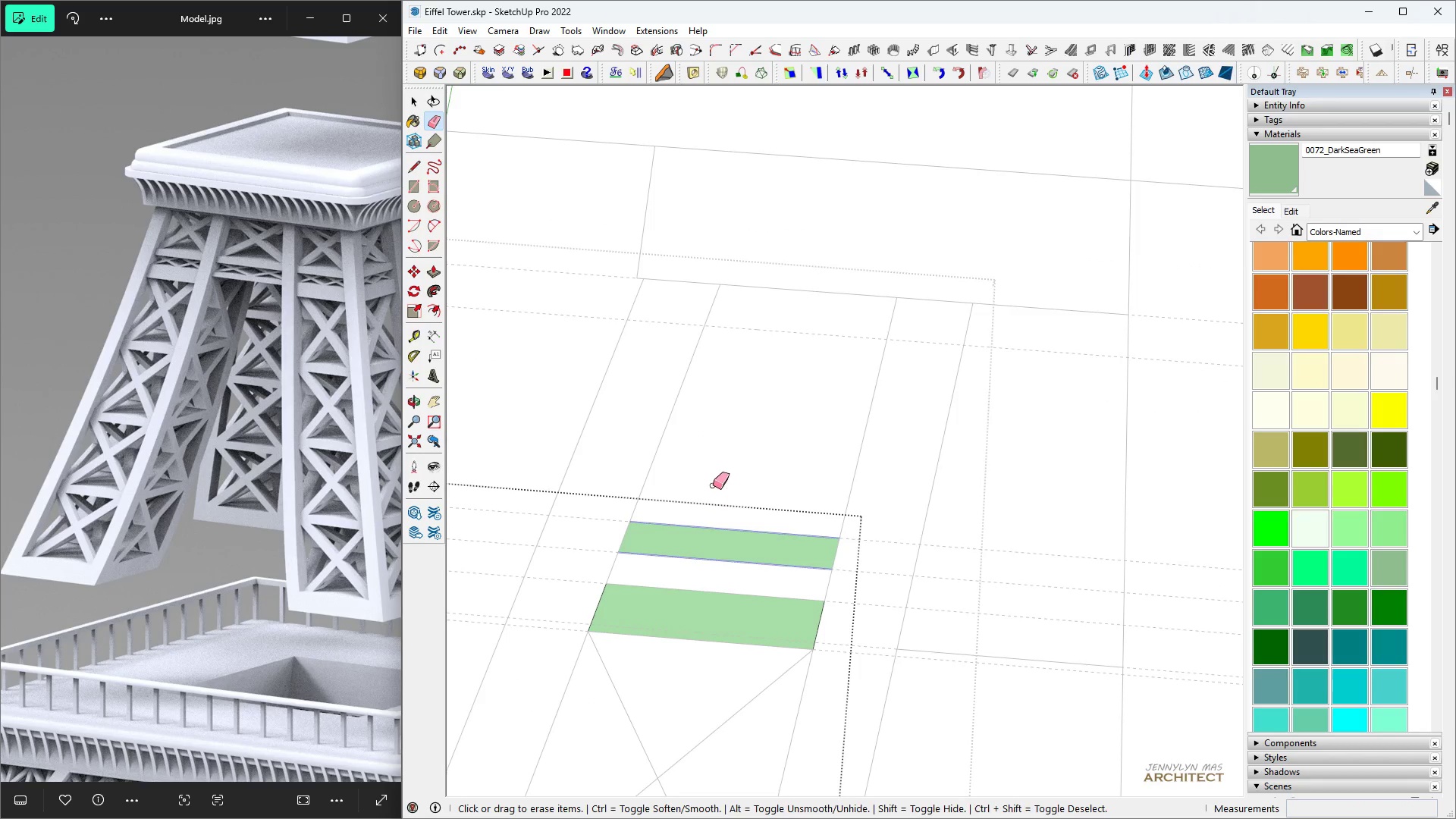 
key(Space)
 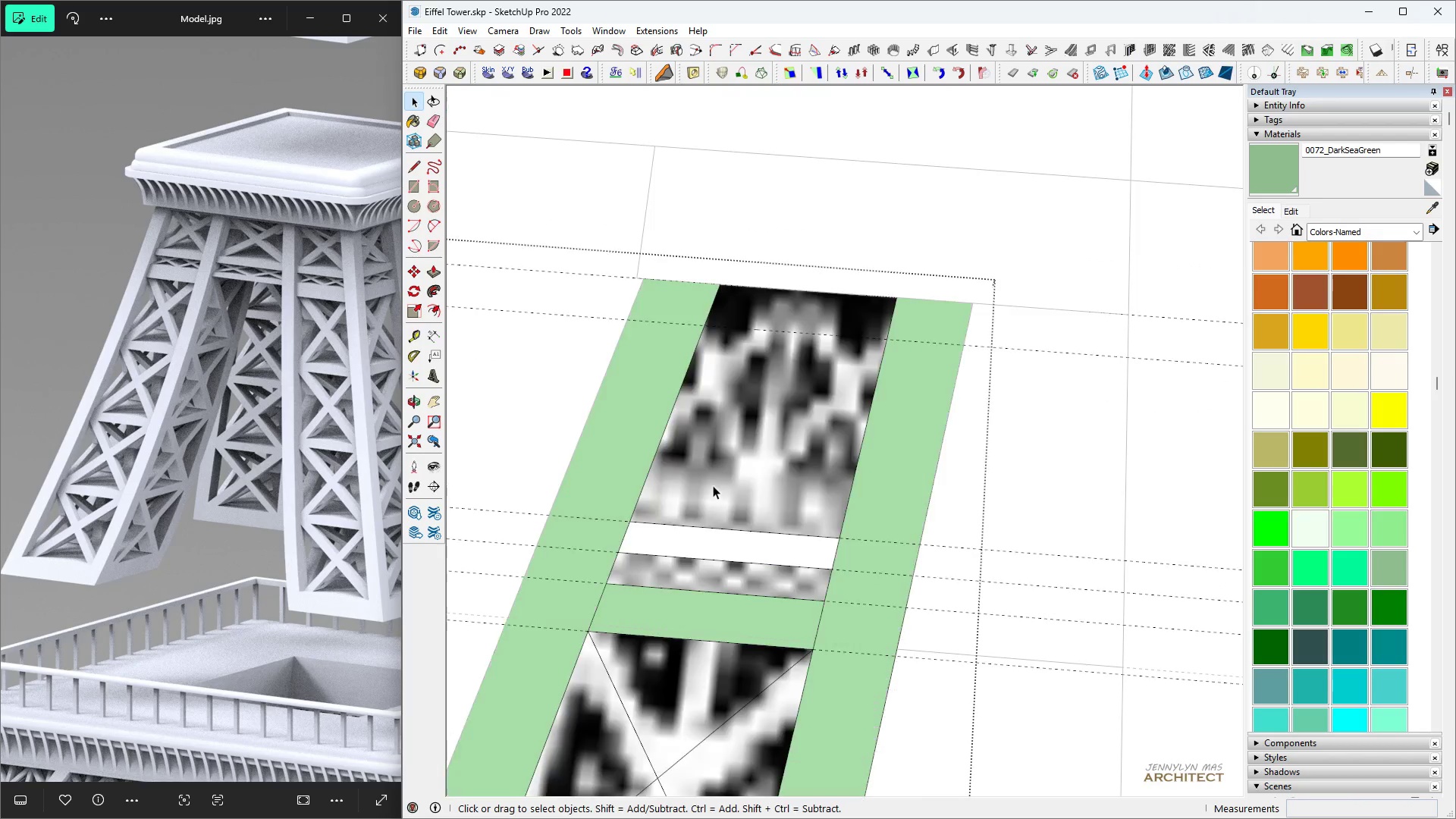 
key(Escape)
 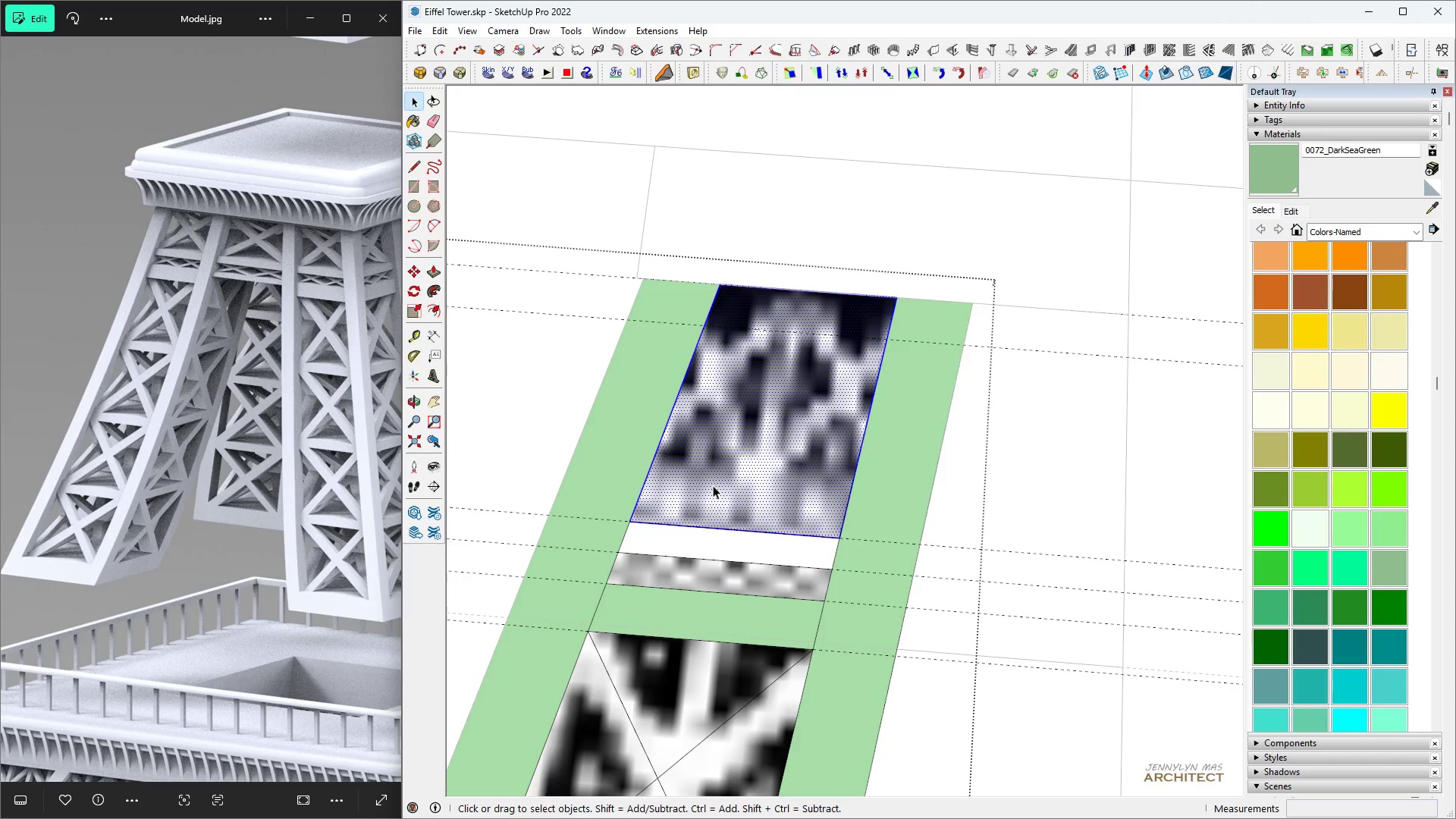 
double_click([713, 485])
 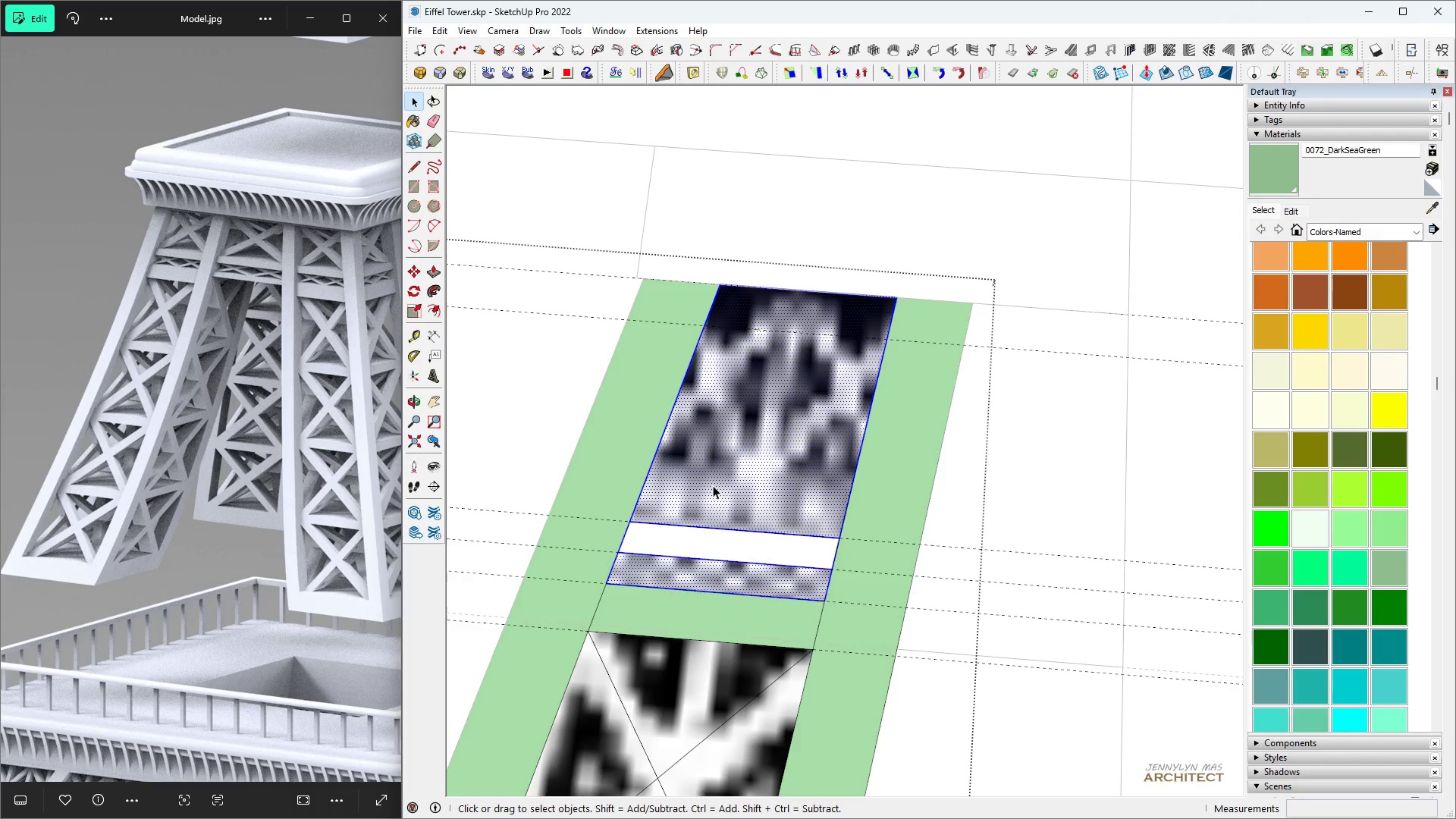 
triple_click([713, 485])
 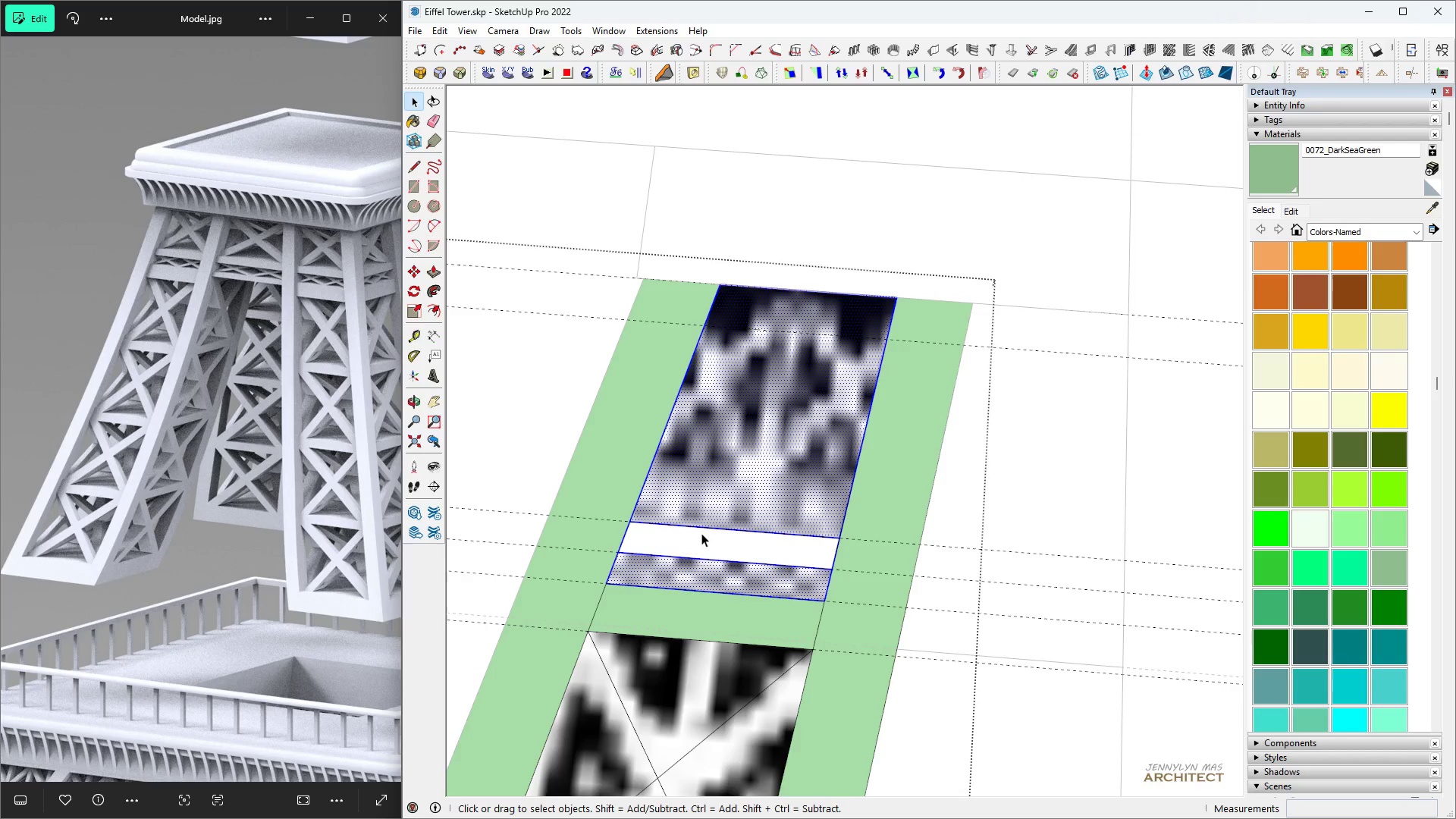 
left_click([701, 529])
 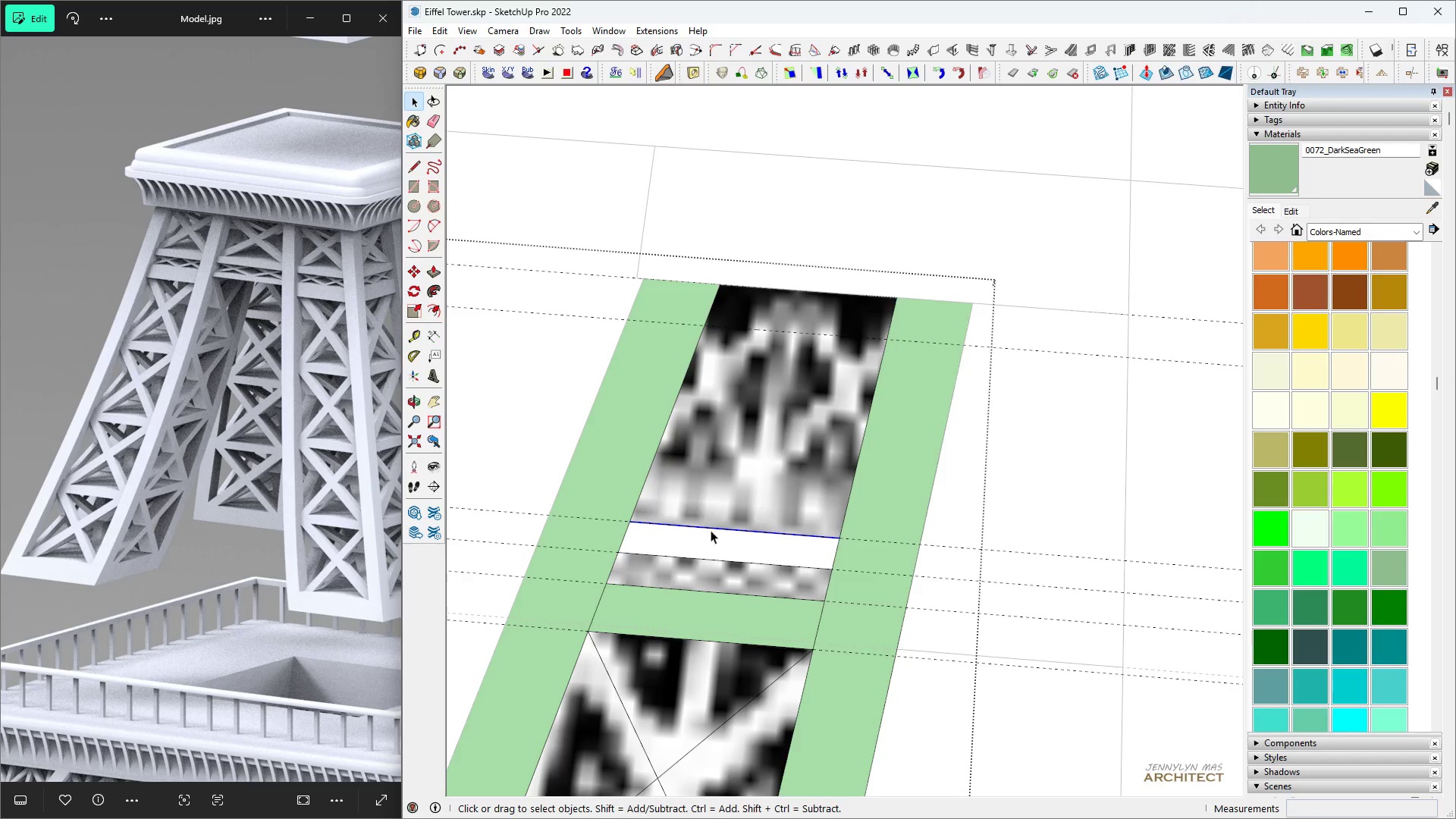 
key(Space)
 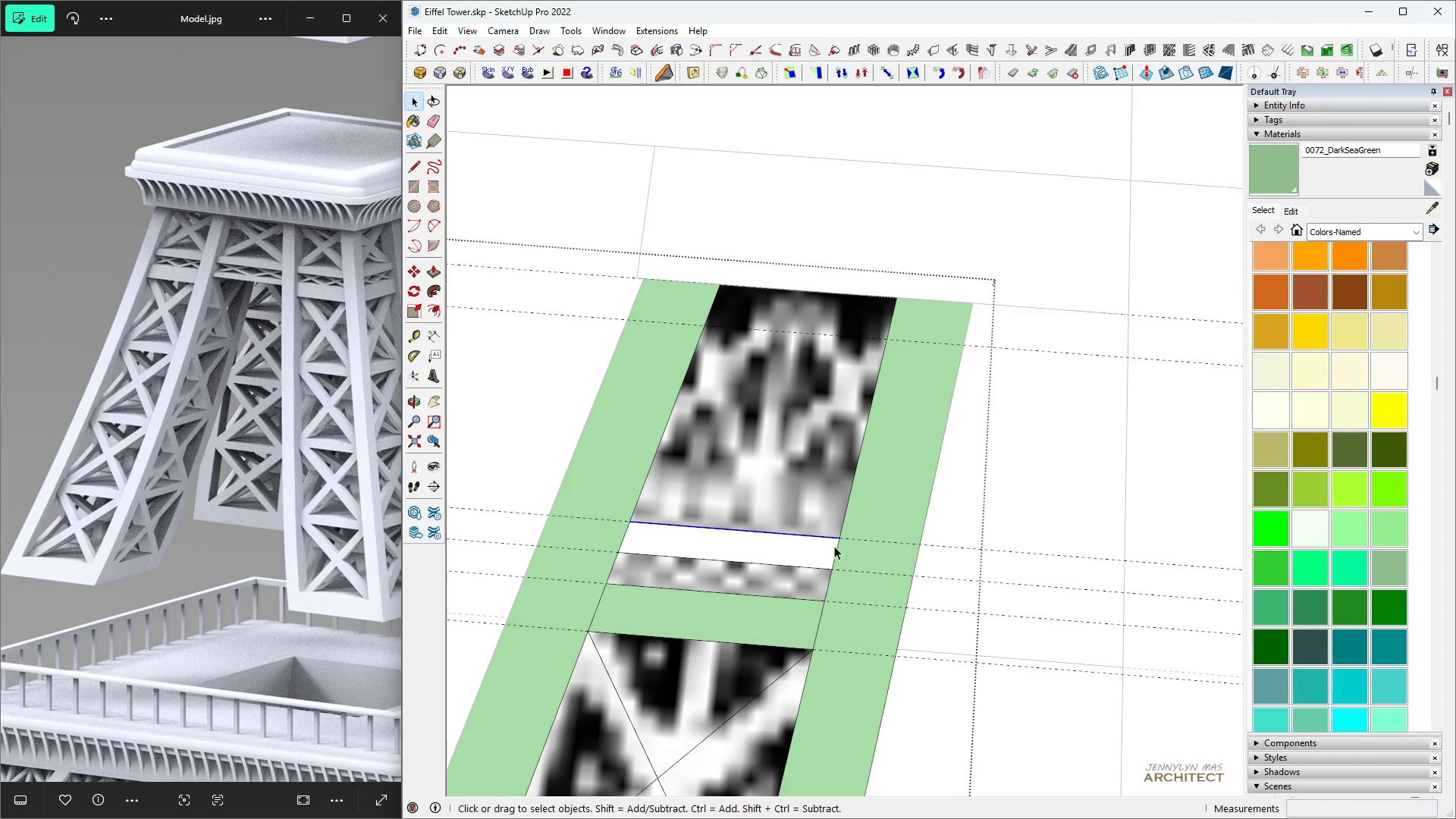 
scroll: coordinate [834, 546], scroll_direction: up, amount: 1.0
 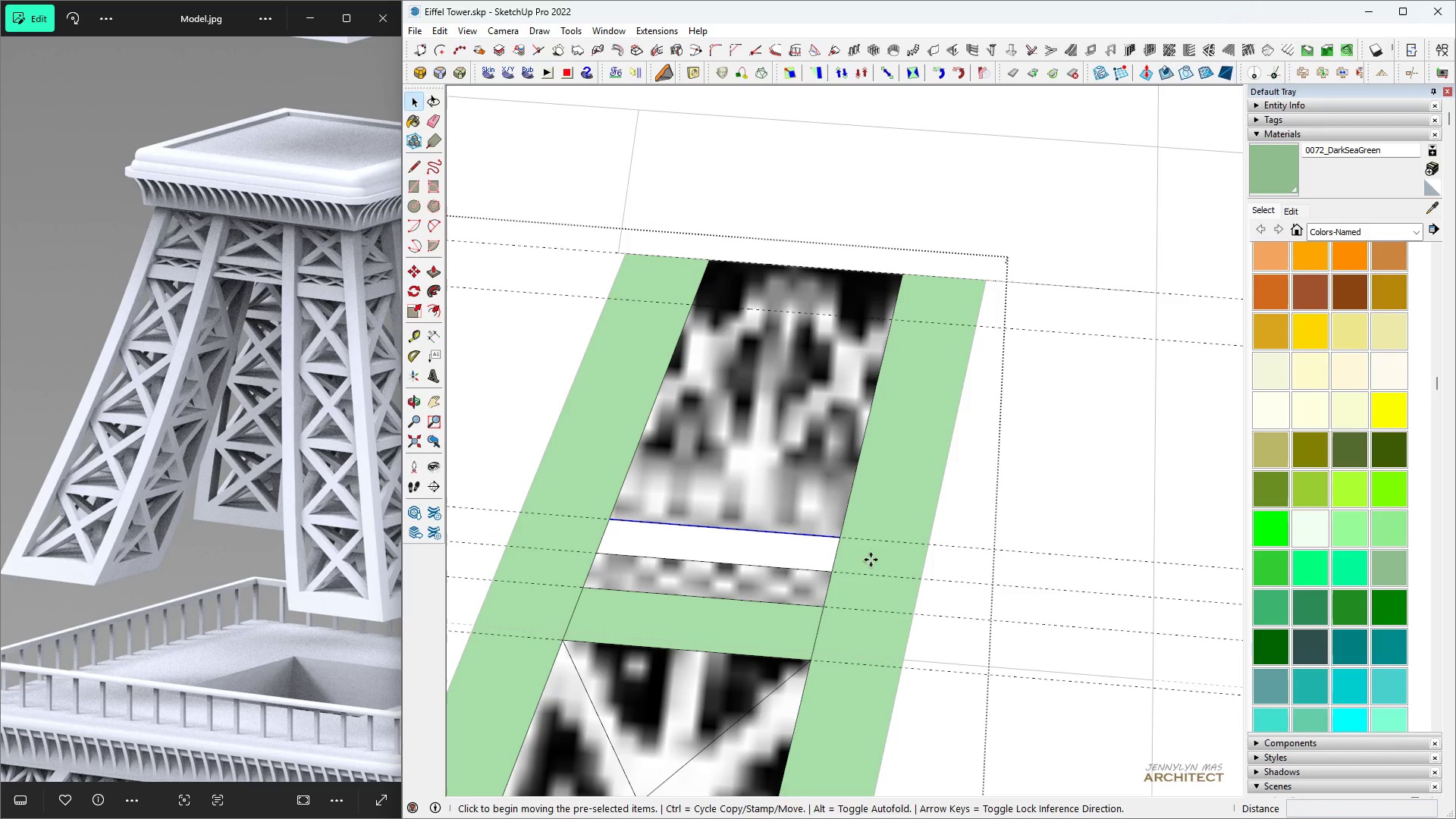 
key(M)
 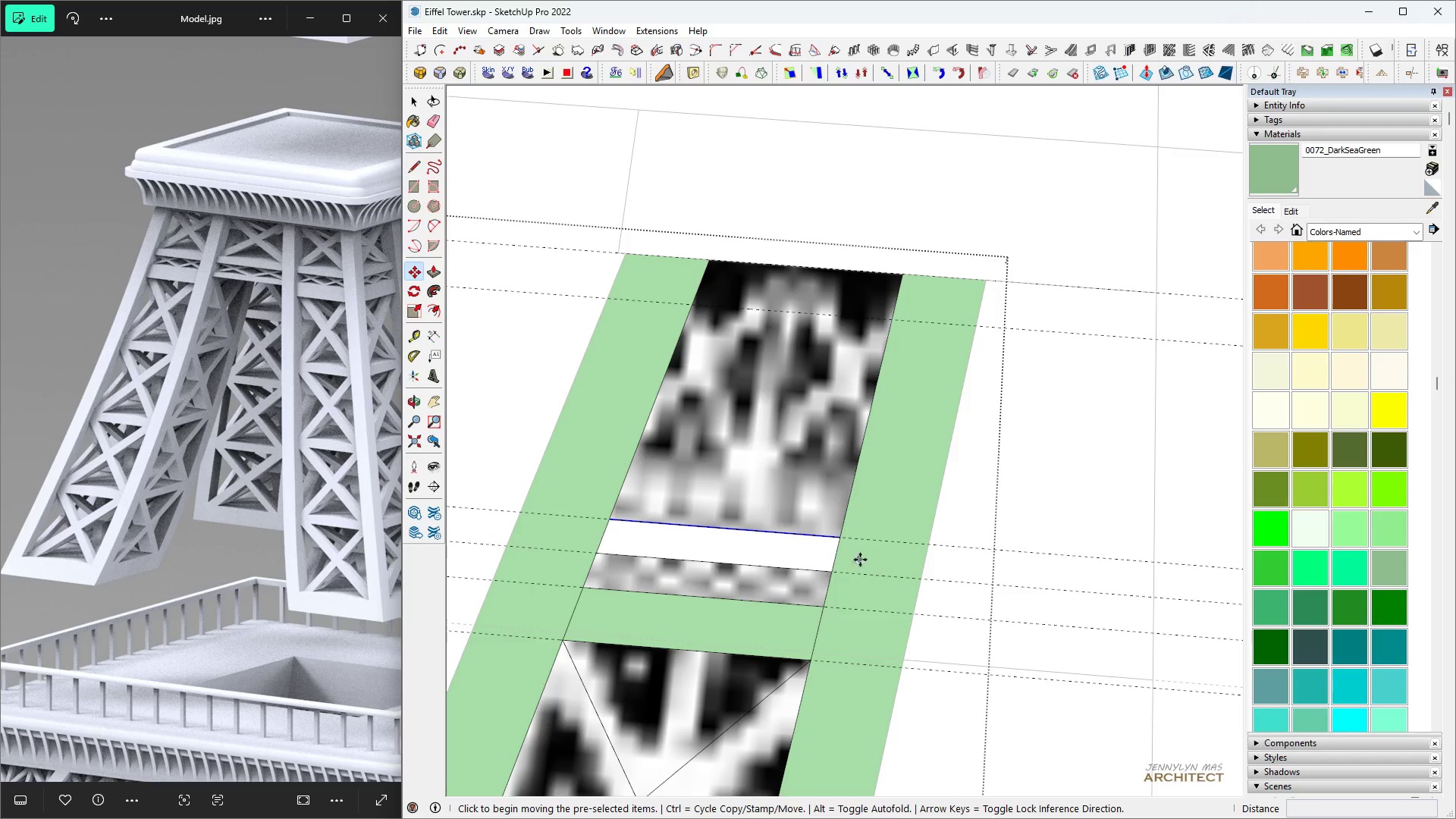 
key(Control+ControlLeft)
 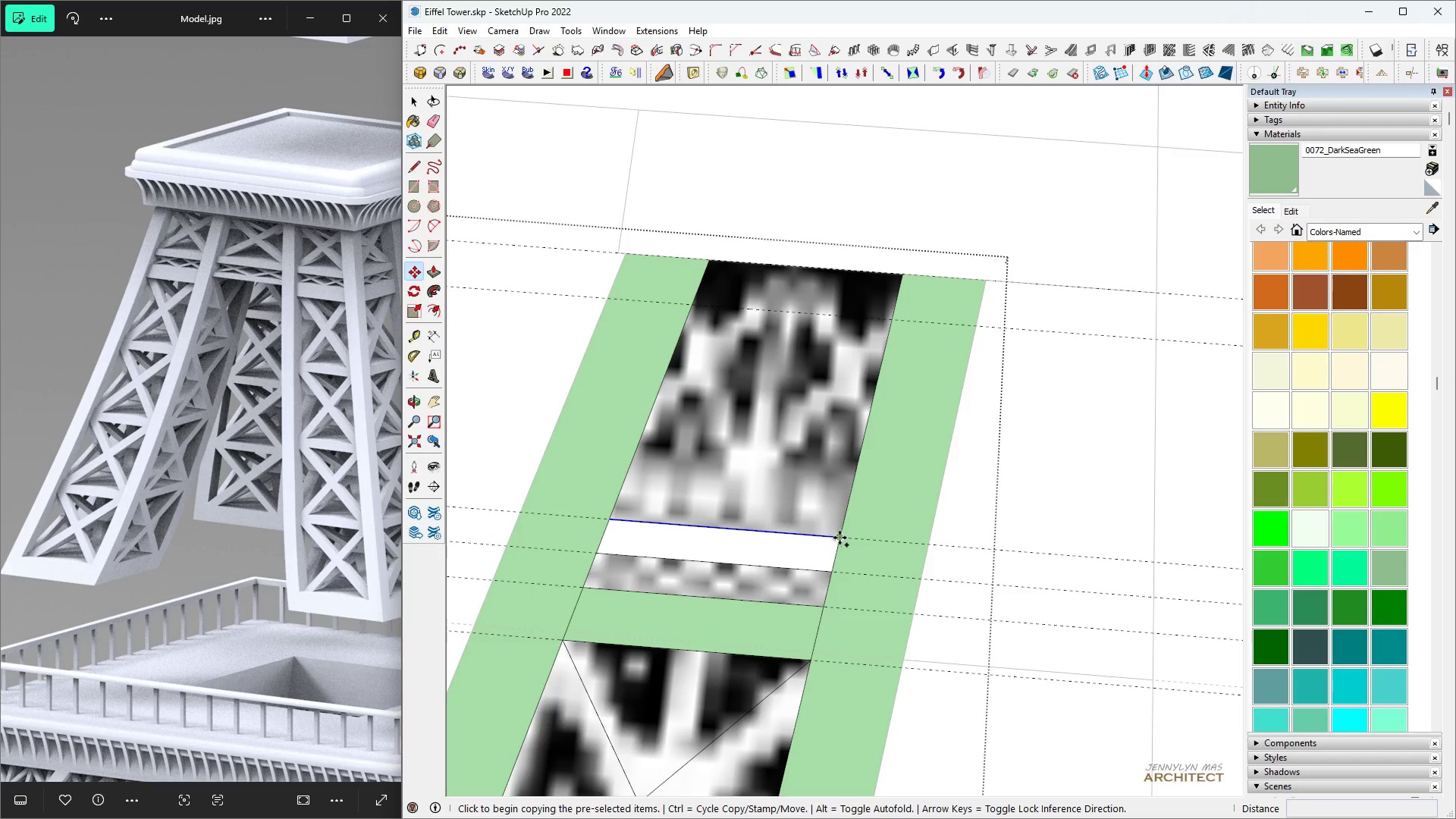 
left_click([839, 538])
 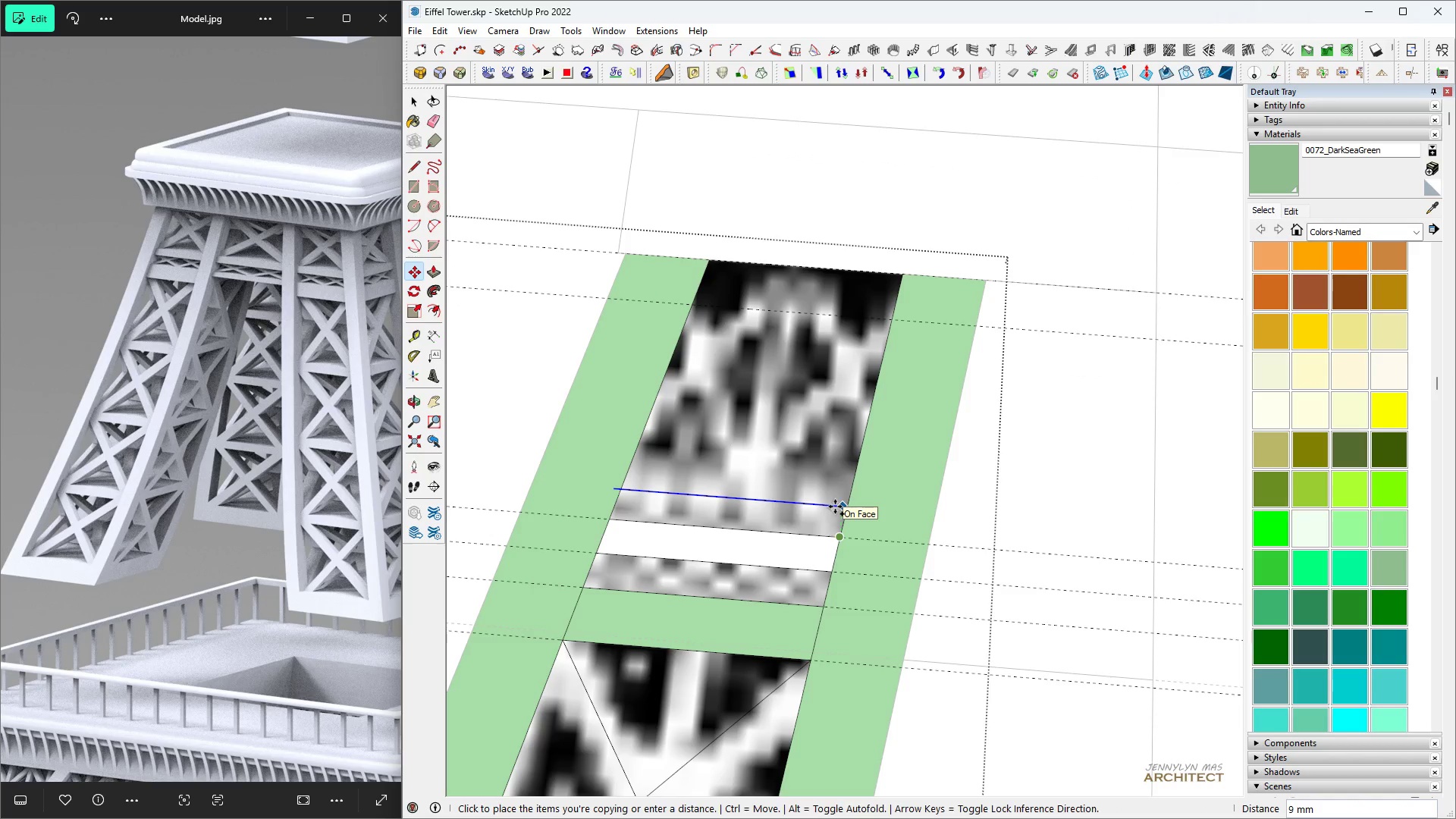 
type(10)
 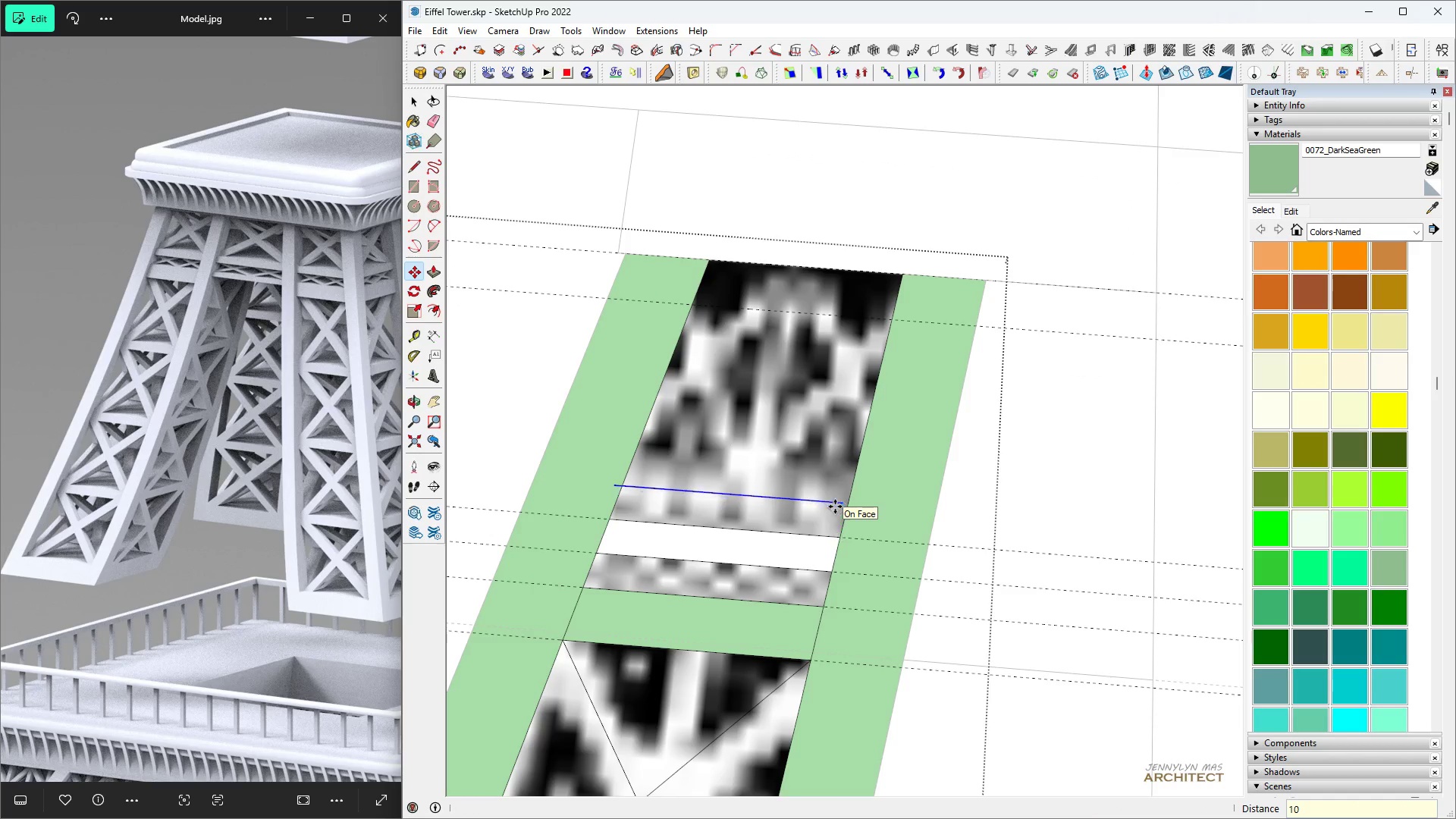 
key(Enter)
 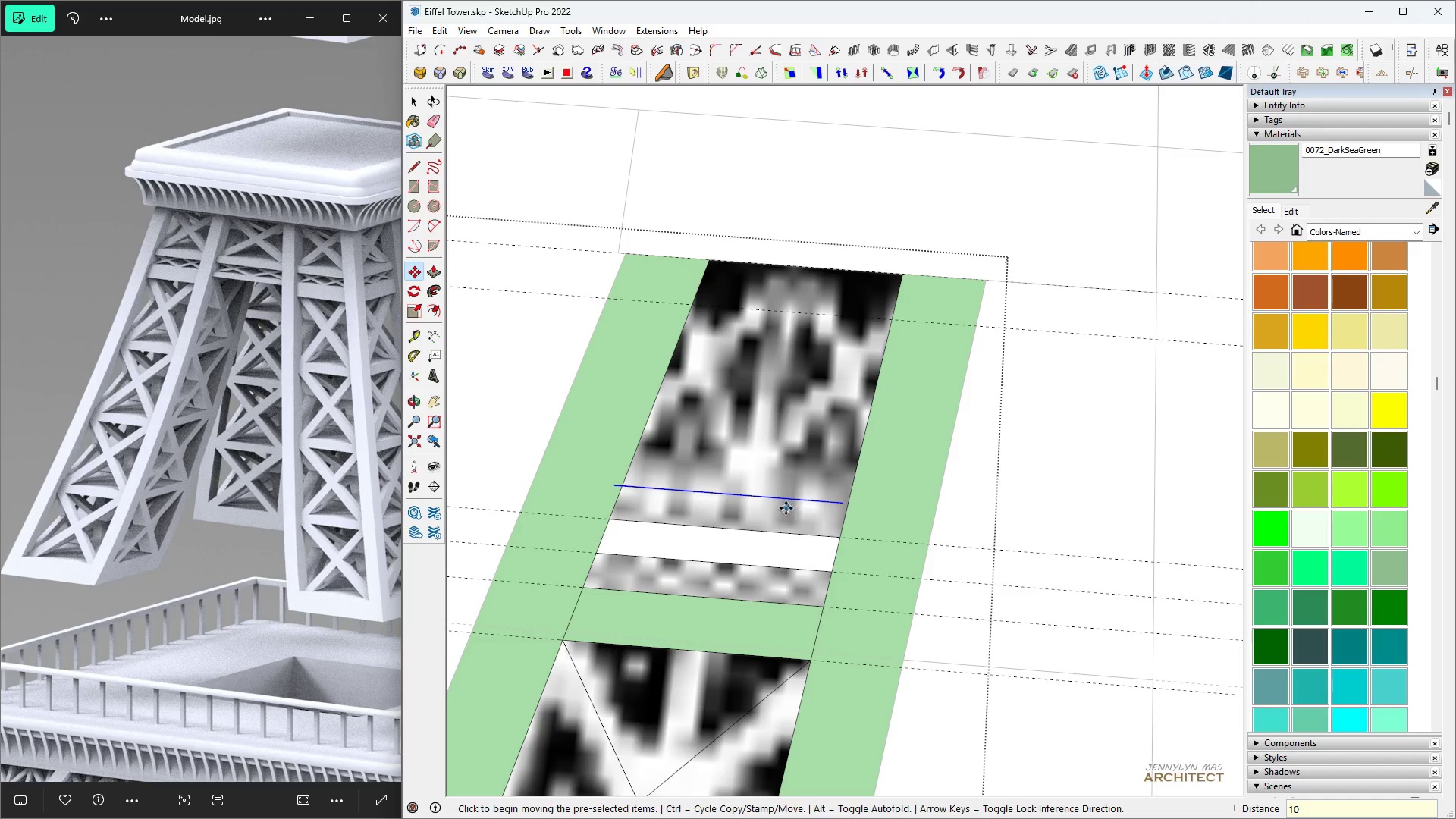 
key(Space)
 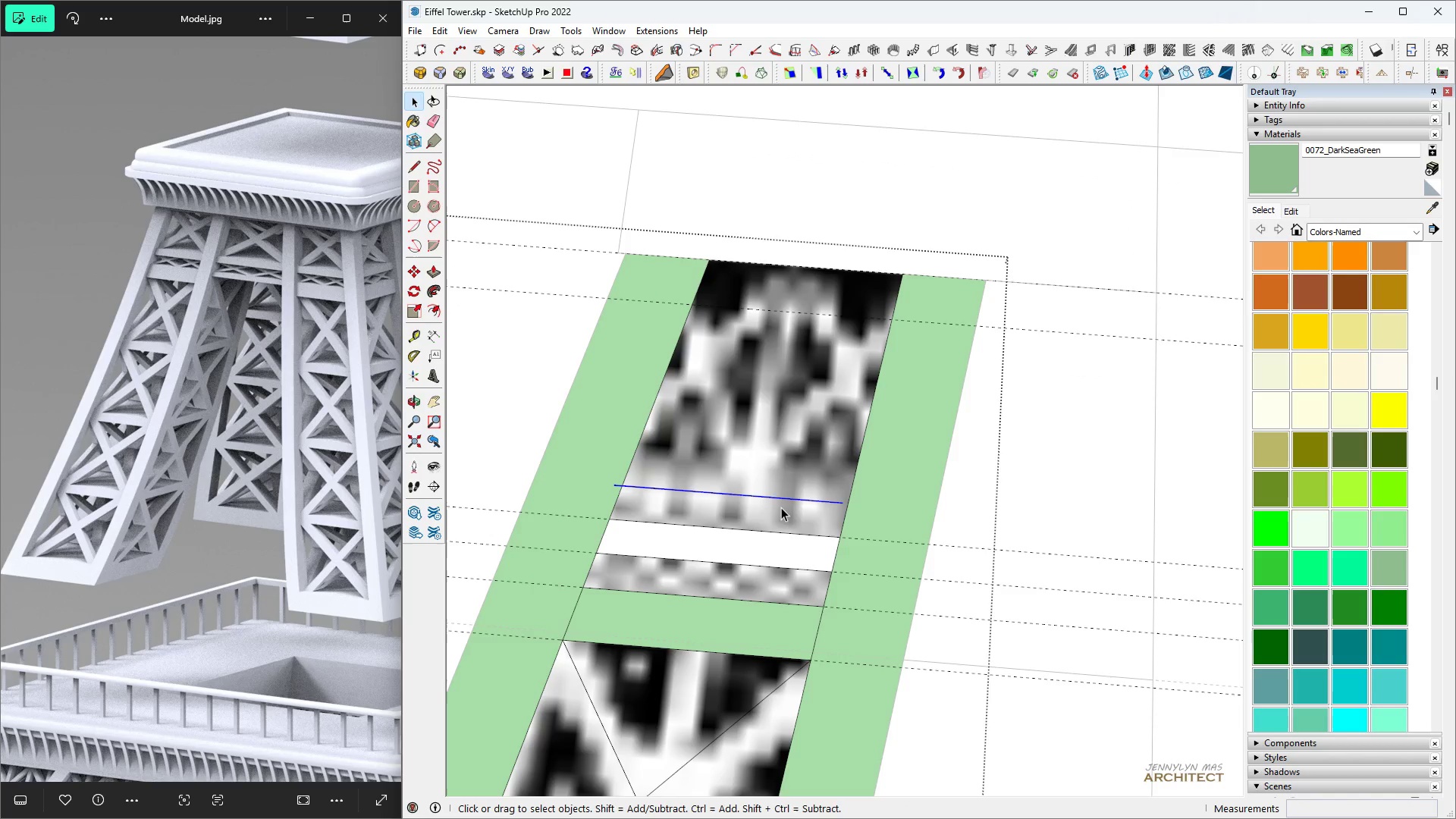 
left_click([781, 507])
 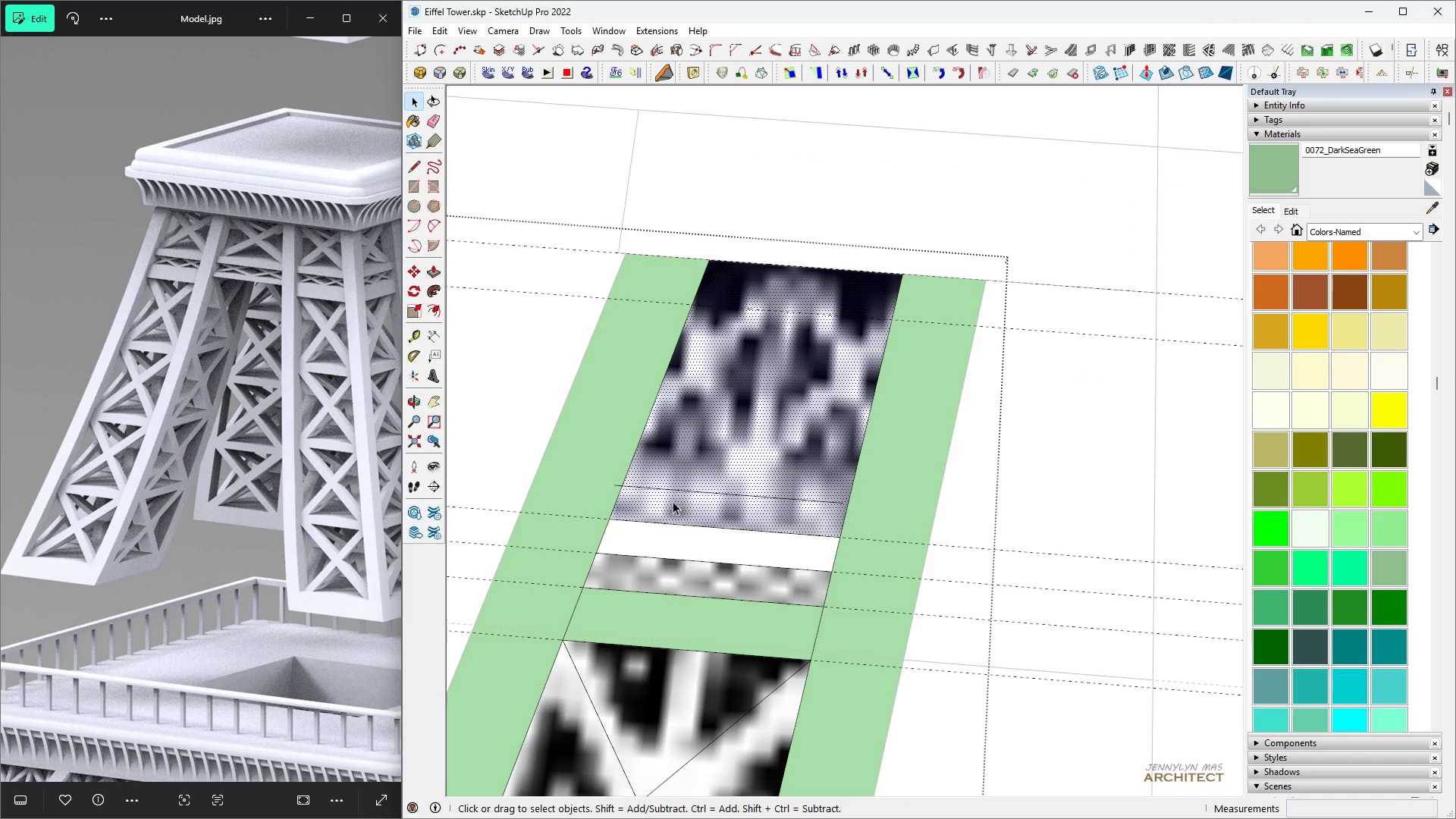 
key(L)
 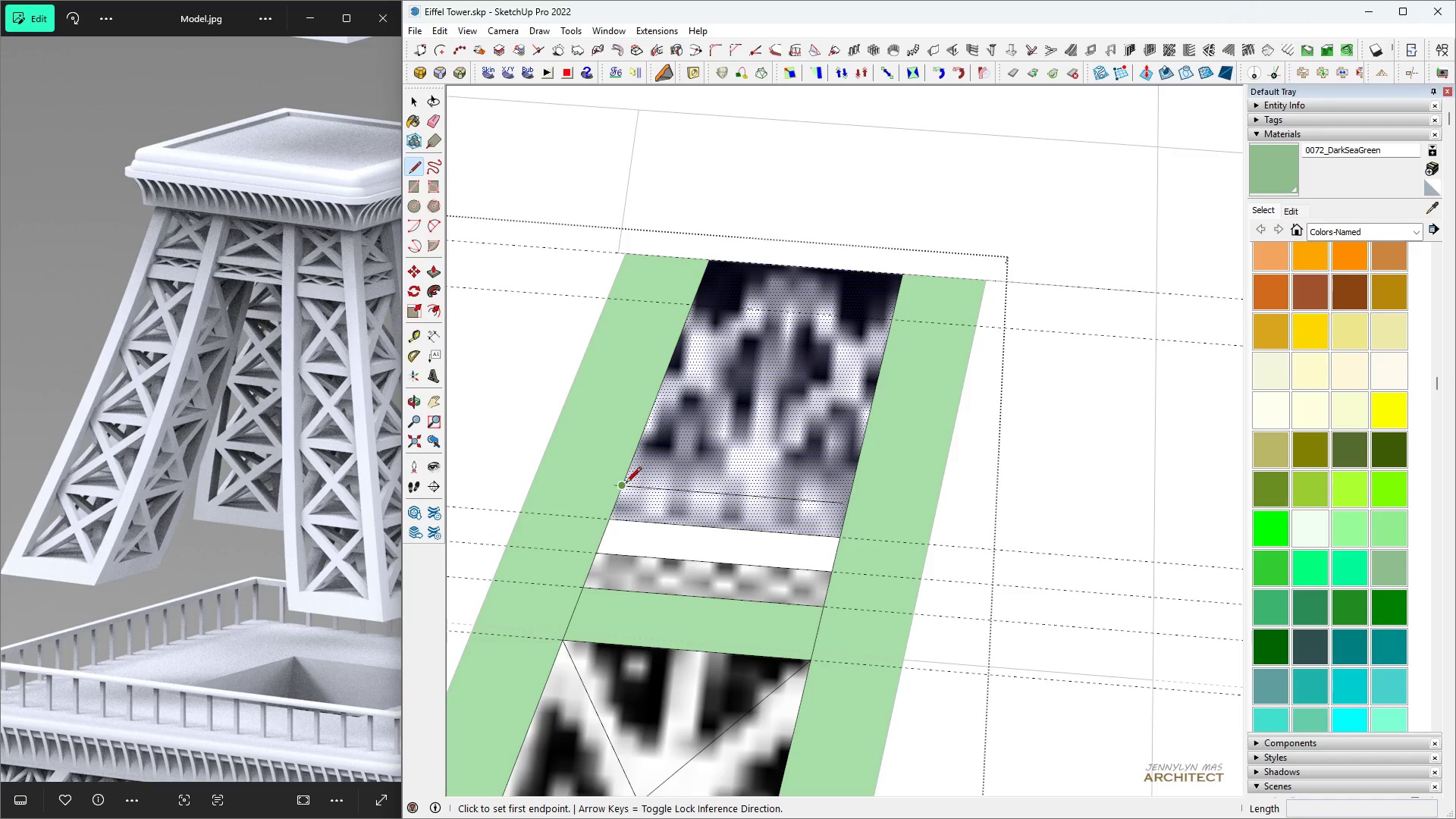 
left_click([626, 484])
 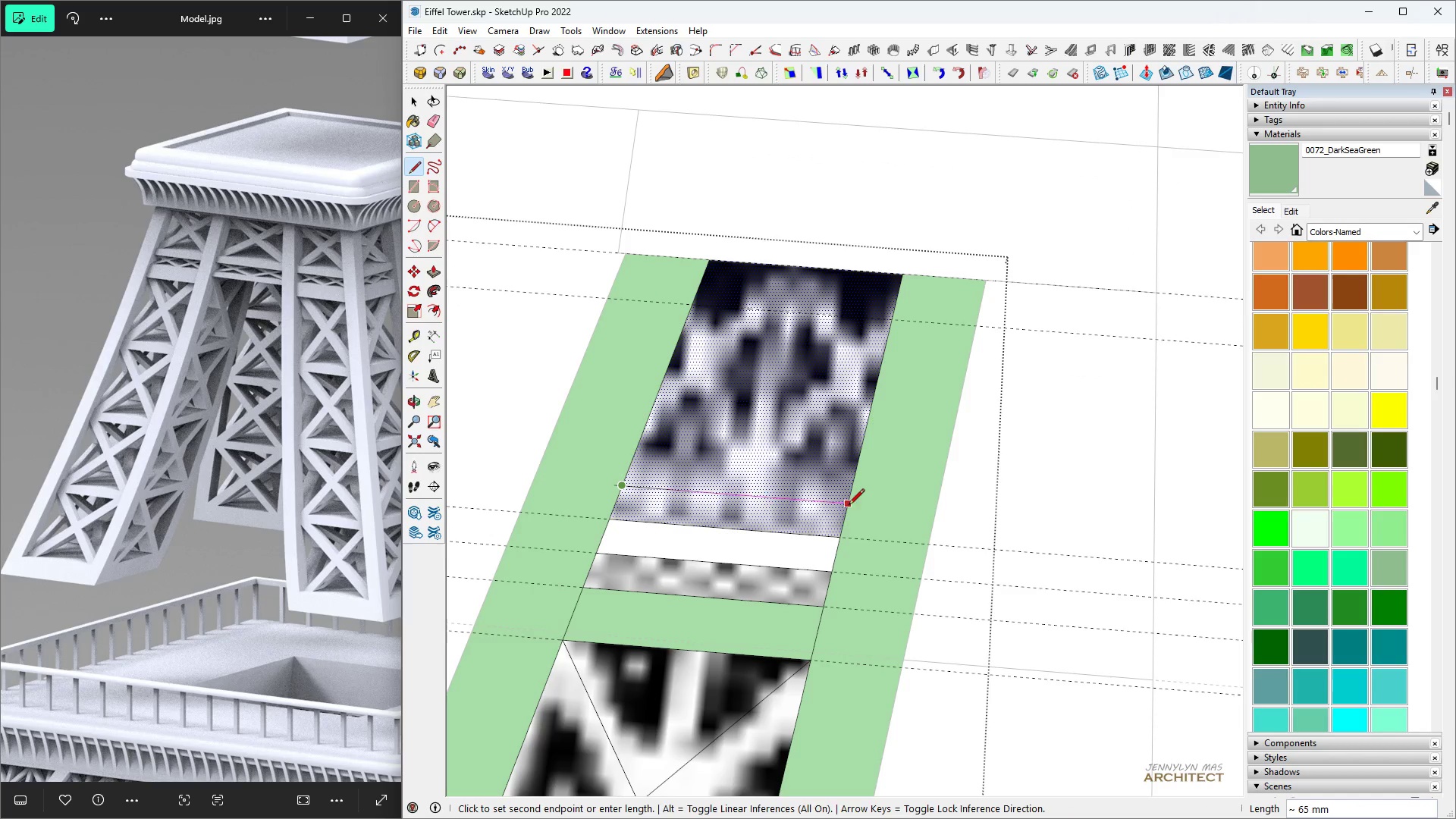 
left_click([849, 506])
 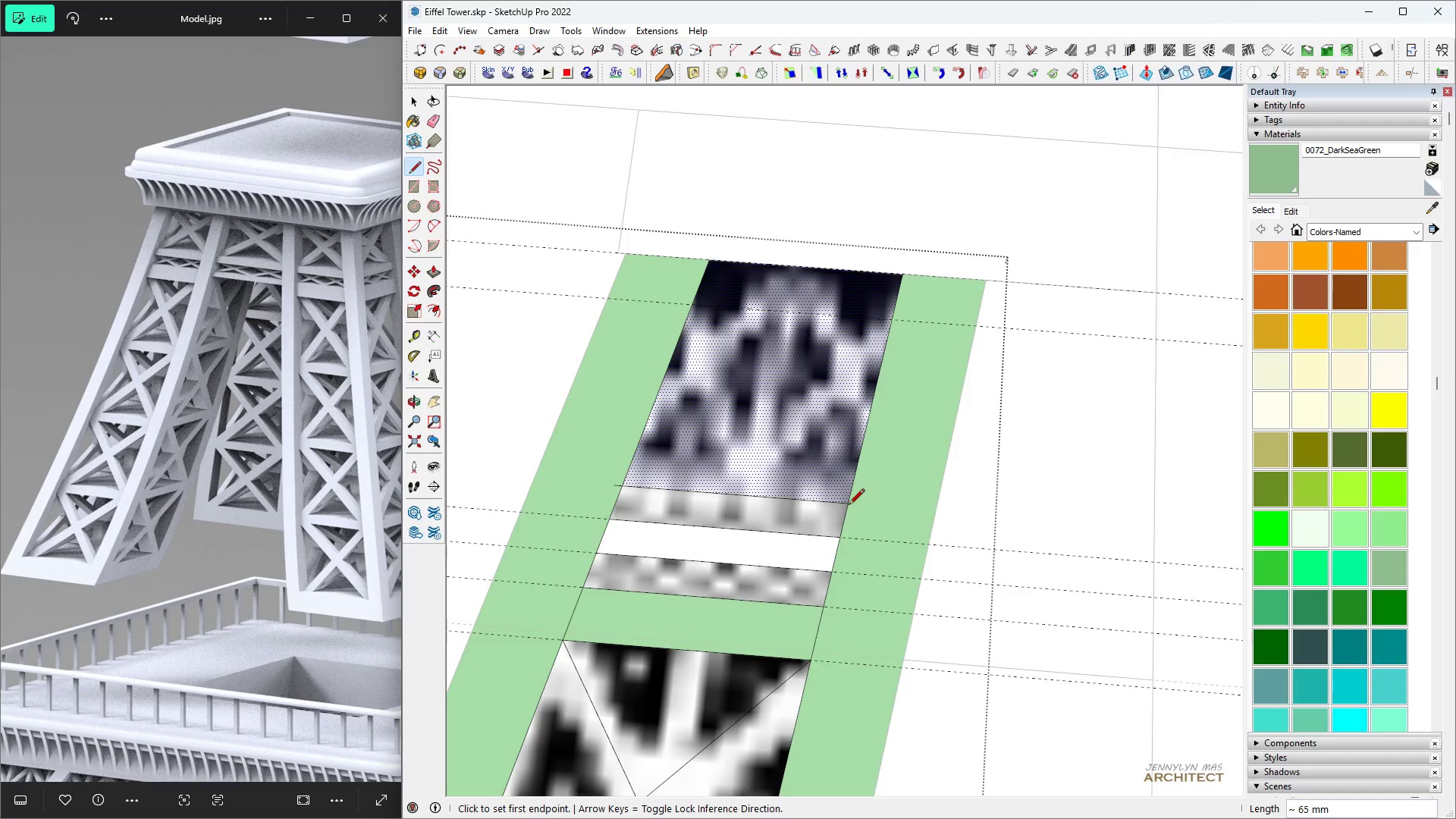 
key(Space)
 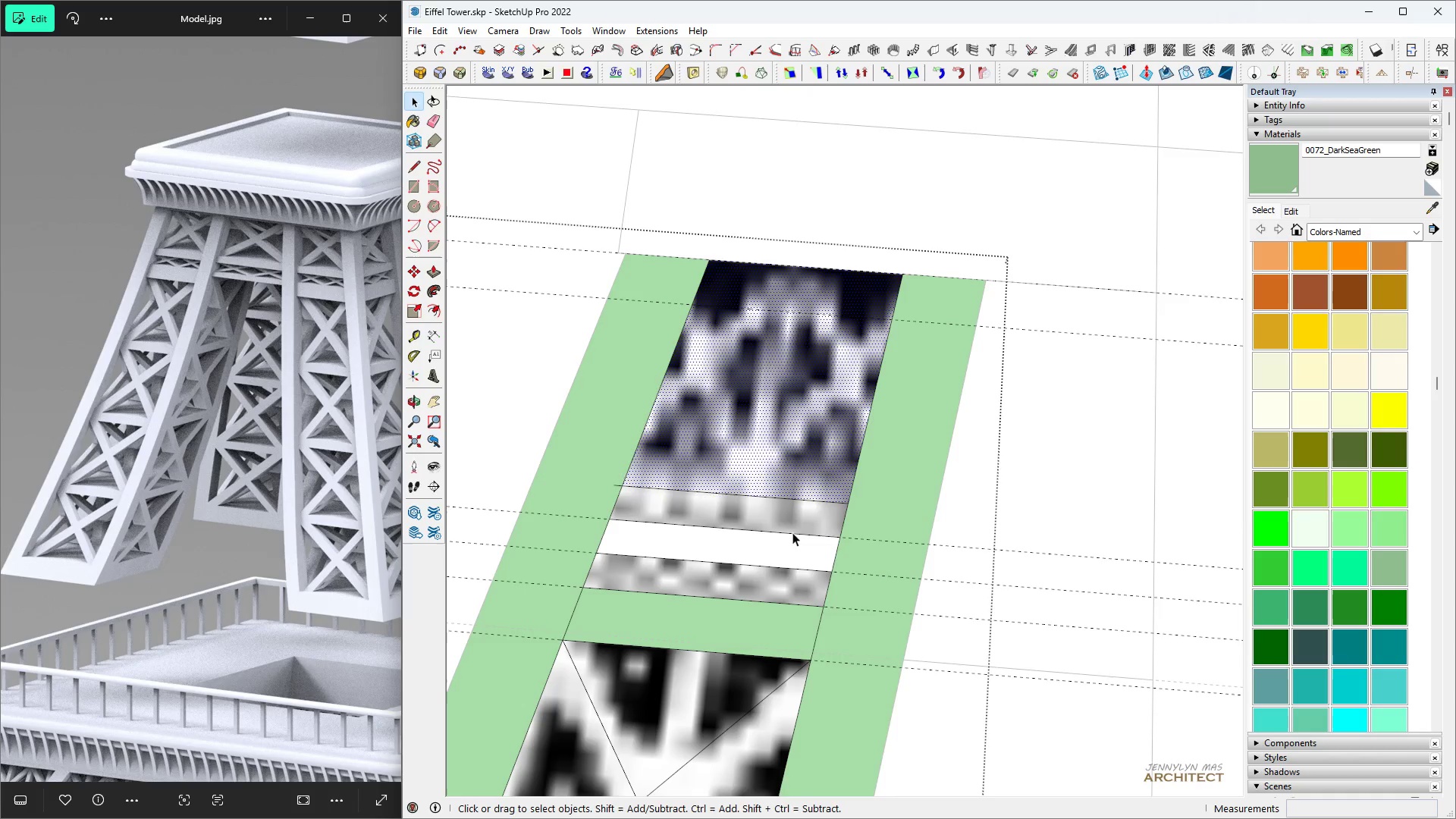 
double_click([792, 532])
 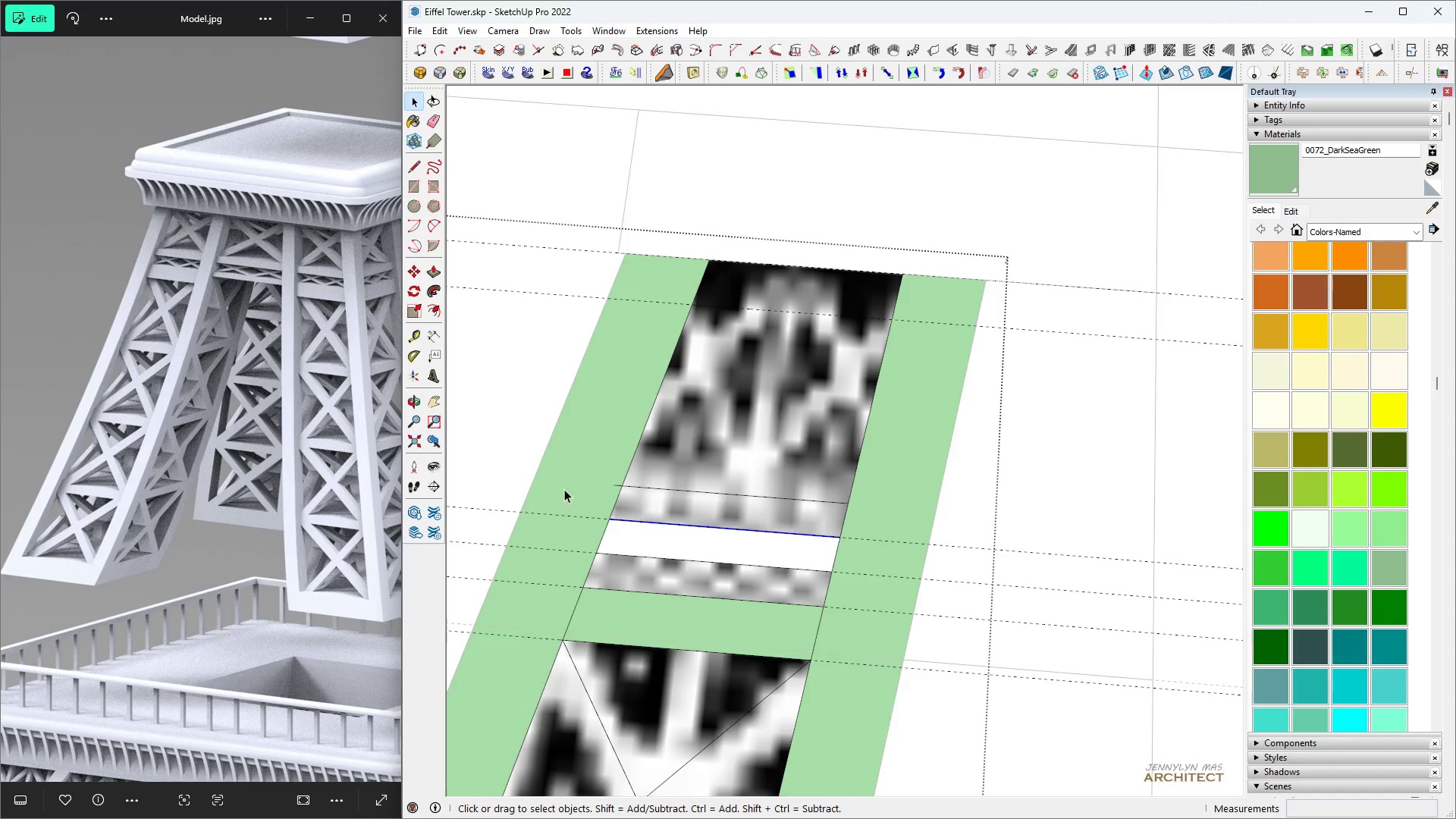 
scroll: coordinate [602, 495], scroll_direction: up, amount: 7.0
 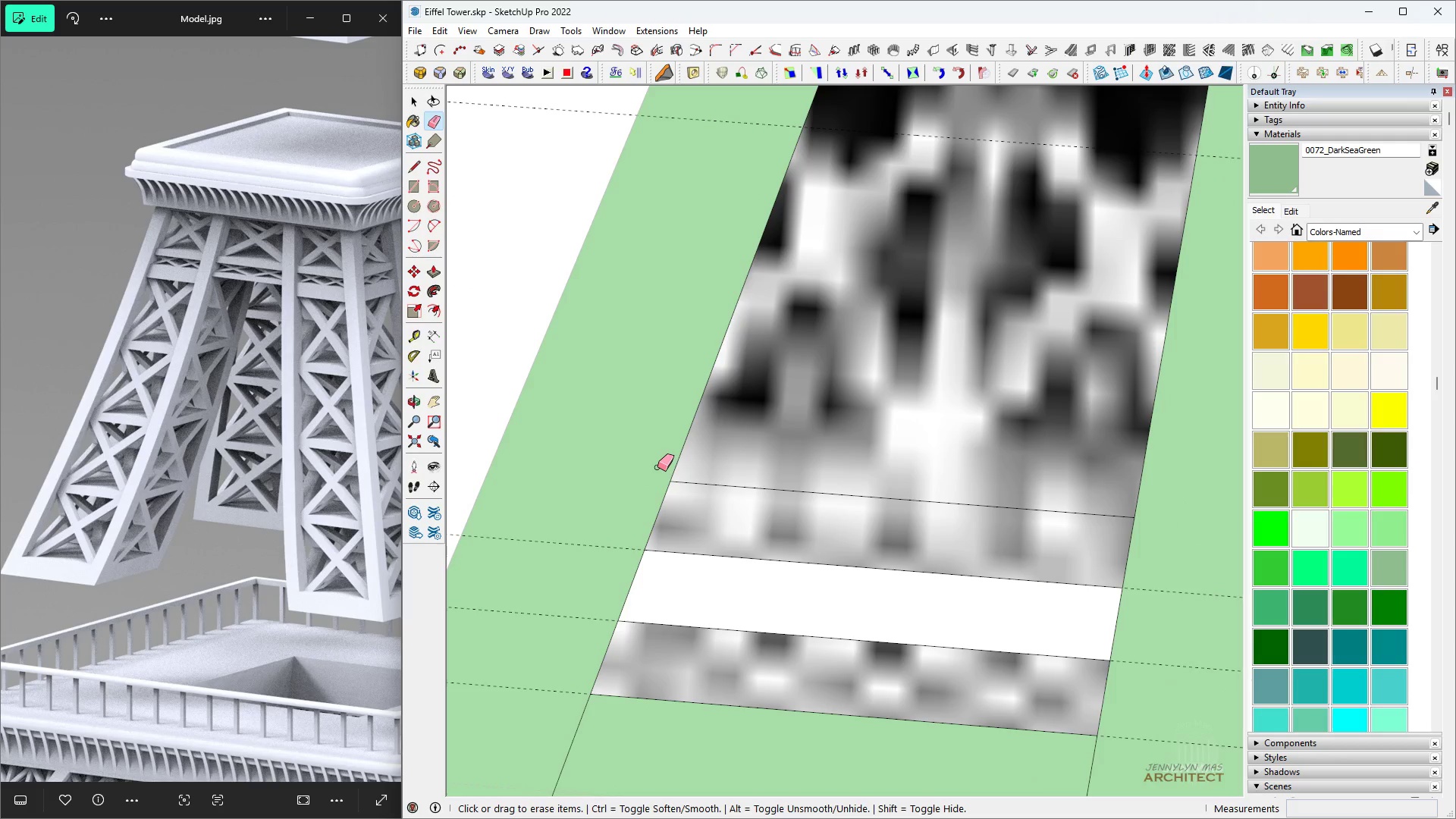 
key(E)
 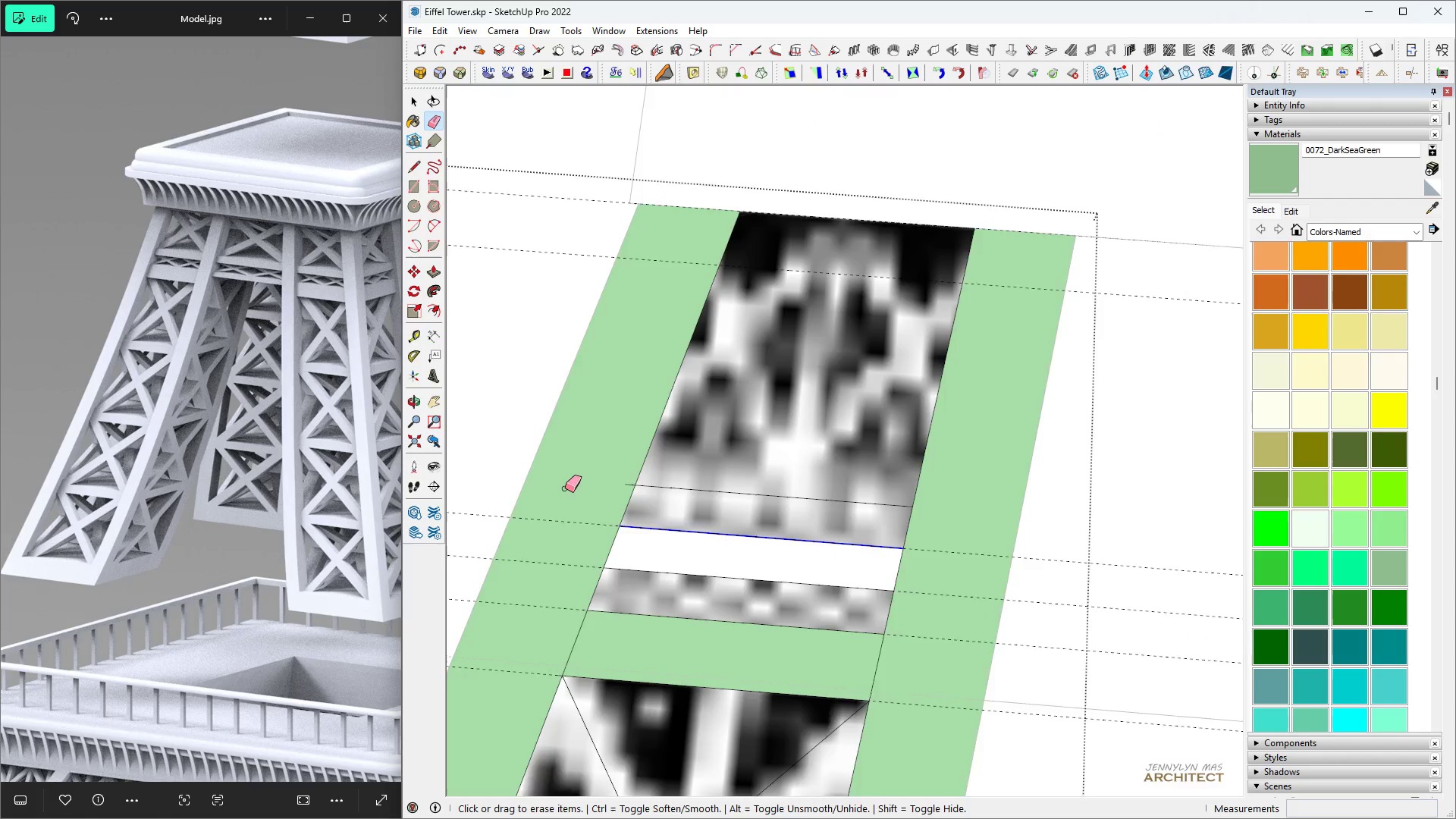 
scroll: coordinate [759, 525], scroll_direction: down, amount: 10.0
 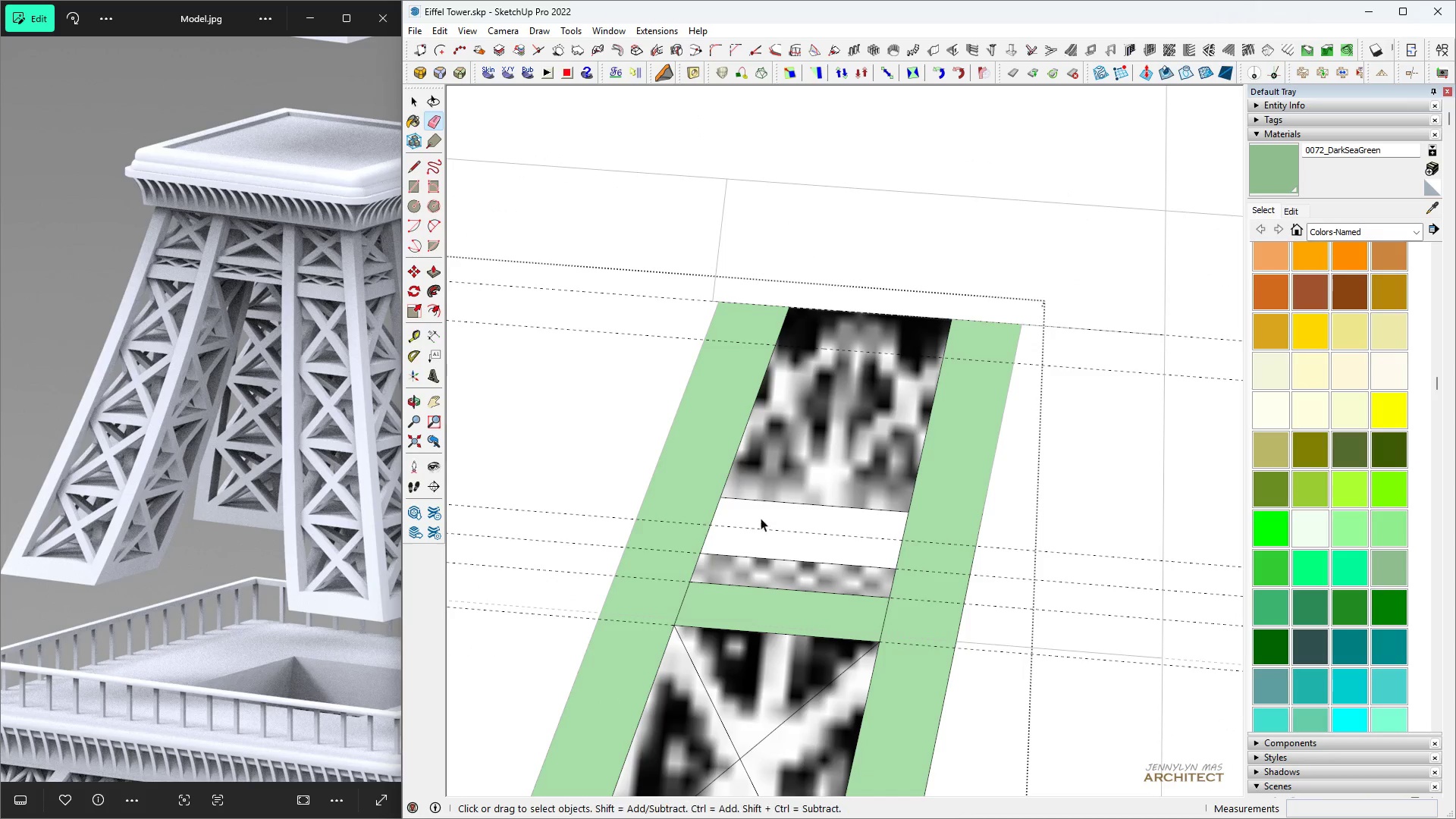 
key(Space)
 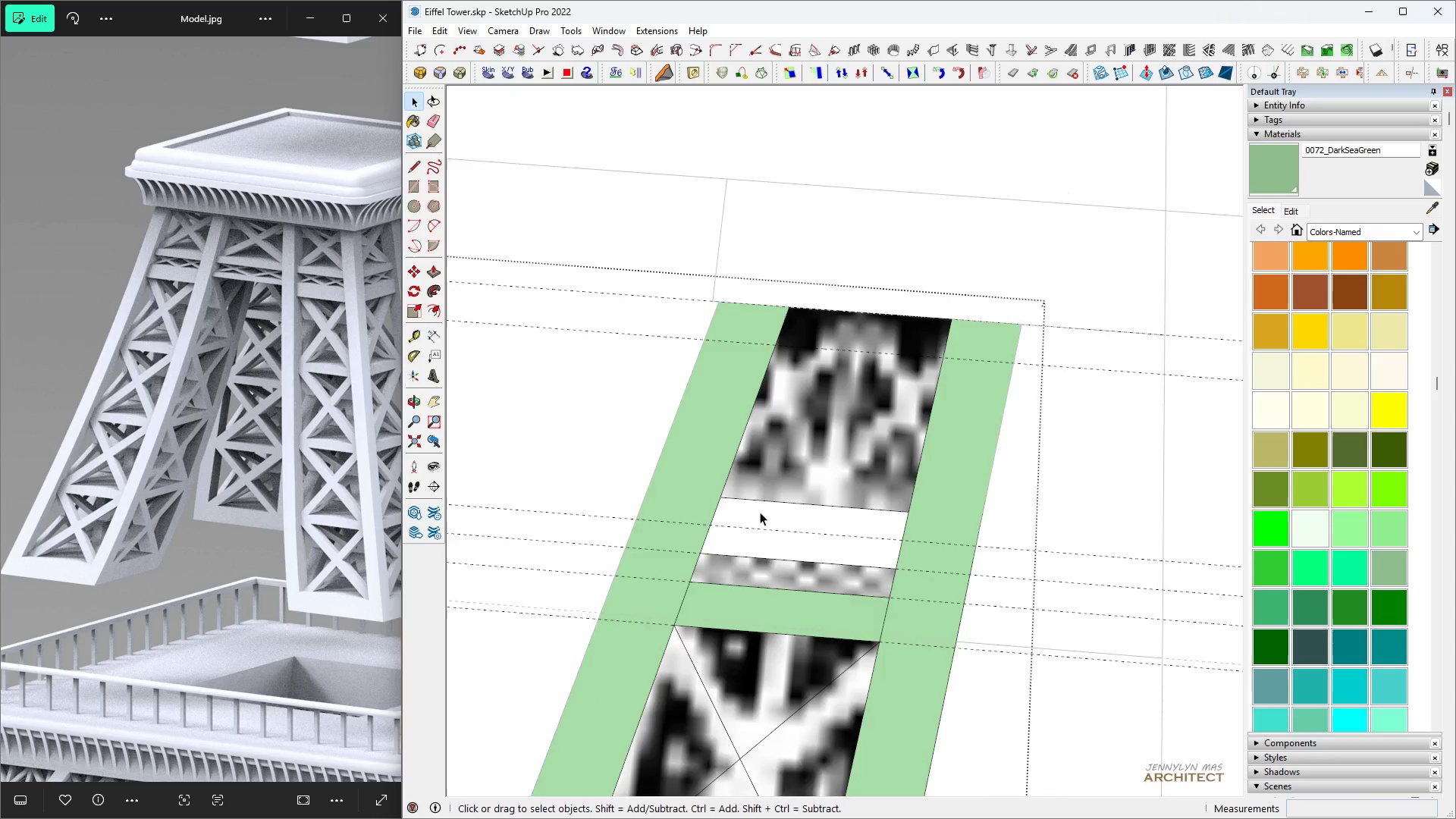 
scroll: coordinate [760, 512], scroll_direction: up, amount: 2.0
 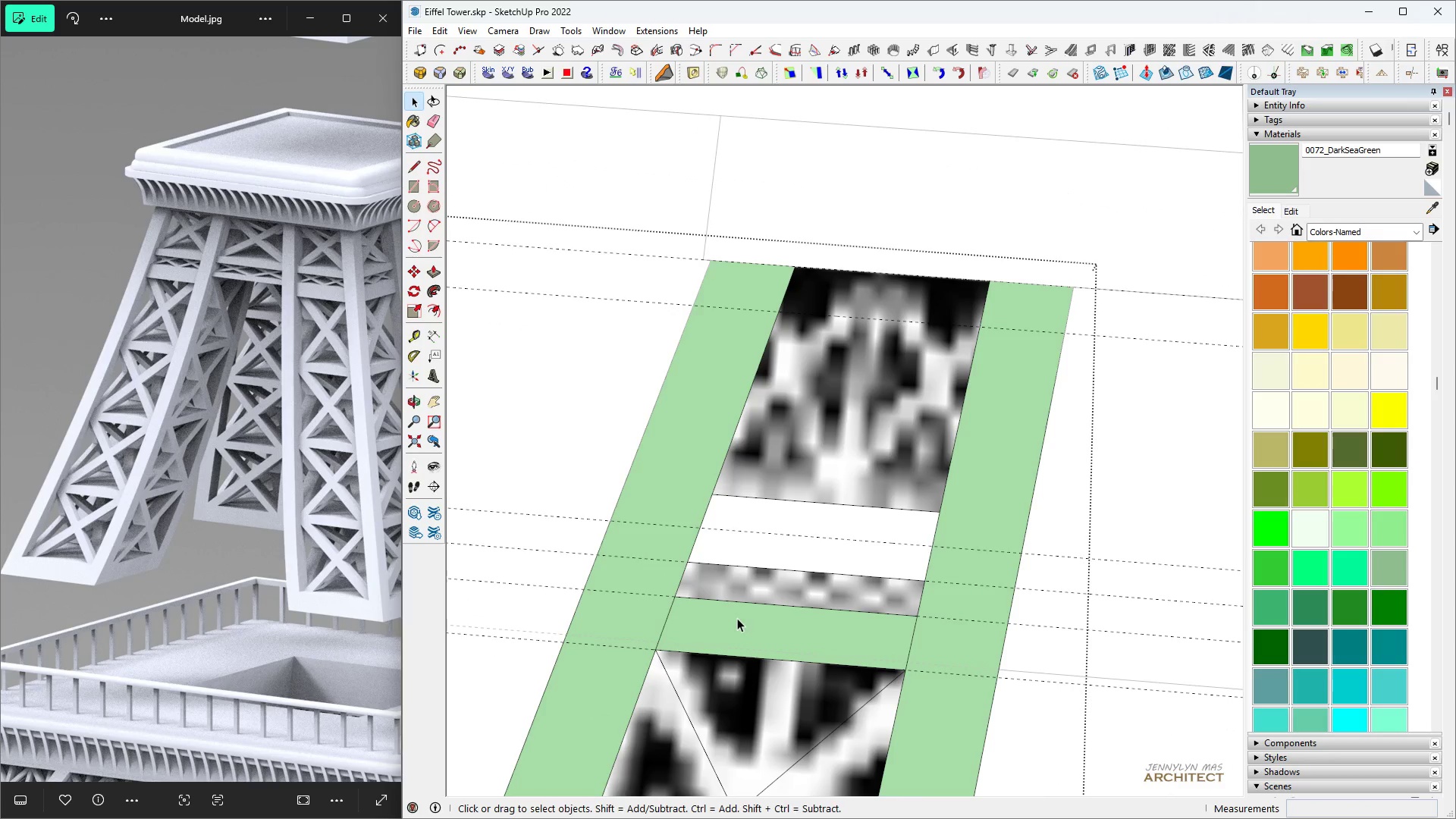 
double_click([737, 618])
 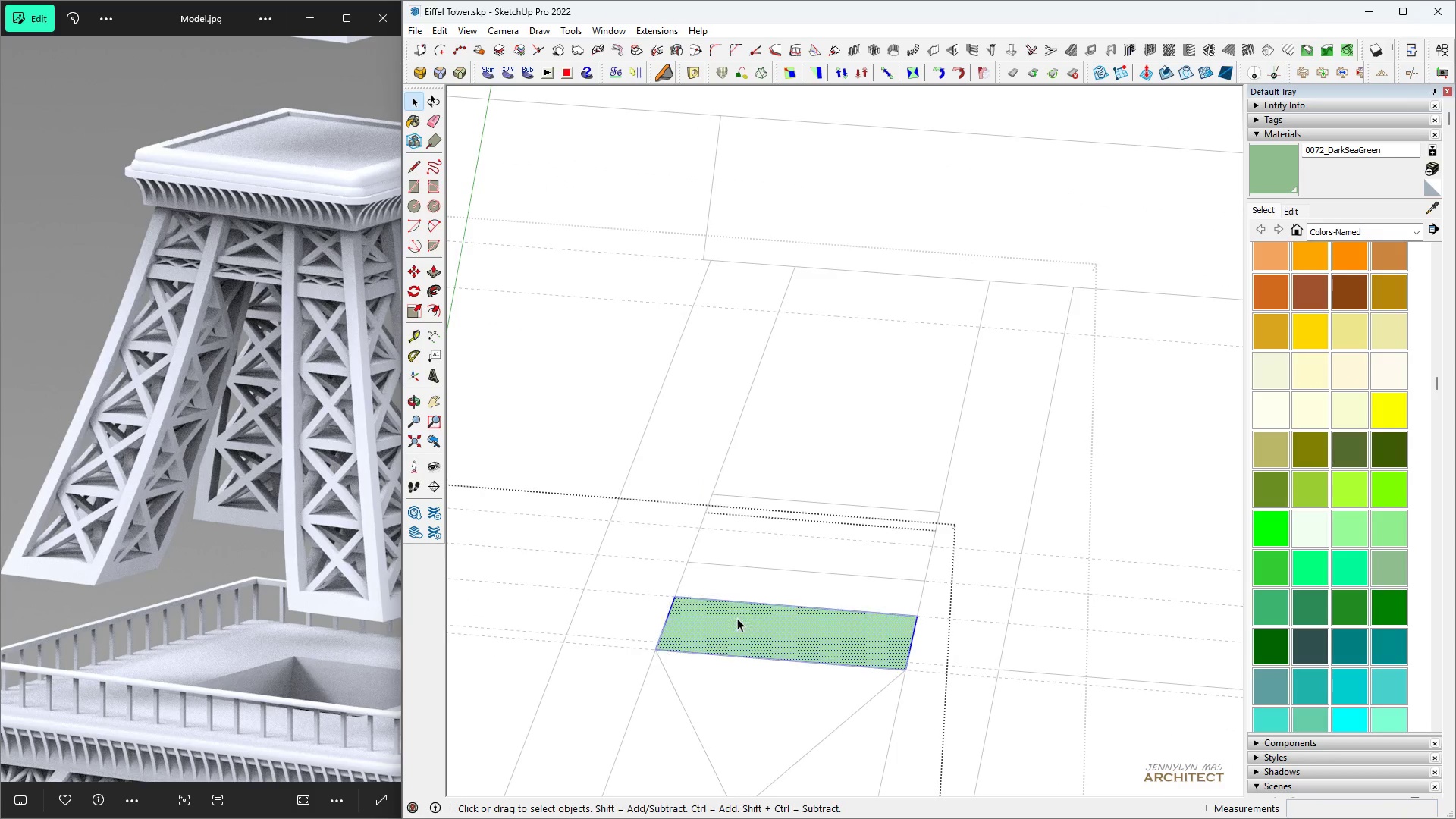 
triple_click([737, 618])
 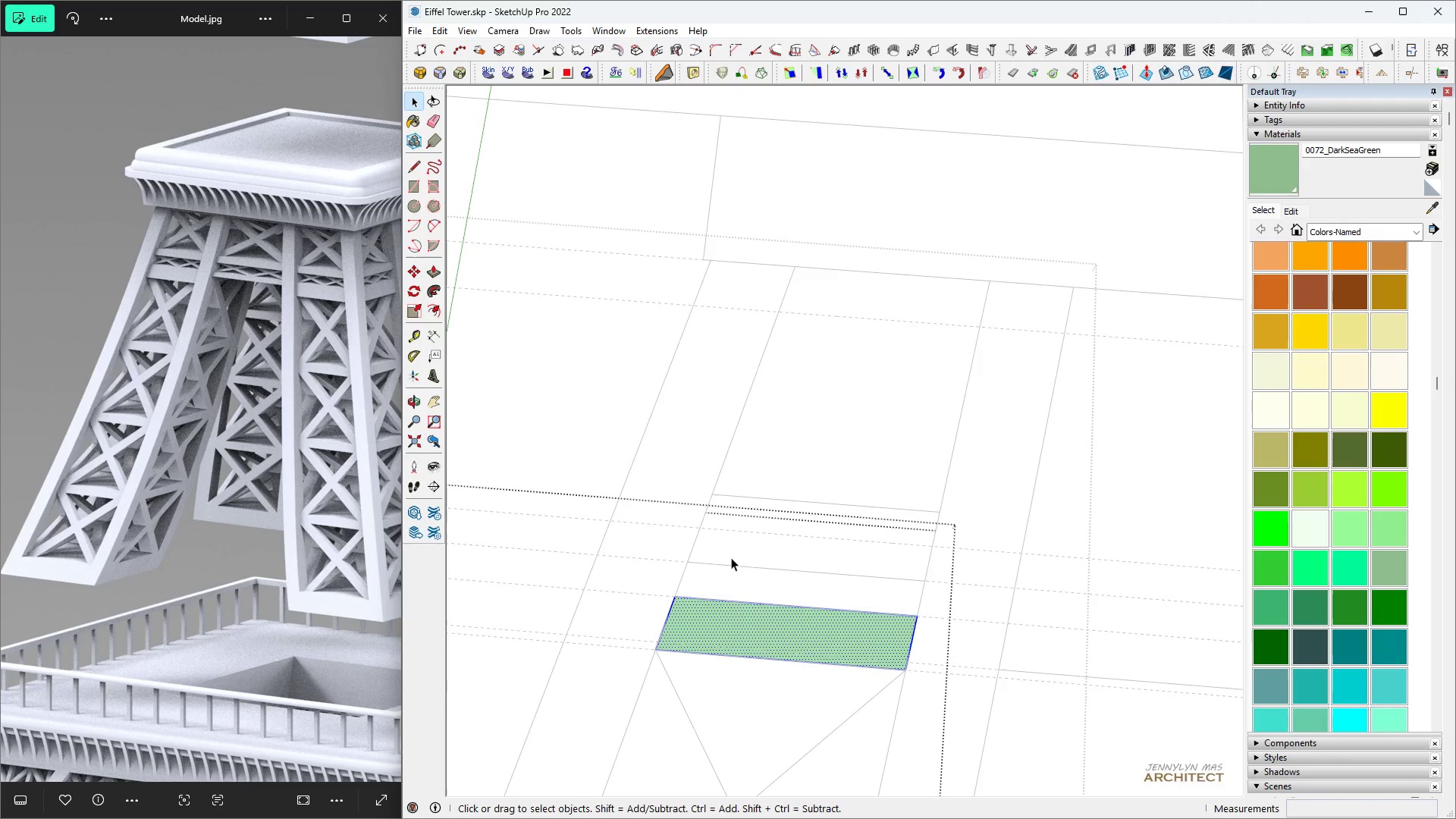 
scroll: coordinate [729, 541], scroll_direction: up, amount: 5.0
 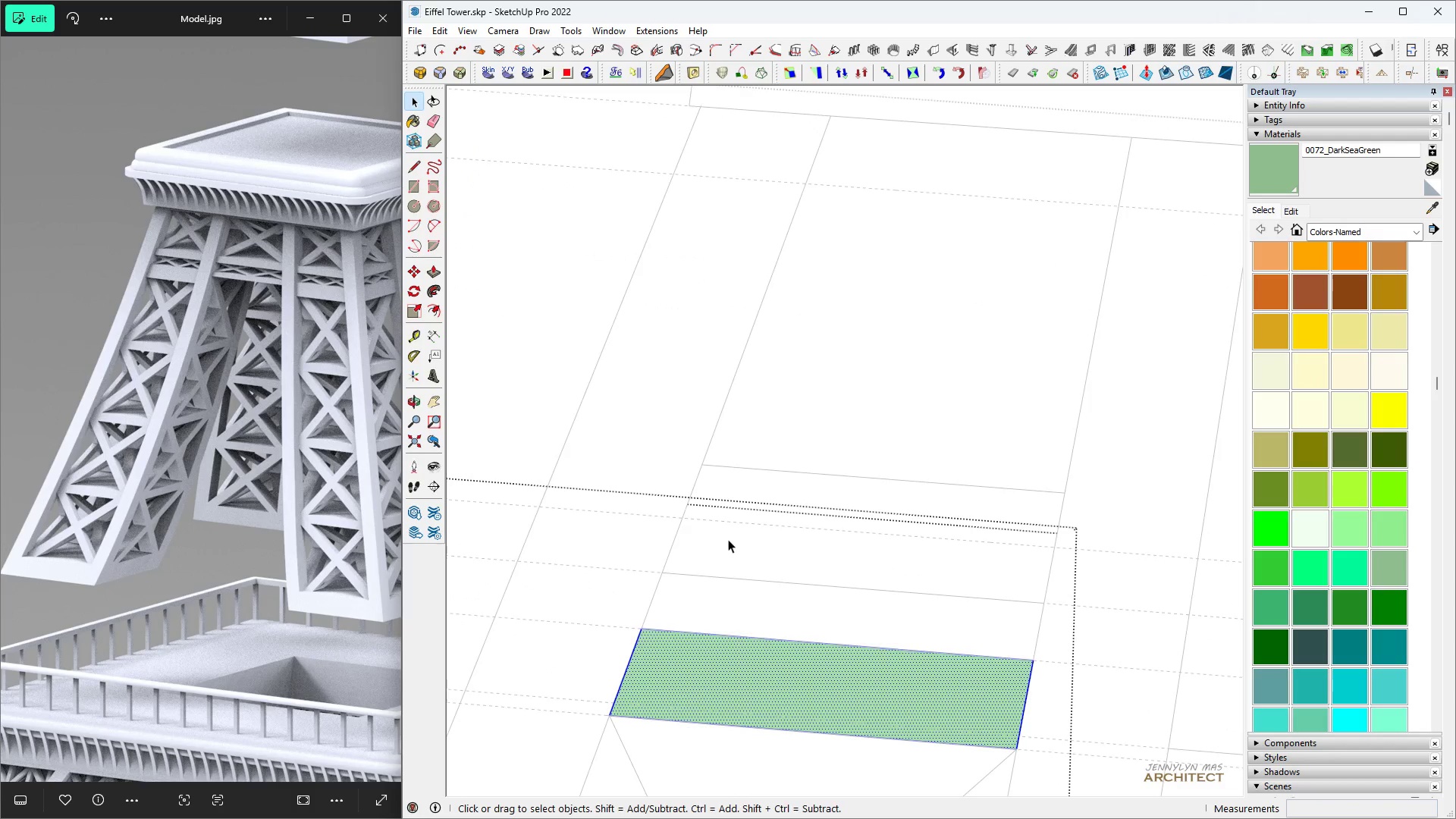 
key(Space)
 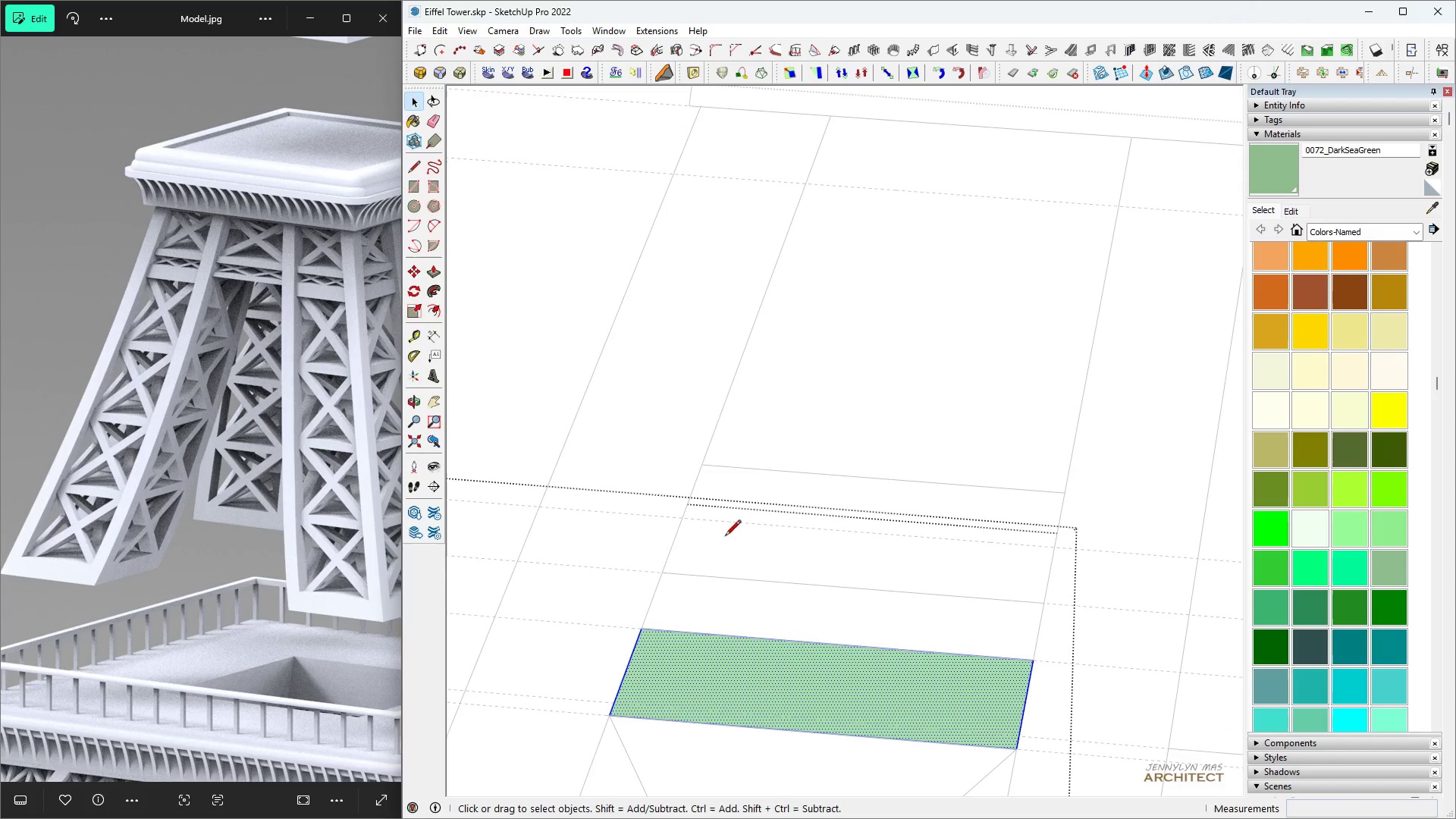 
key(L)
 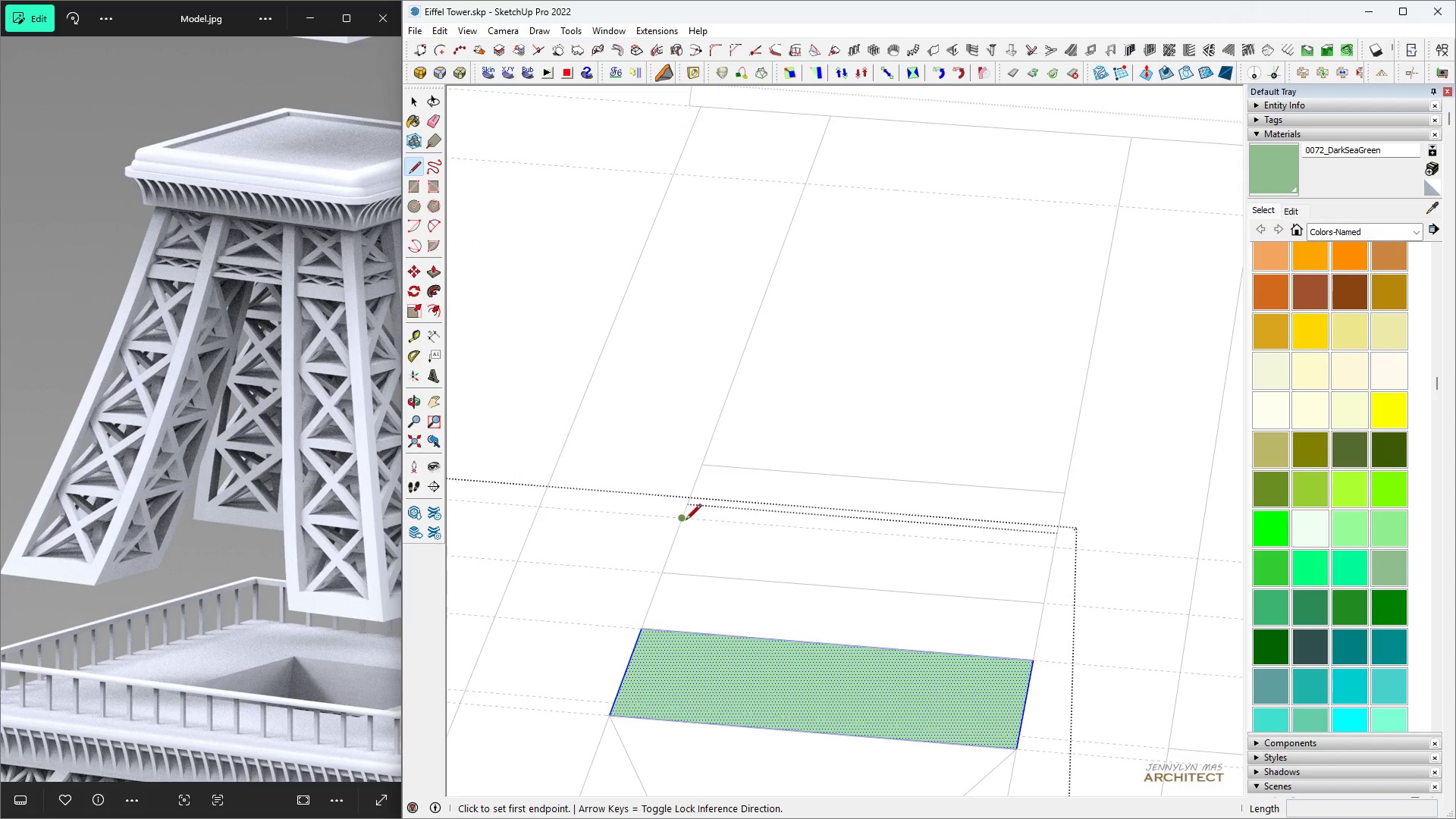 
left_click([684, 519])
 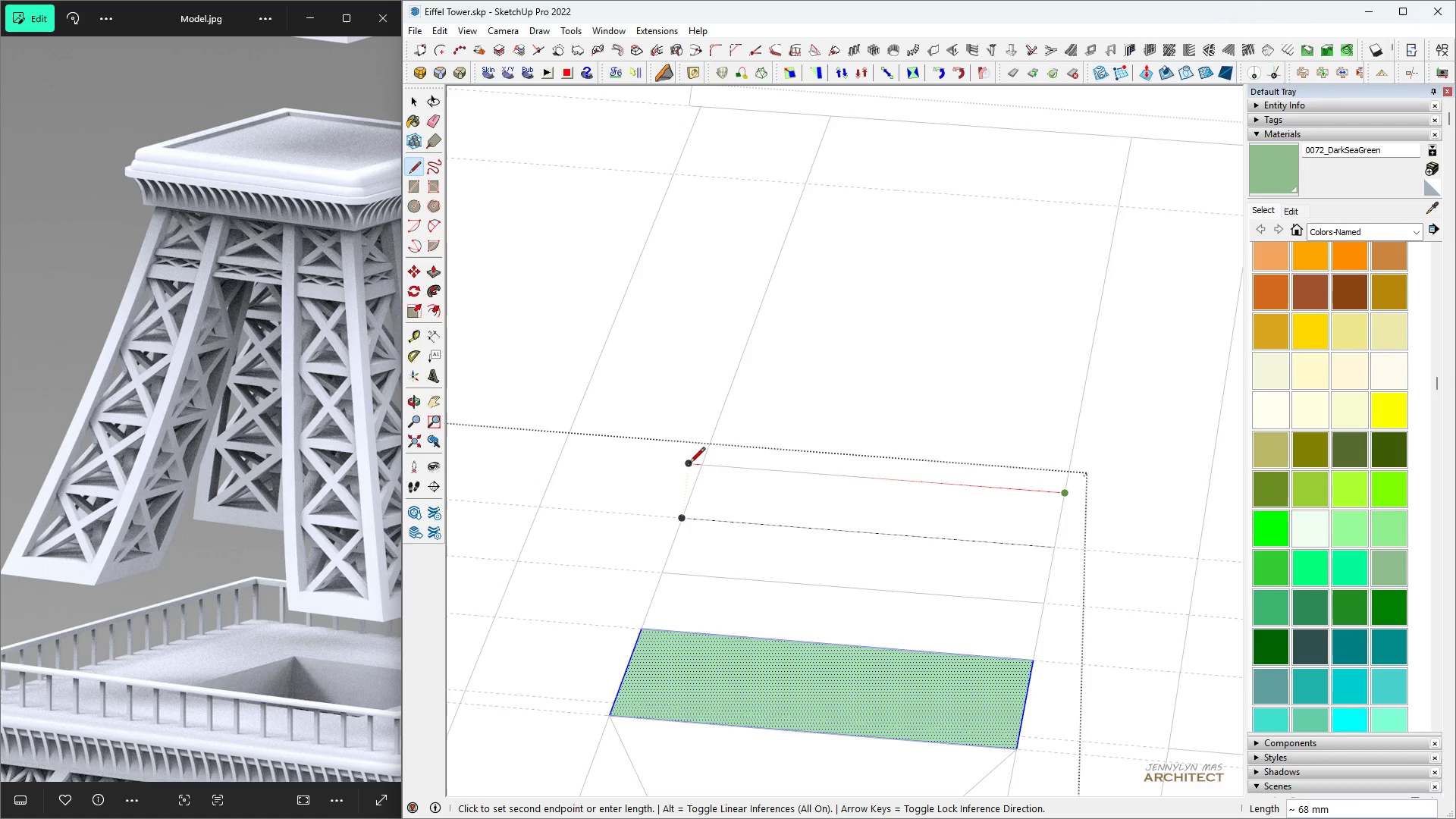 
left_click([684, 513])
 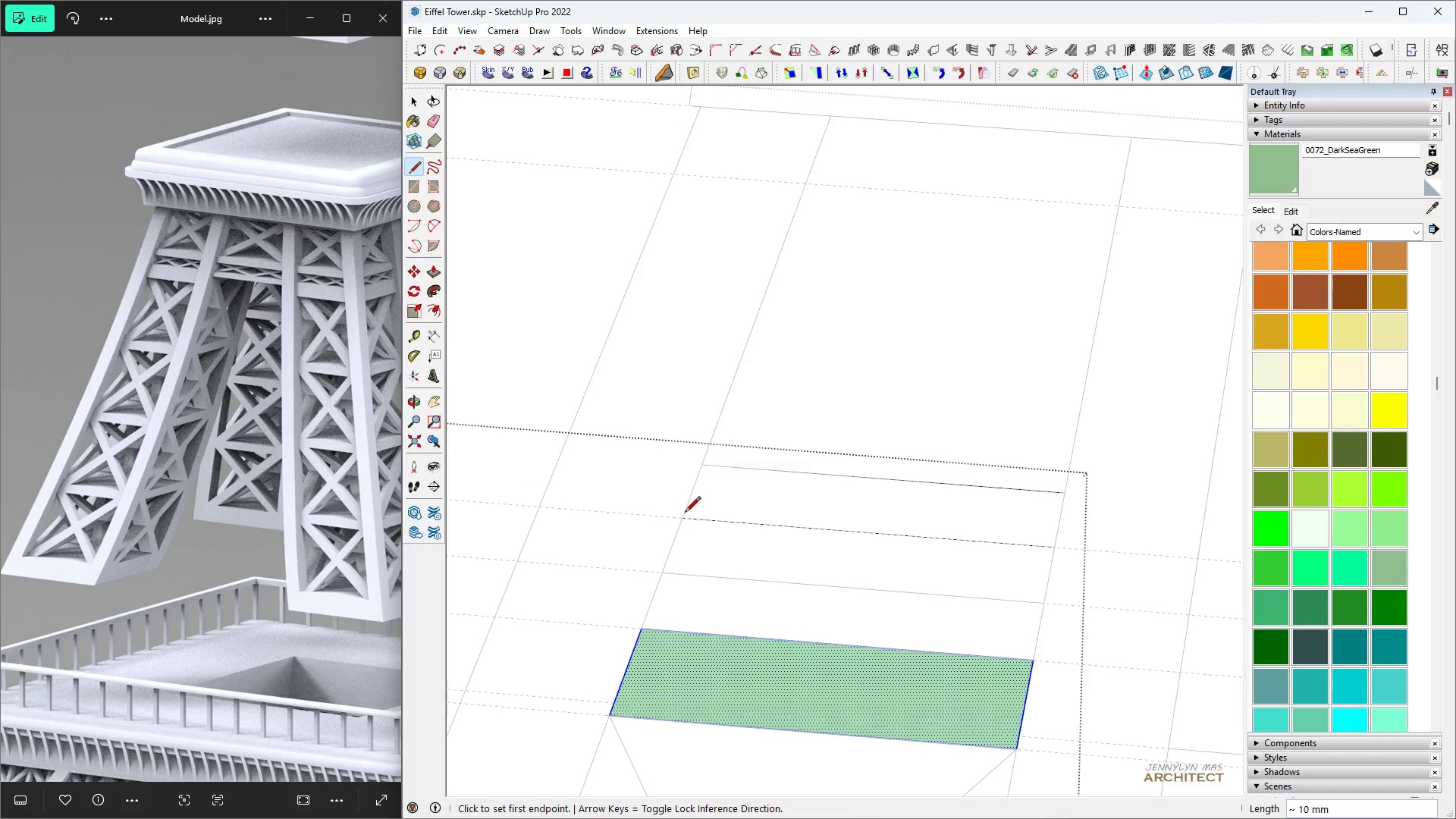 
key(Space)
 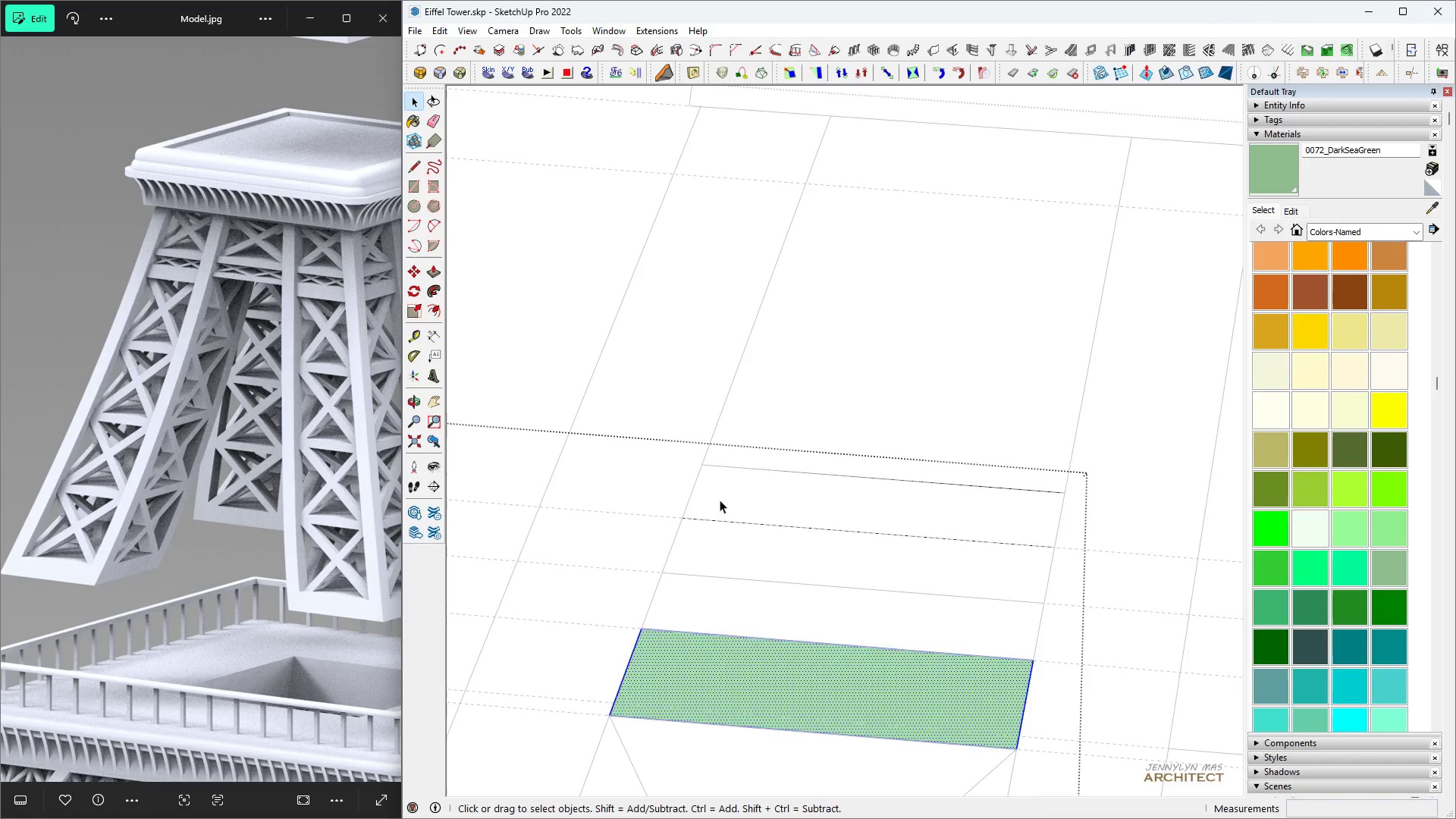 
double_click([720, 500])
 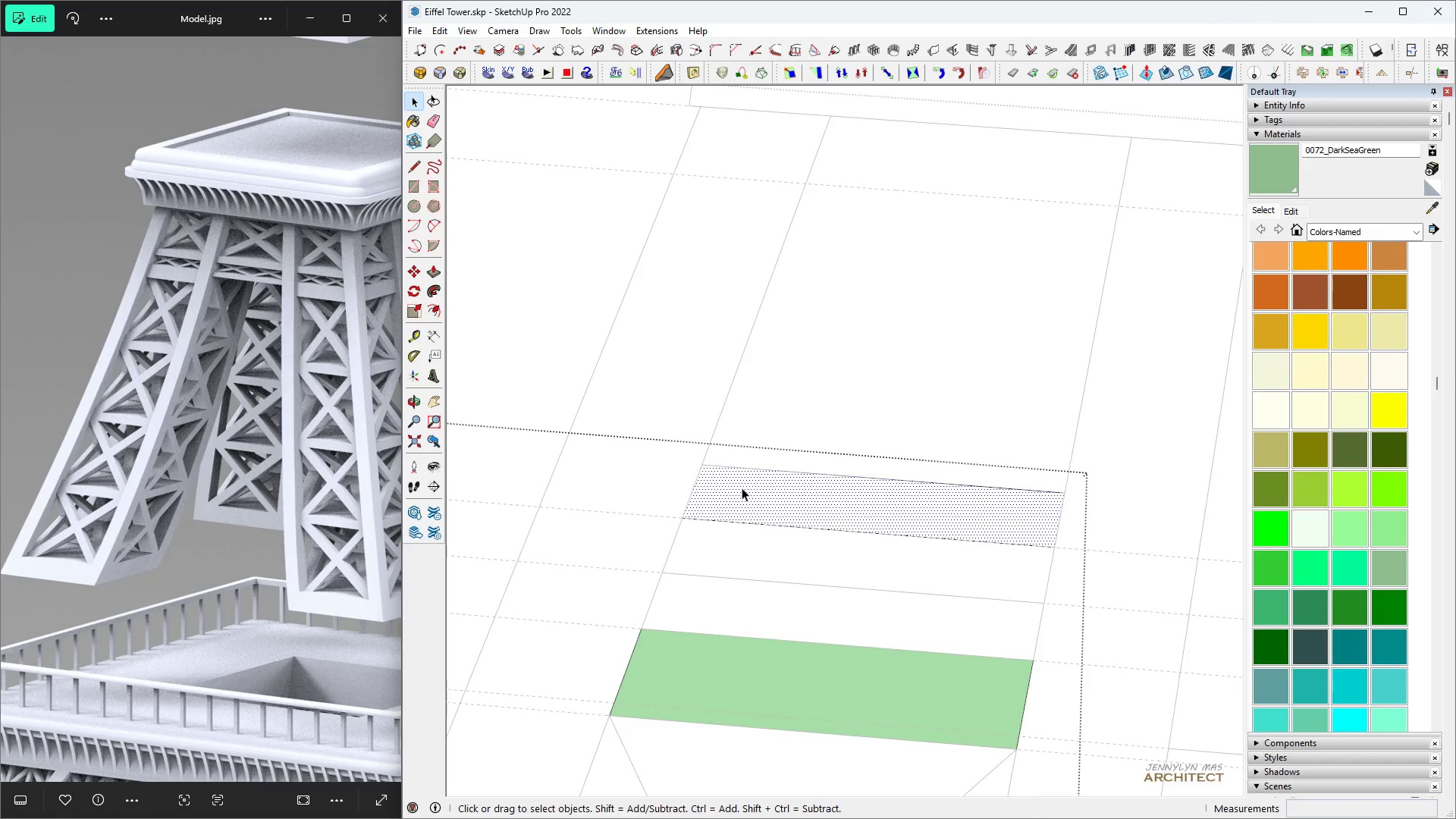 
key(B)
 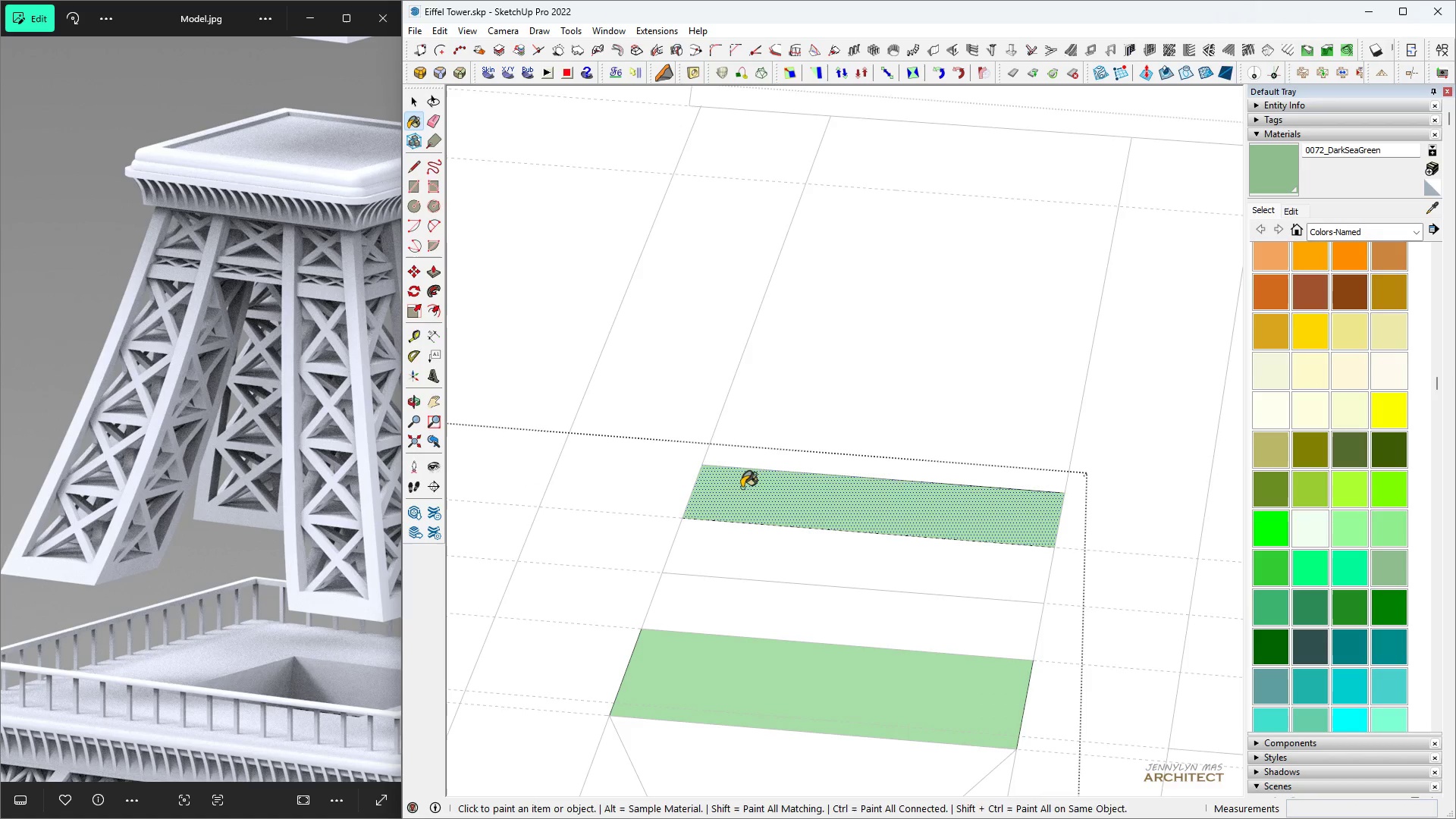 
double_click([742, 488])
 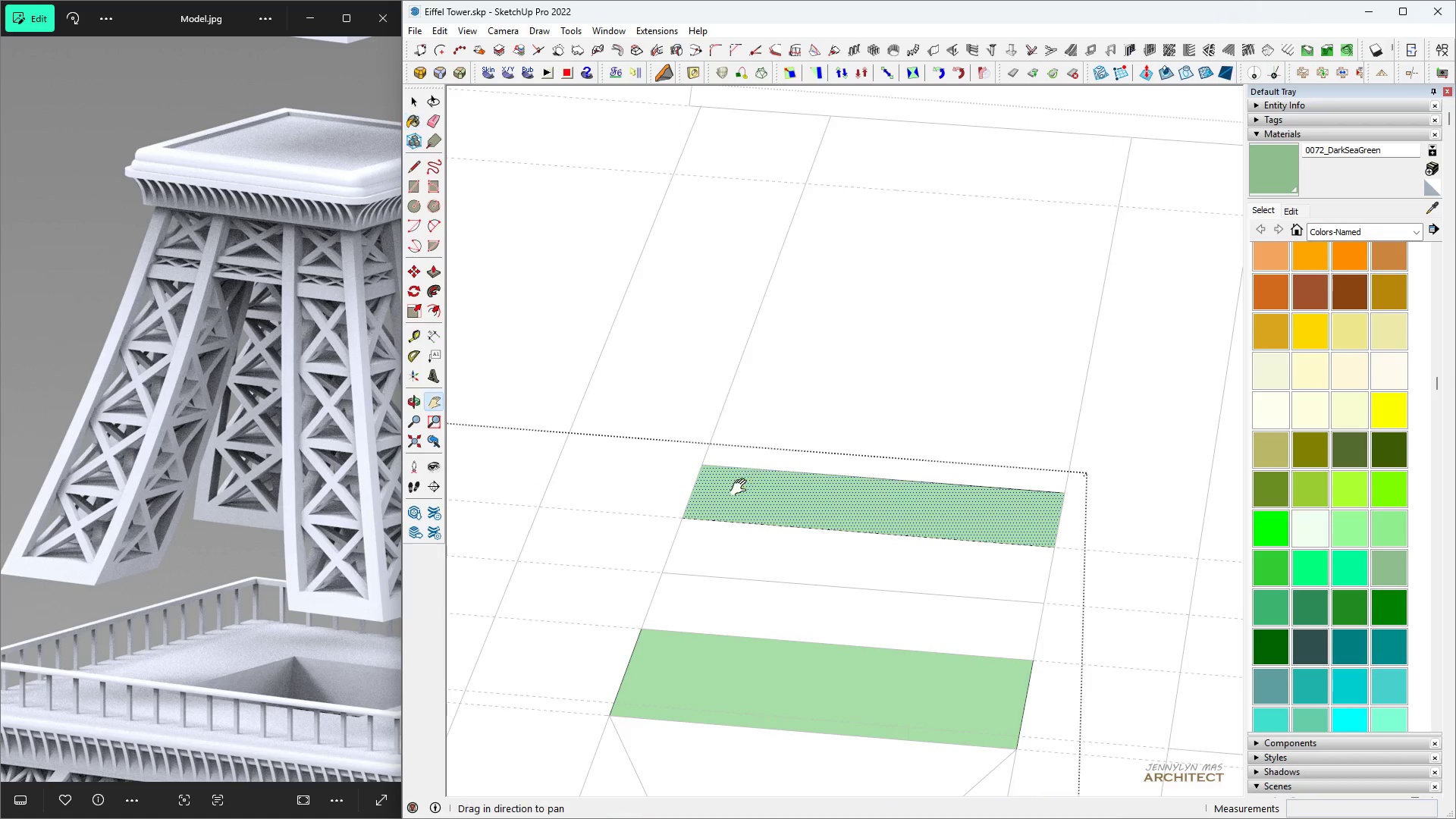 
type(hh )
 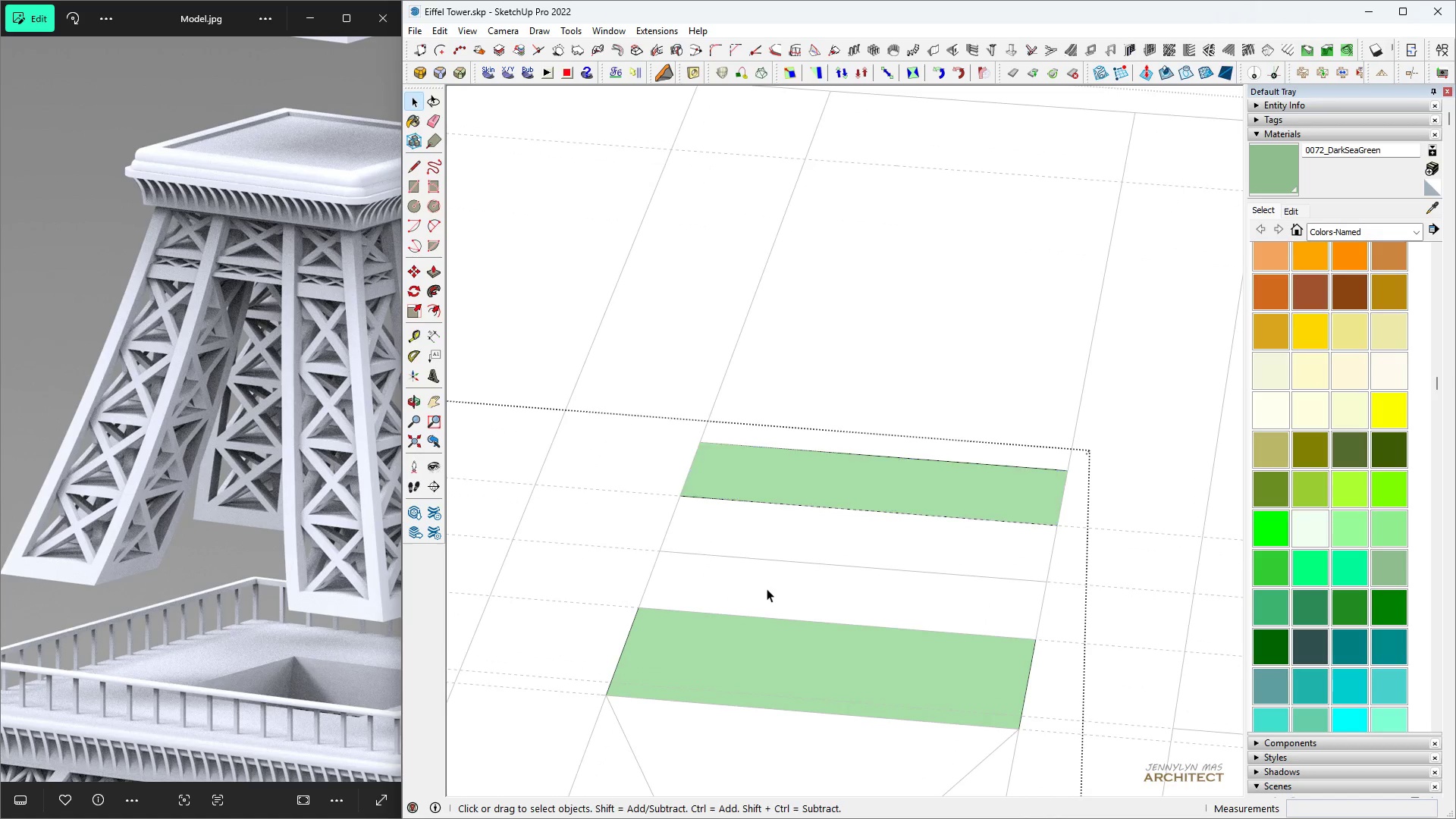 
scroll: coordinate [739, 490], scroll_direction: down, amount: 2.0
 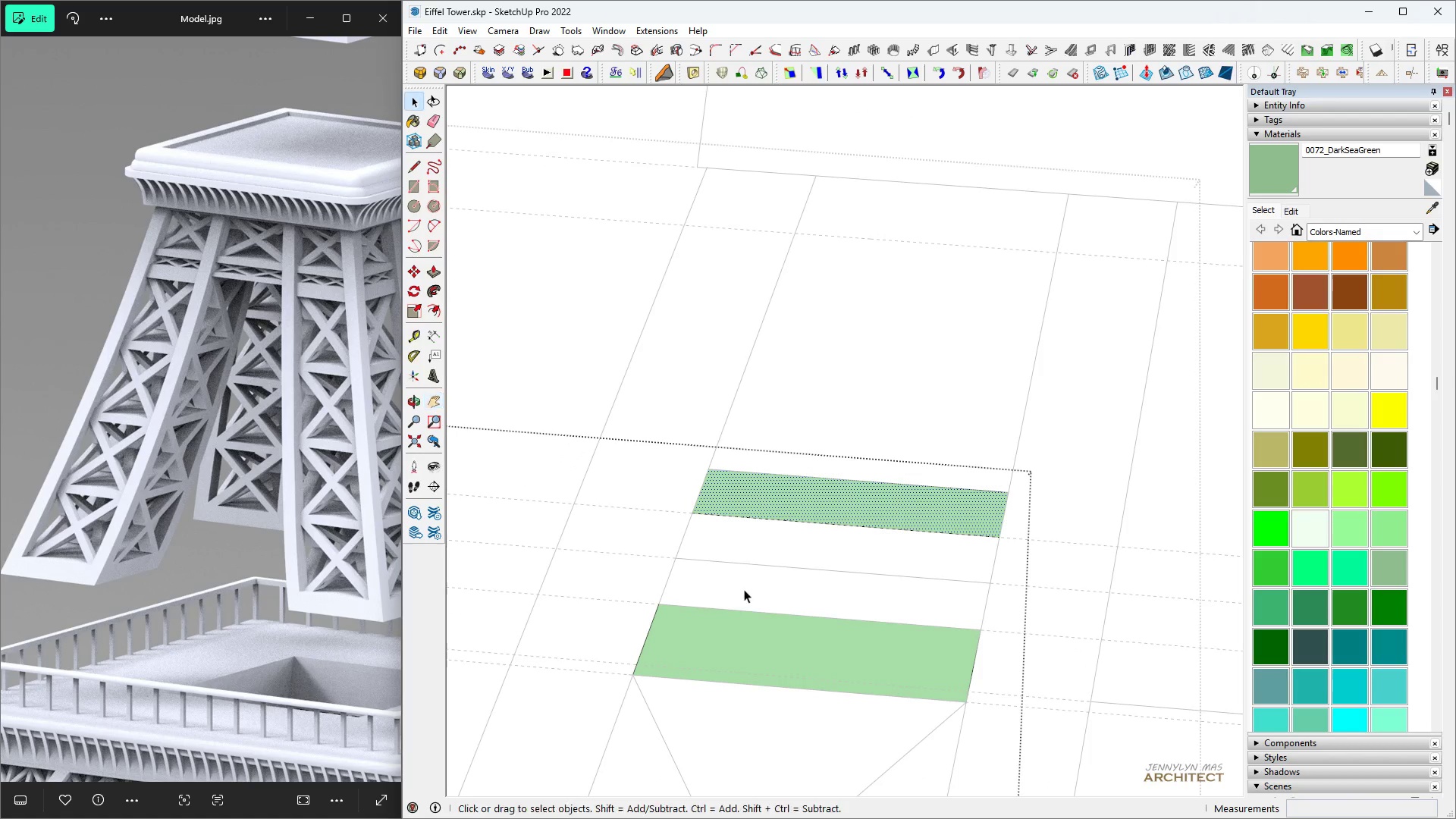 
scroll: coordinate [746, 589], scroll_direction: up, amount: 2.0
 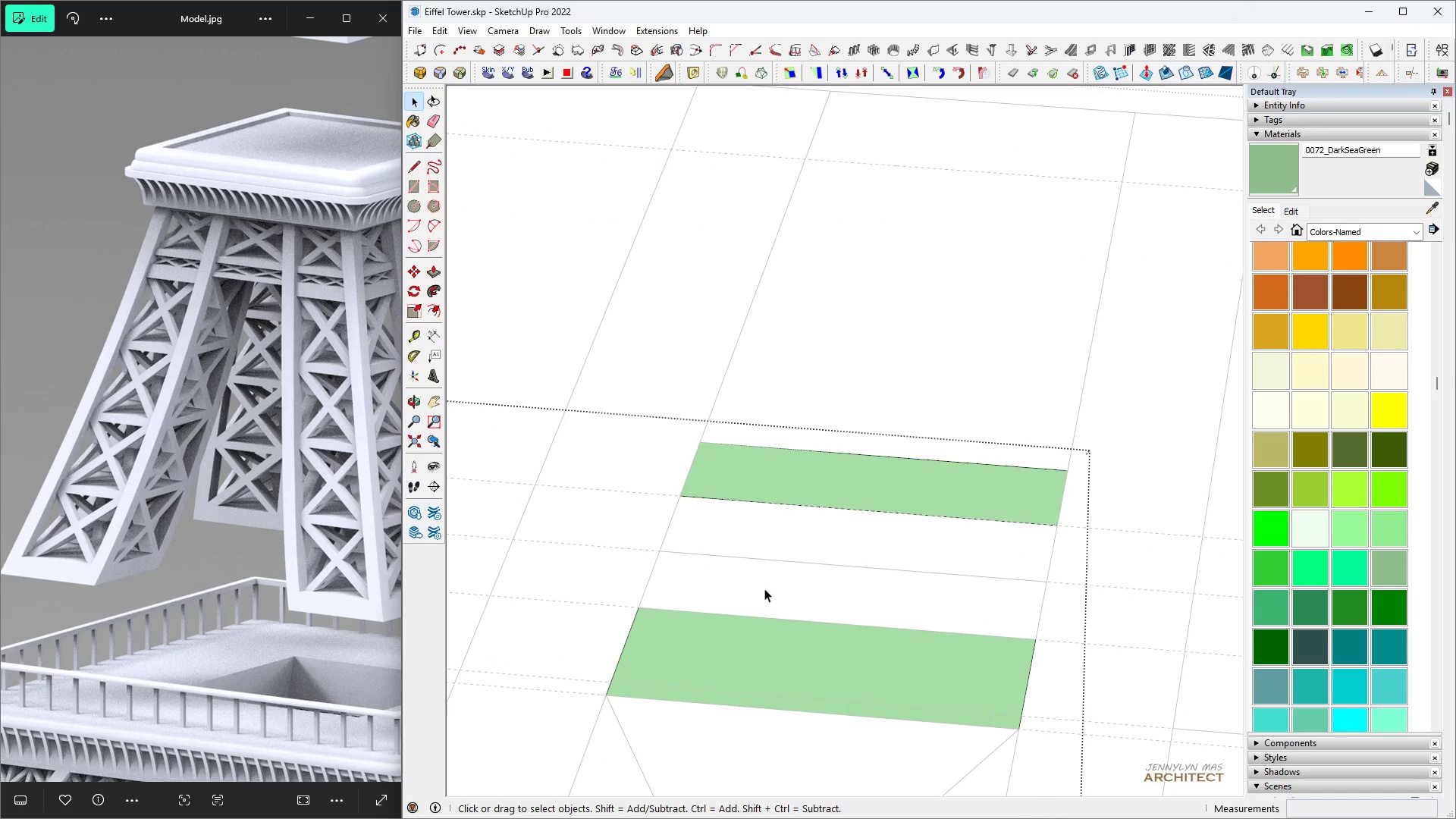 
left_click([764, 588])
 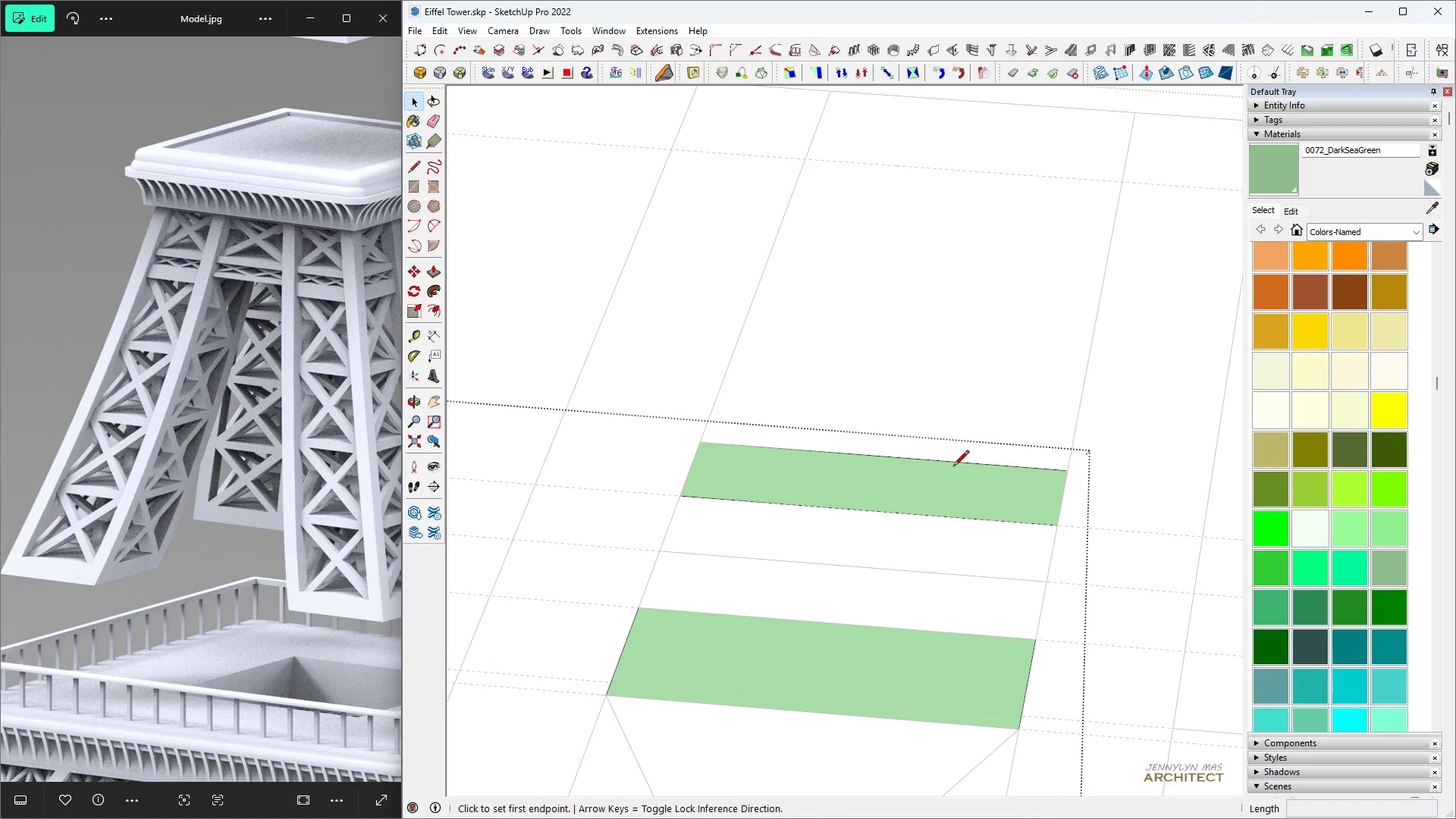 
key(L)
 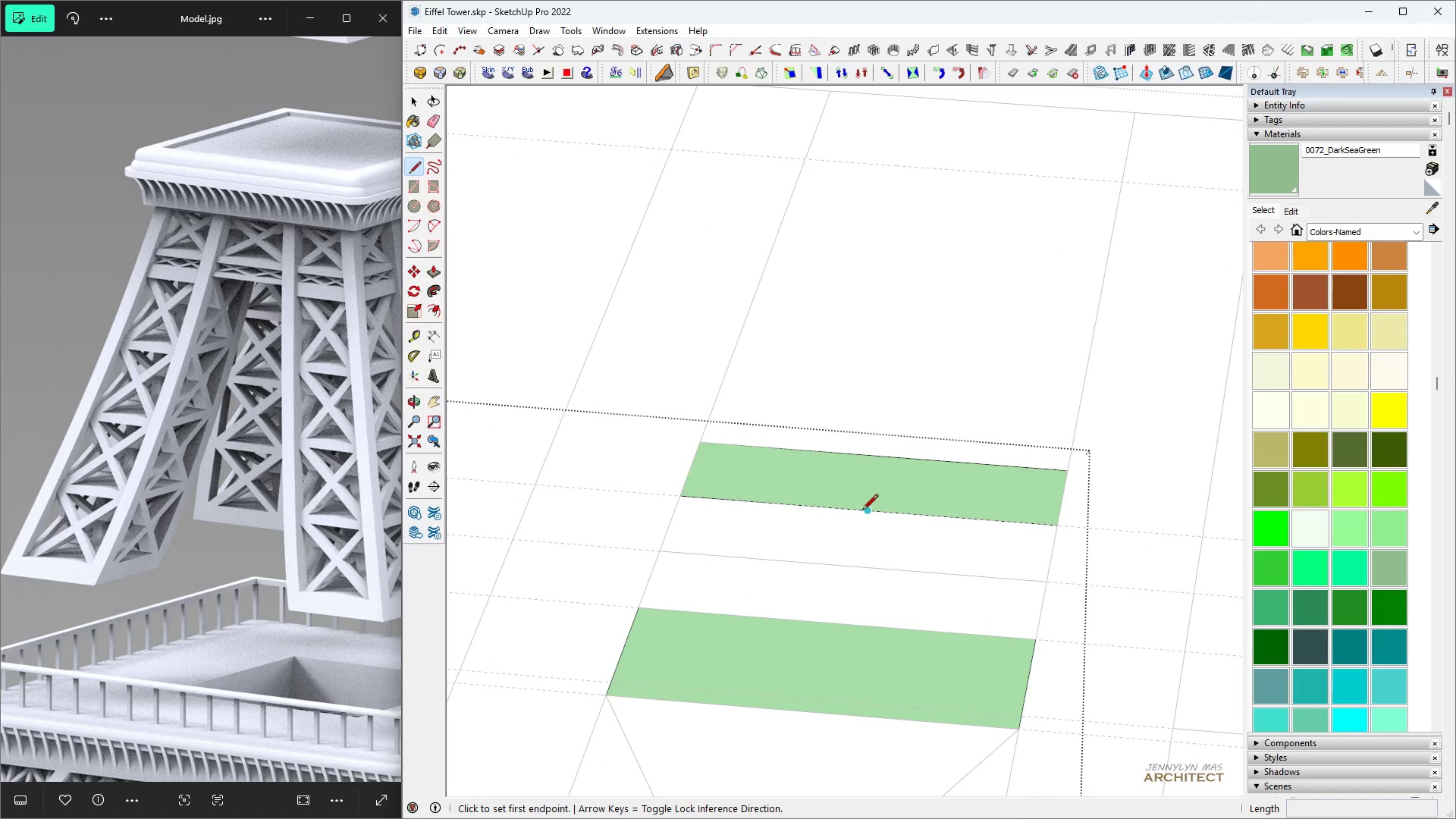 
left_click([864, 511])
 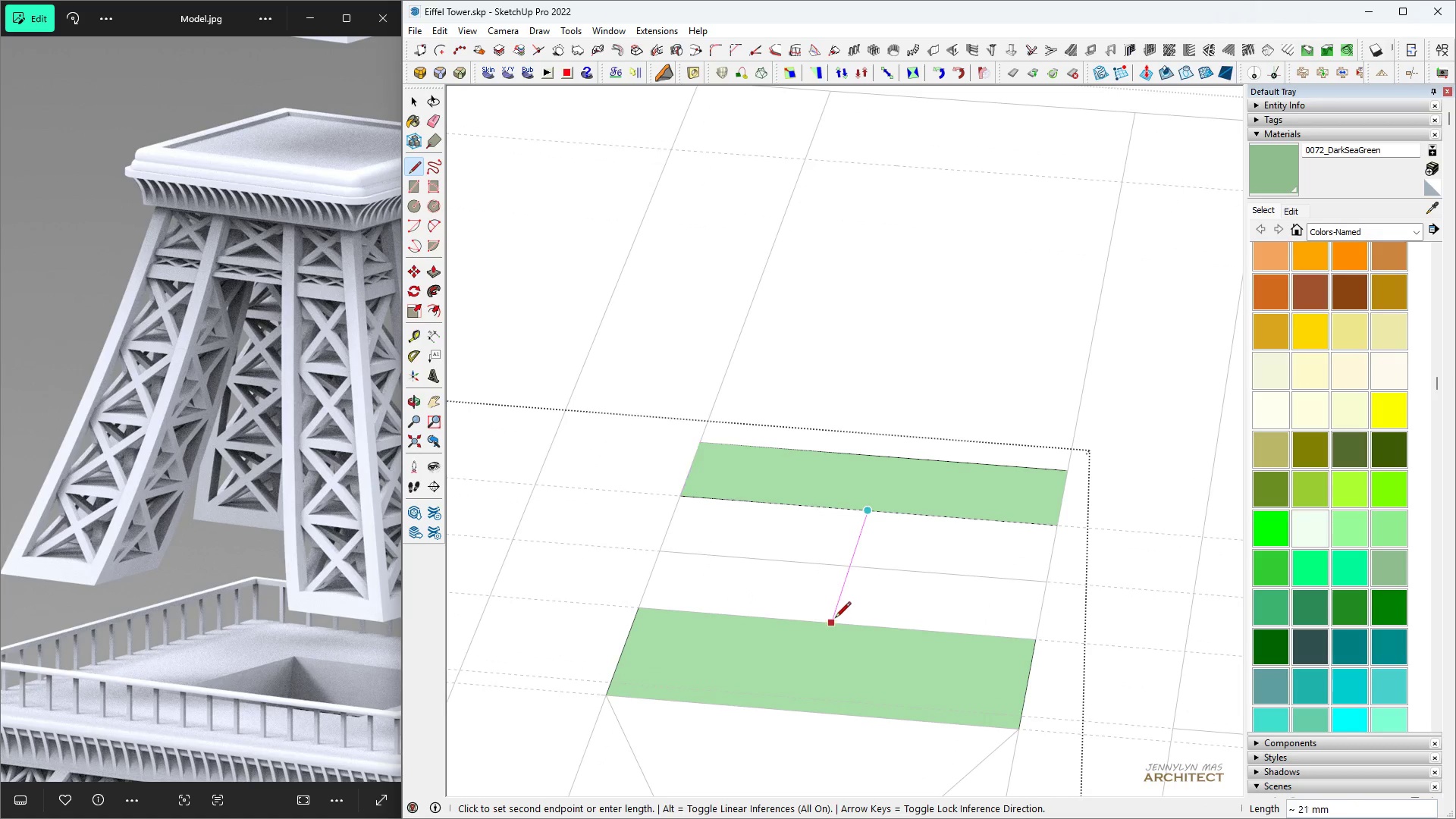 
left_click([835, 620])
 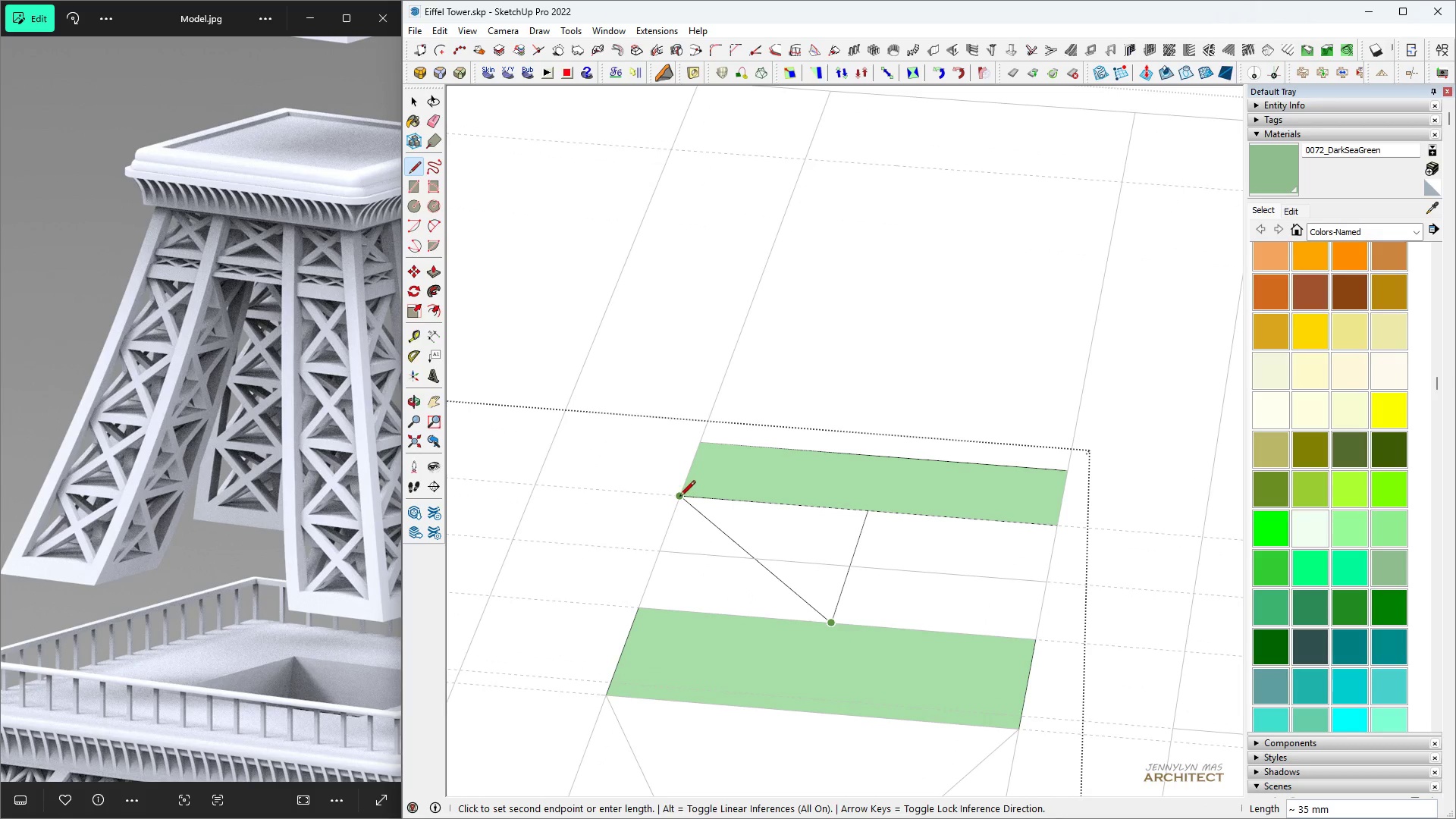 
key(Space)
 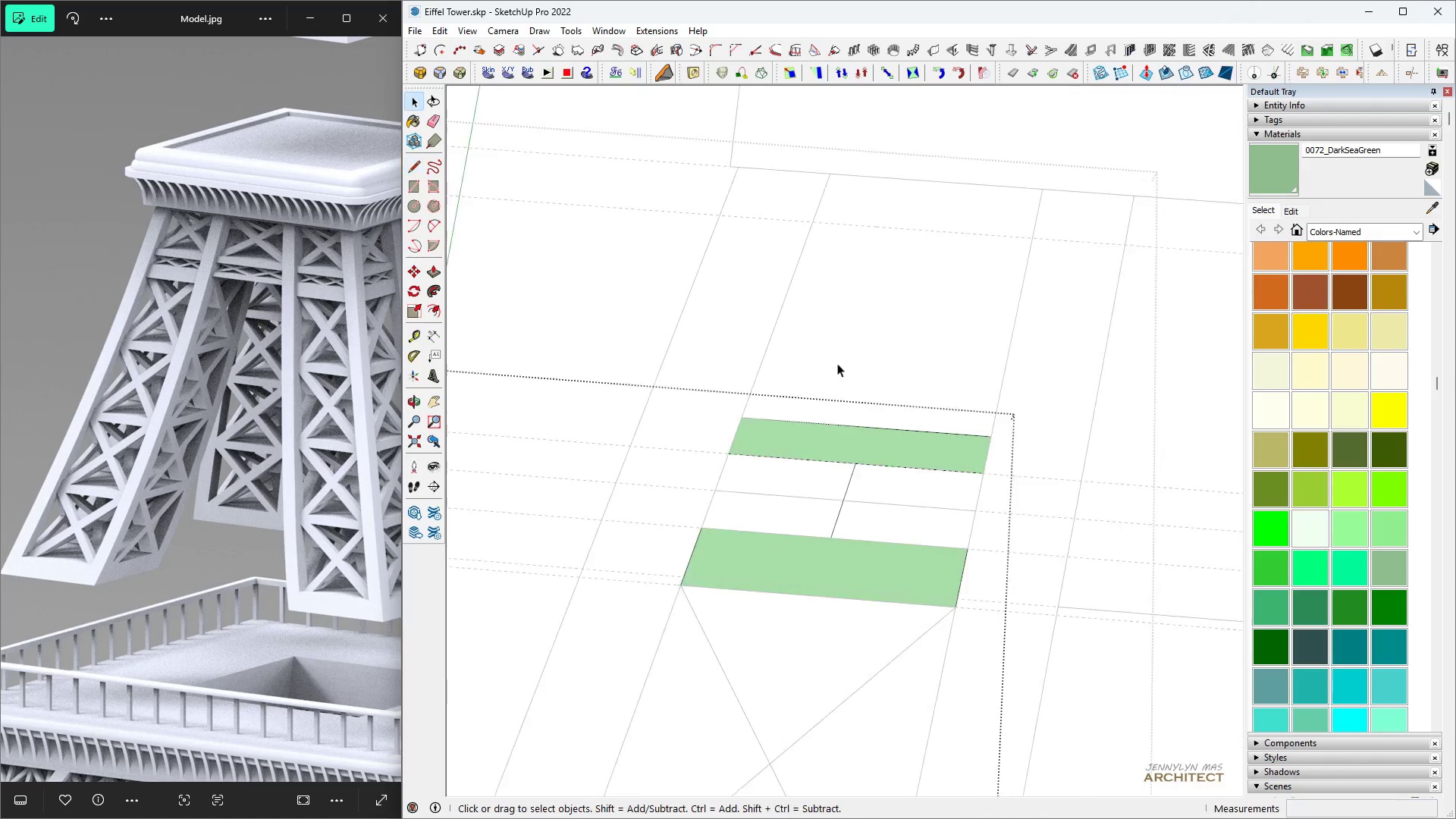 
scroll: coordinate [830, 380], scroll_direction: down, amount: 12.0
 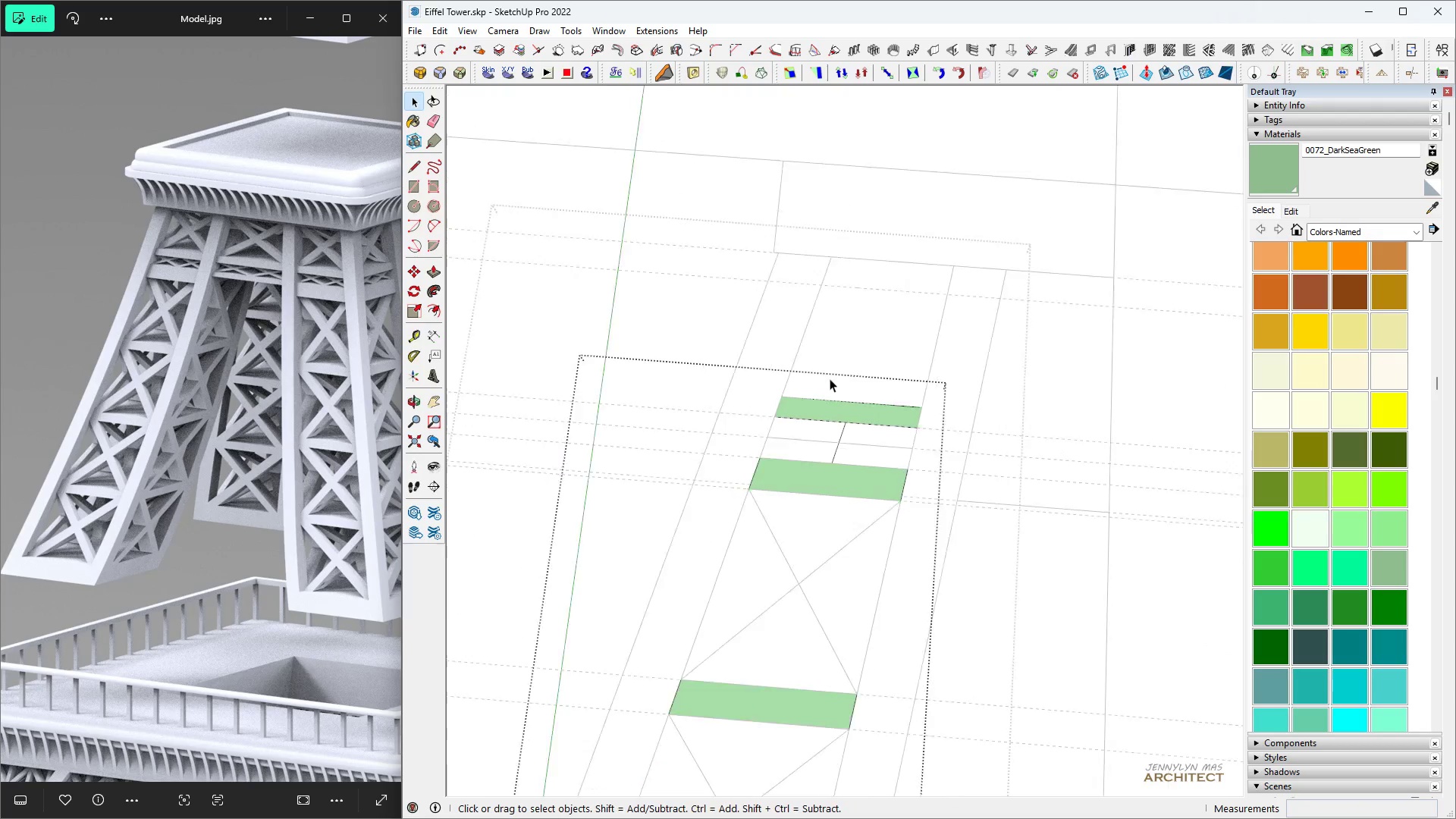 
key(Escape)
 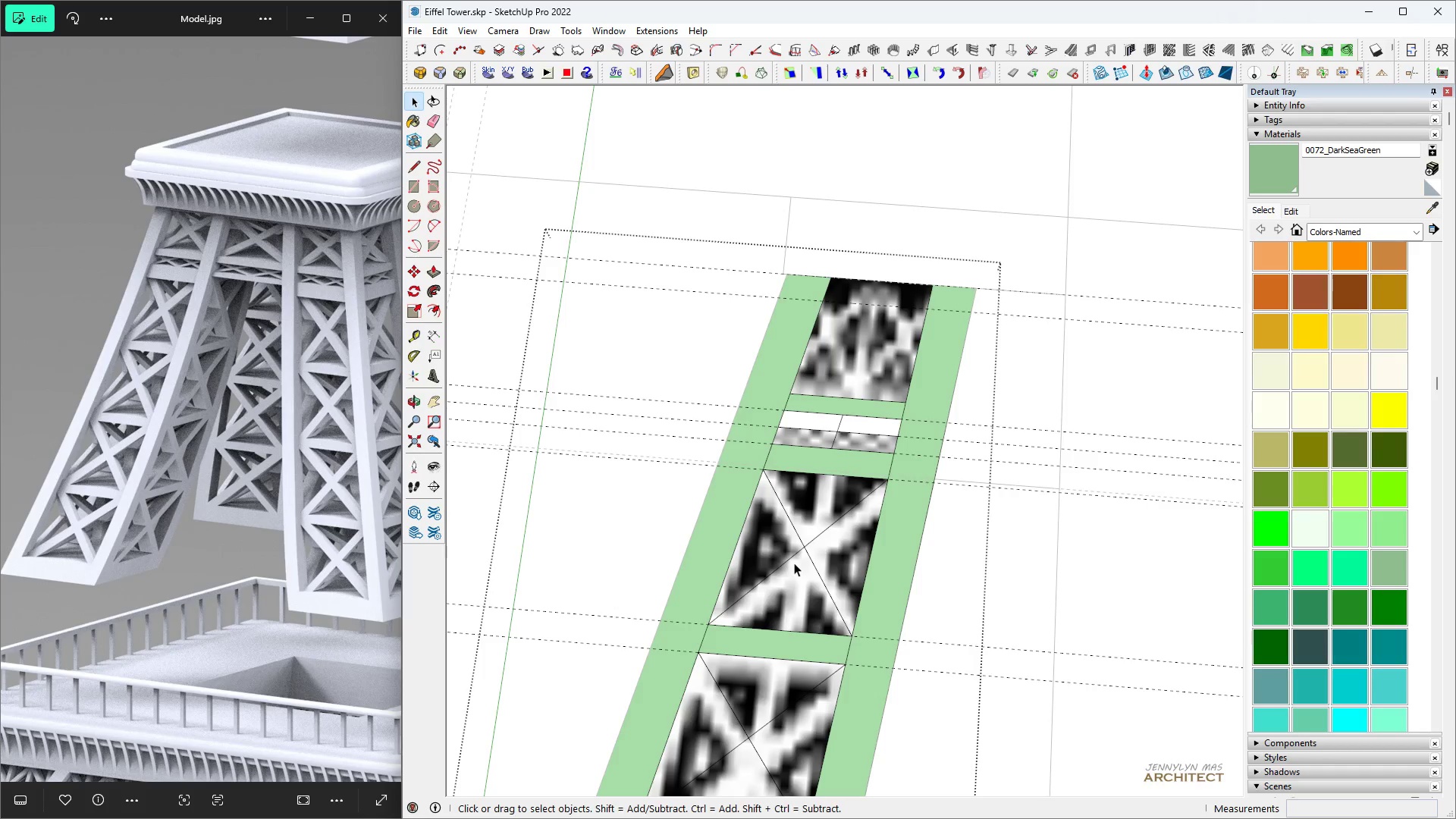 
double_click([794, 563])
 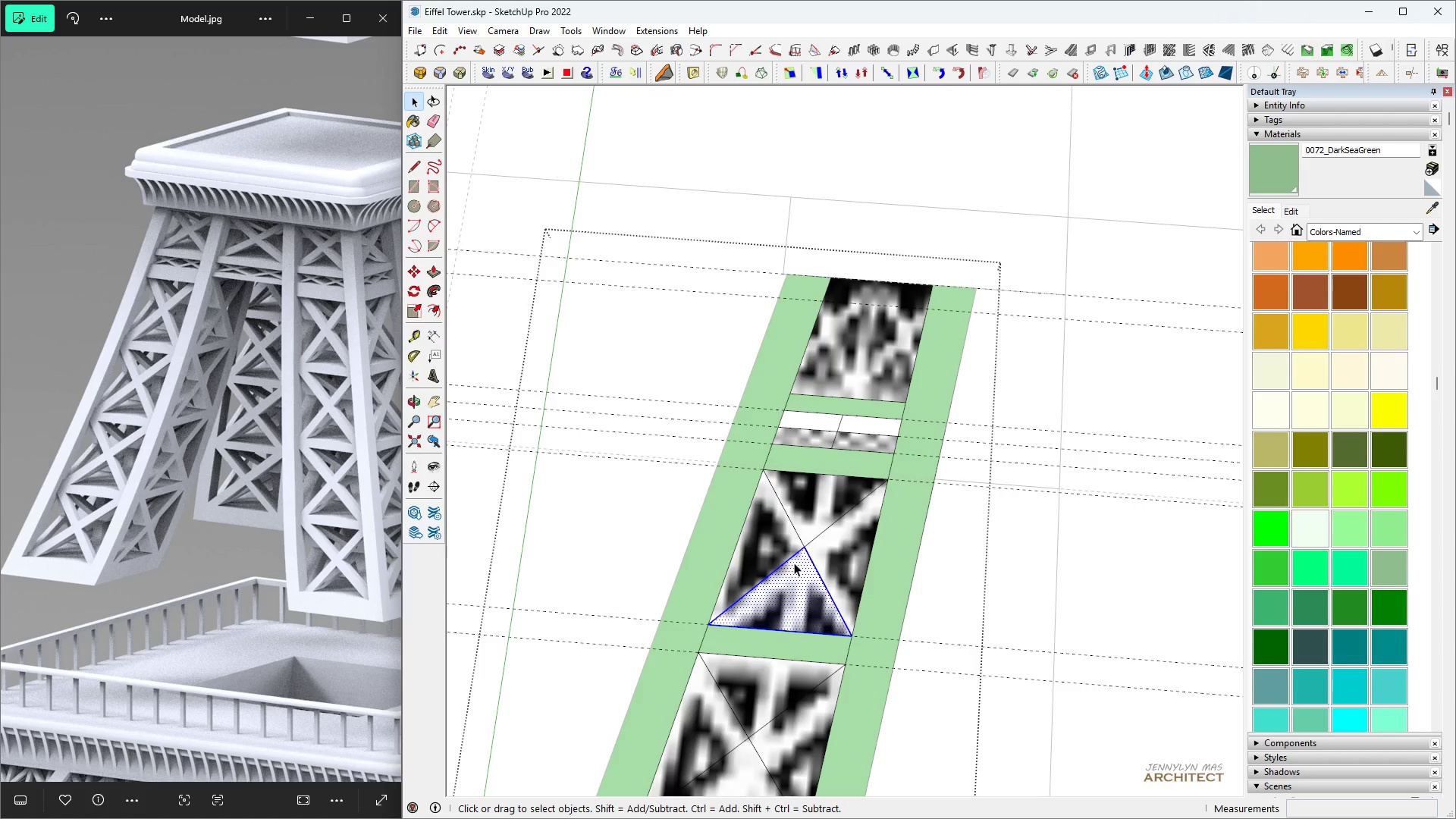 
triple_click([794, 563])
 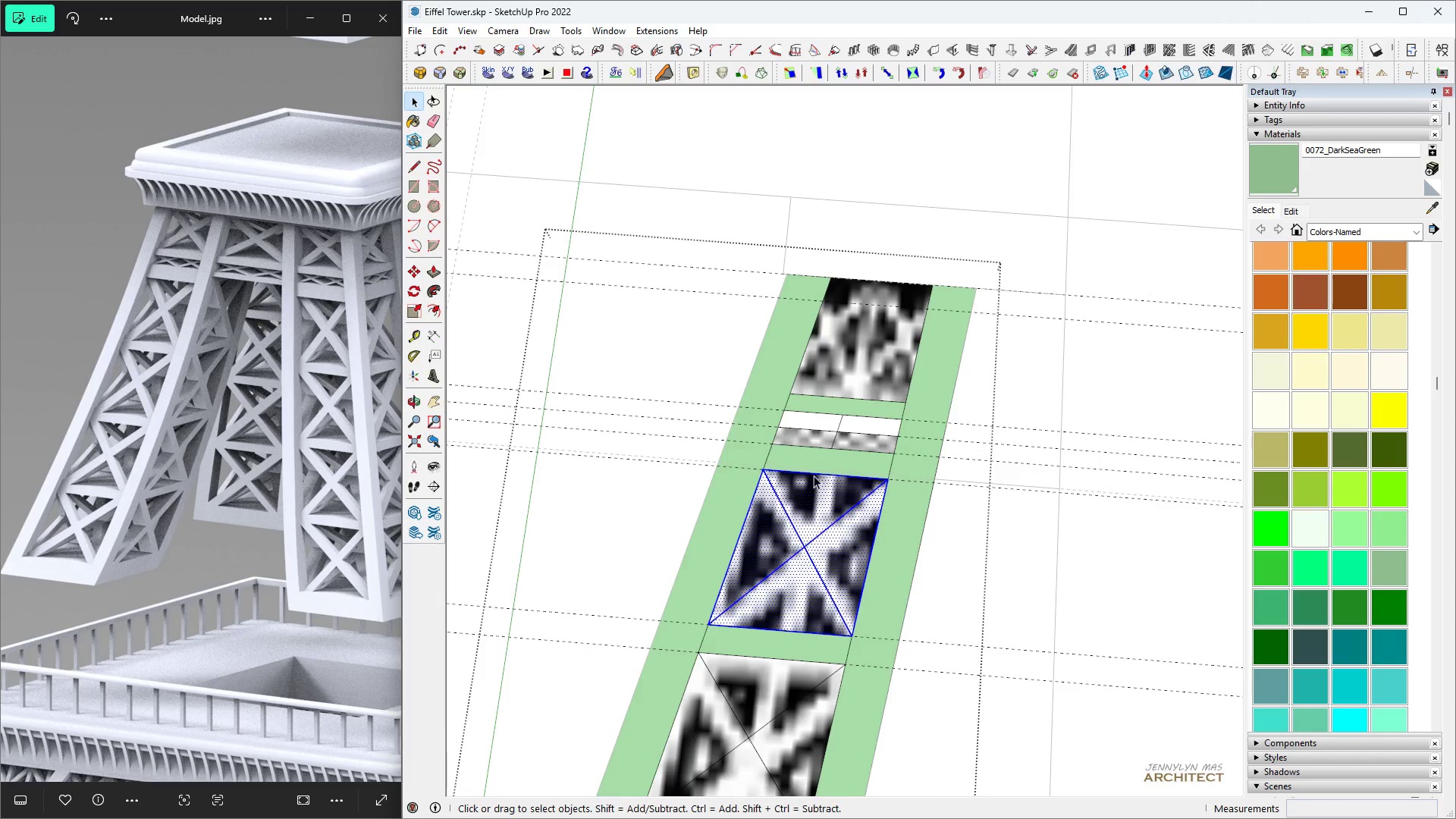 
scroll: coordinate [822, 410], scroll_direction: down, amount: 8.0
 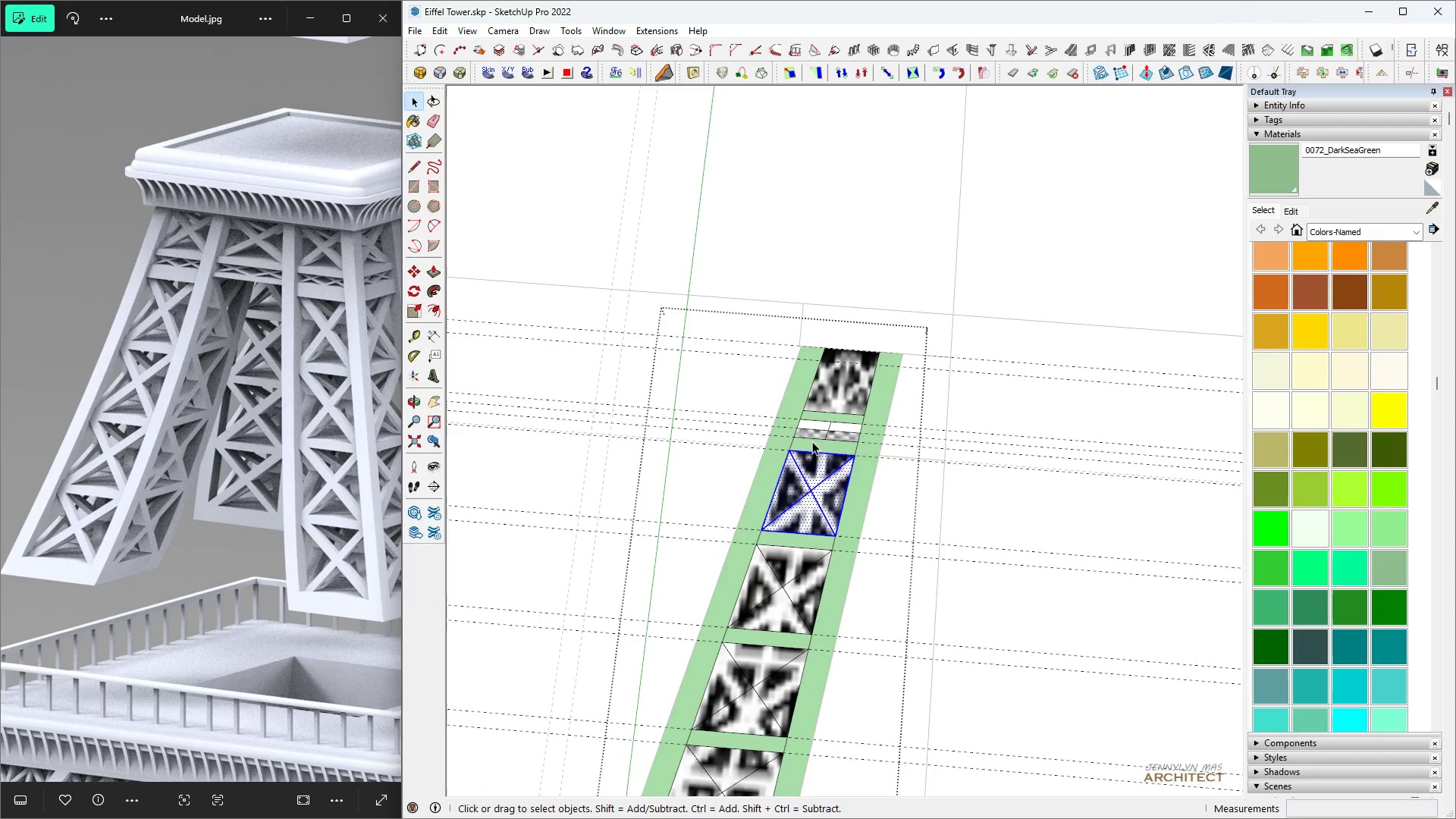 
key(Space)
 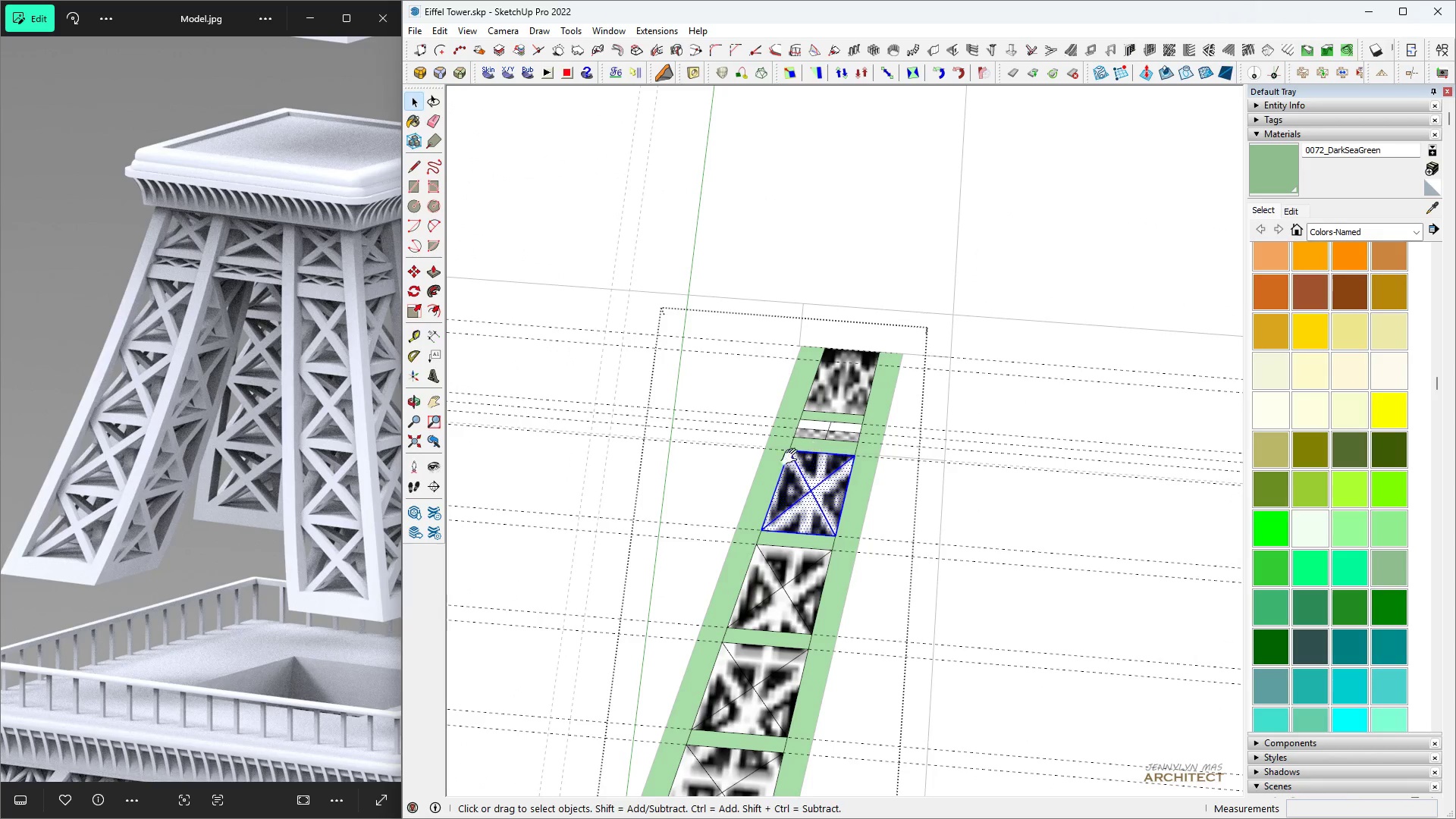 
key(H)
 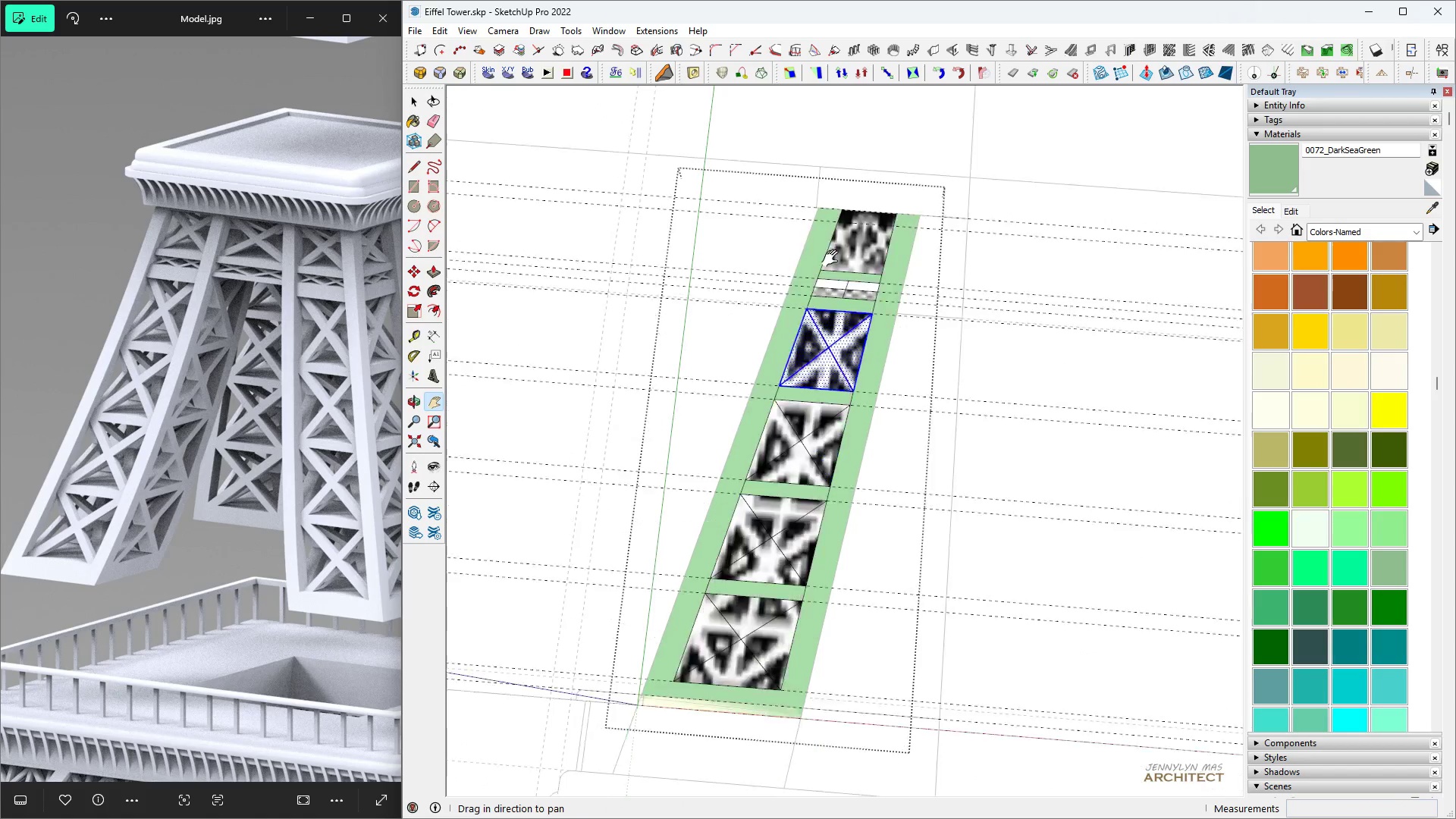 
key(Space)
 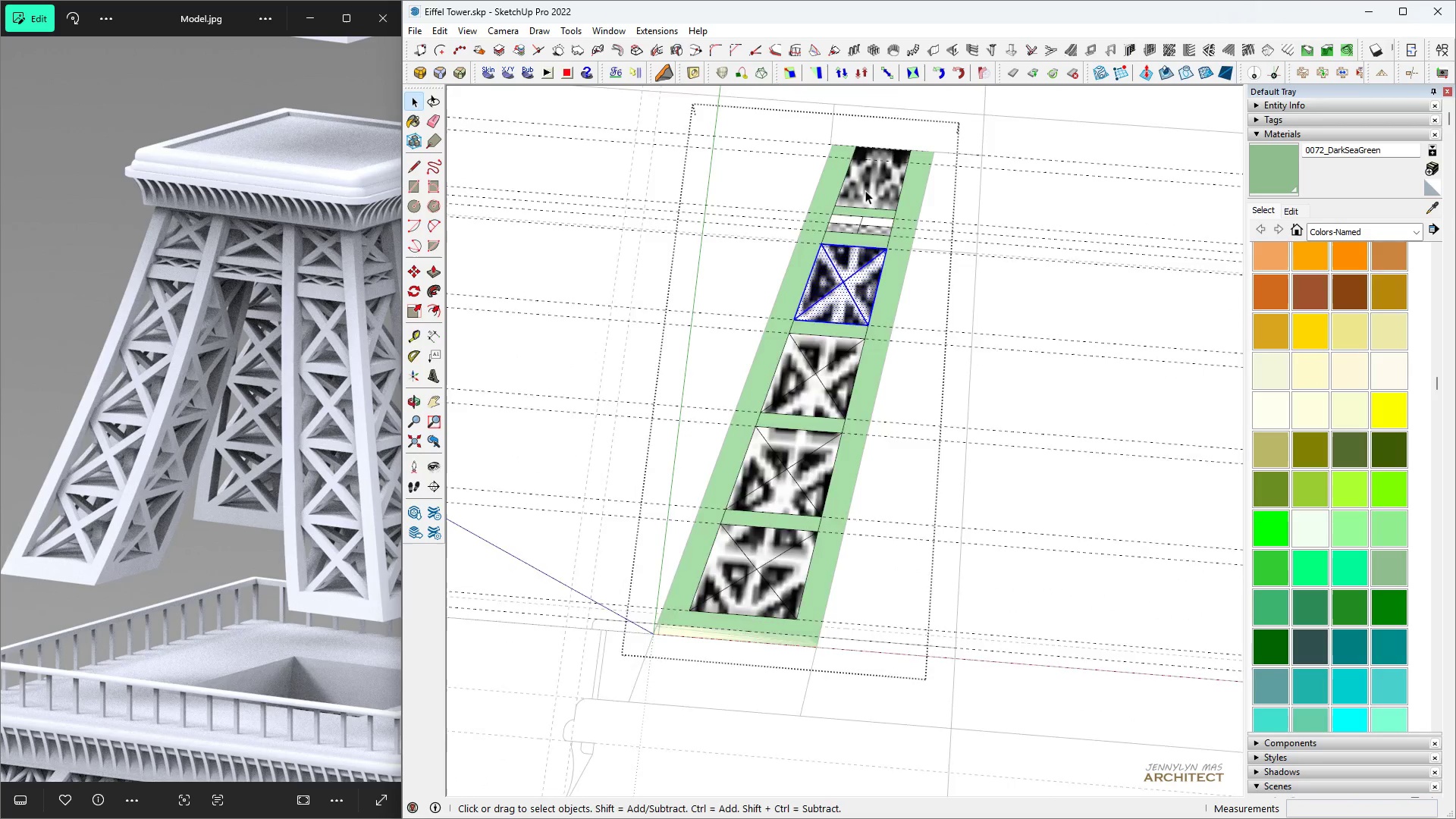 
scroll: coordinate [865, 193], scroll_direction: down, amount: 2.0
 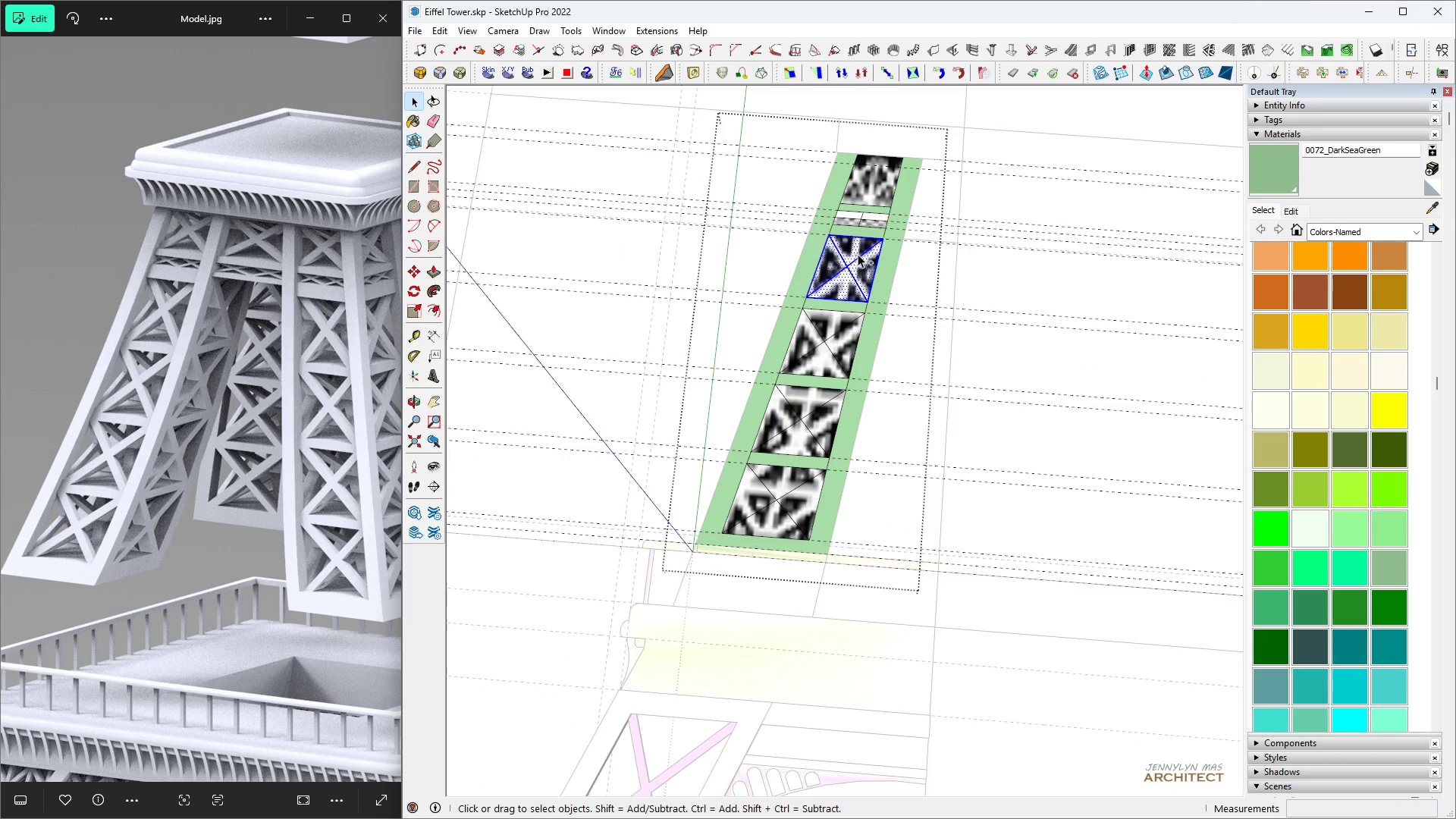 
hold_key(key=ControlLeft, duration=1.53)
left_click([827, 364])
 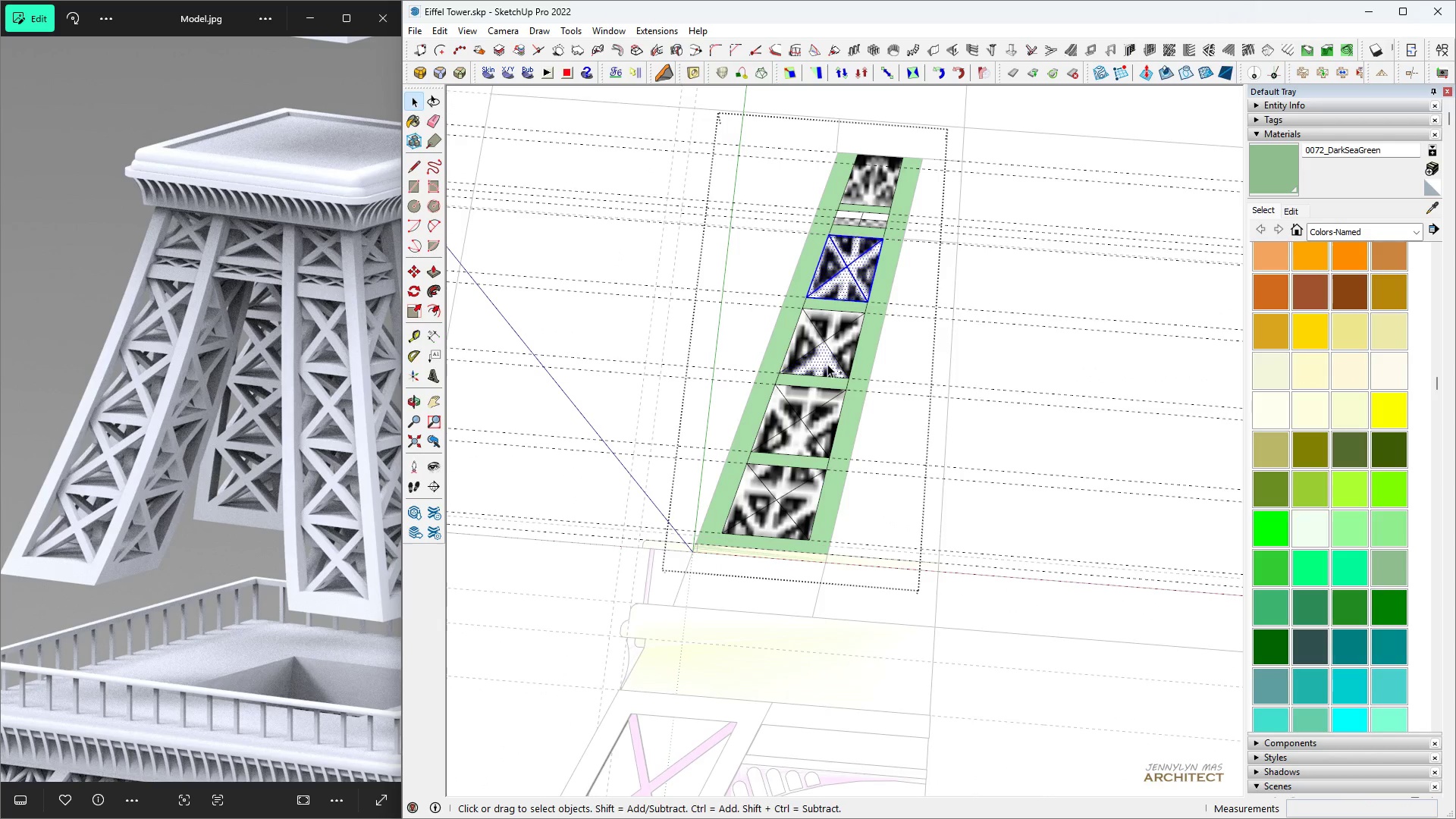 
double_click([827, 364])
 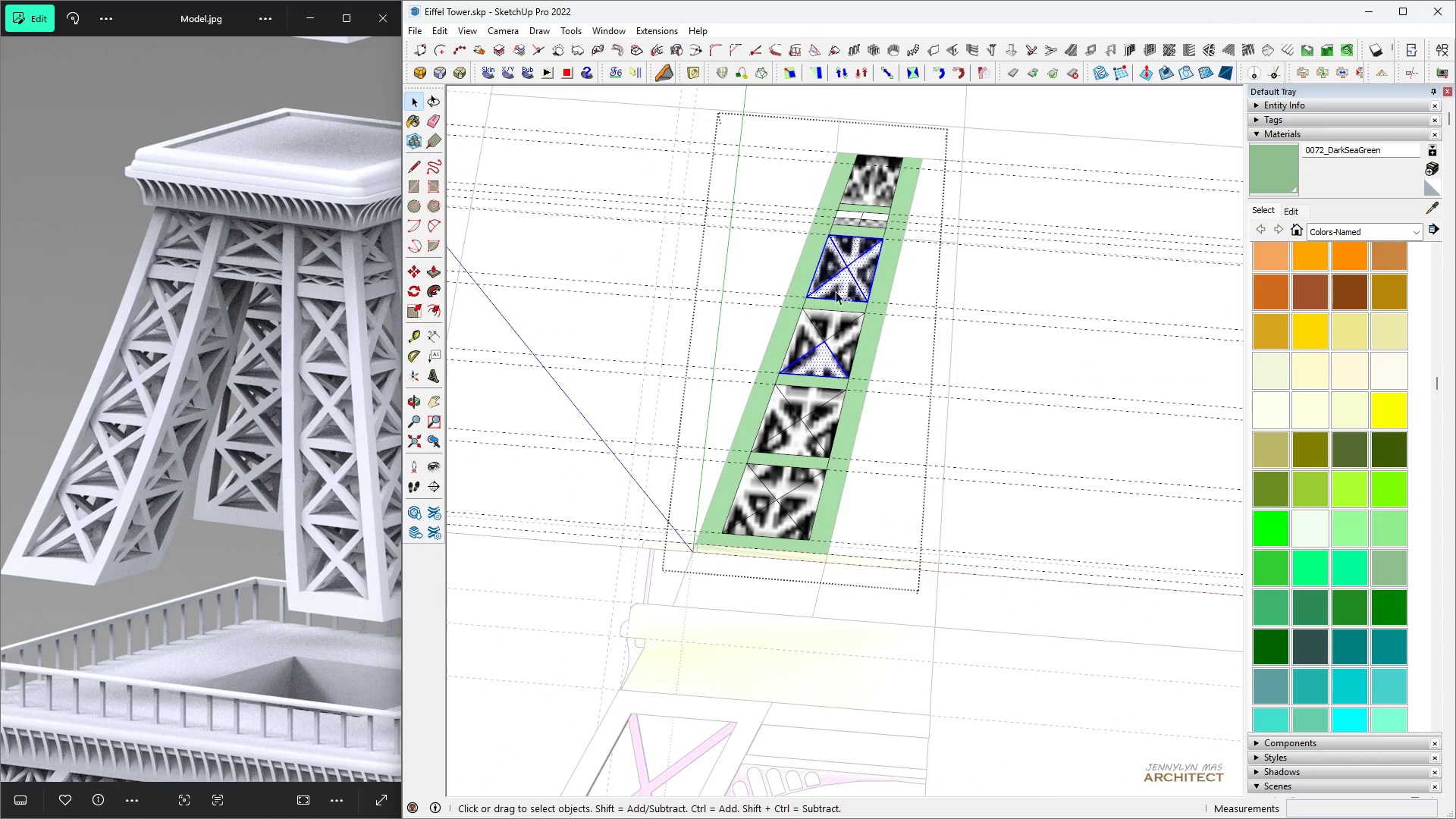 
scroll: coordinate [852, 206], scroll_direction: up, amount: 3.0
 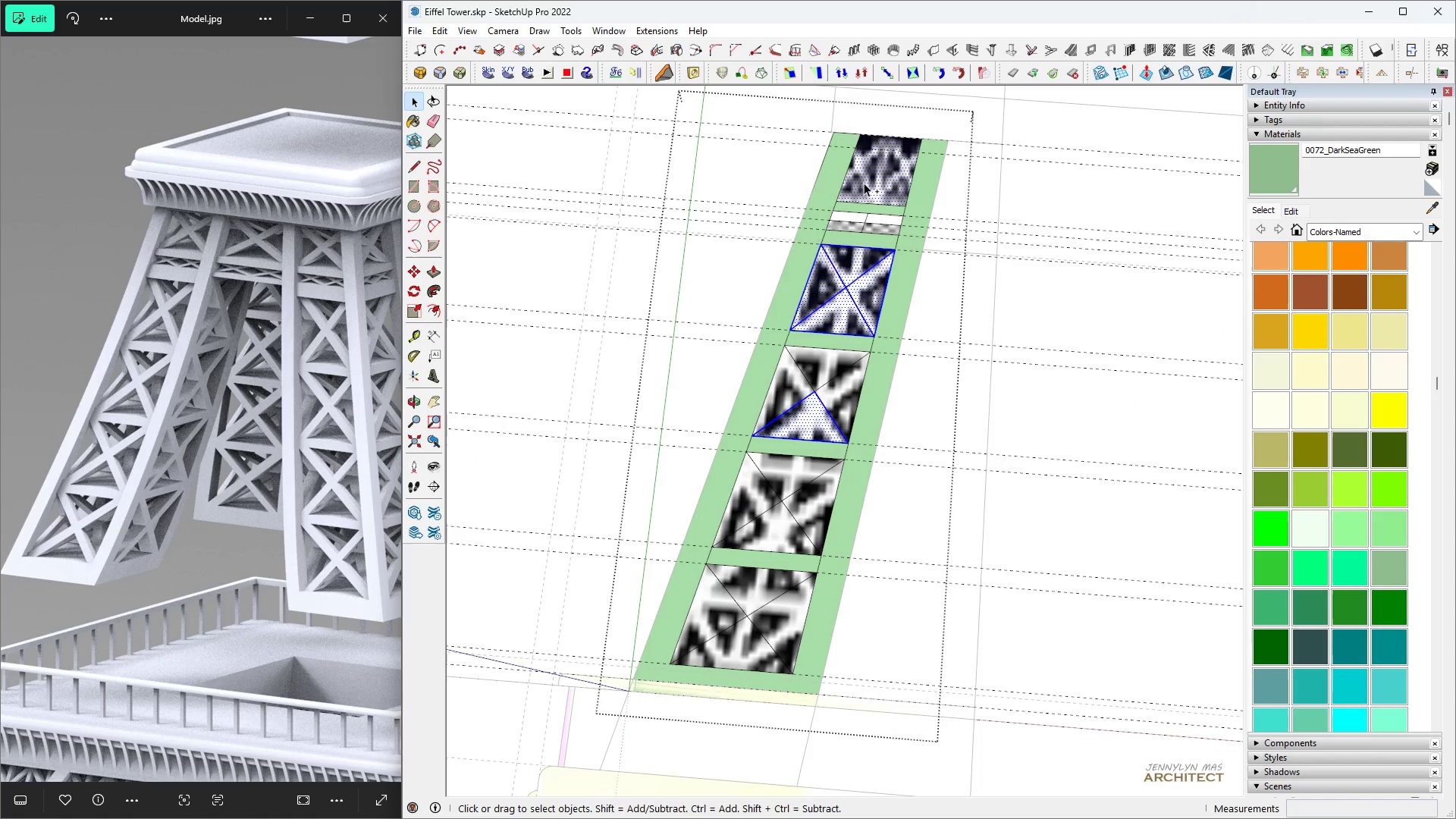 
hold_key(key=ControlLeft, duration=1.52)
left_click([864, 183])
 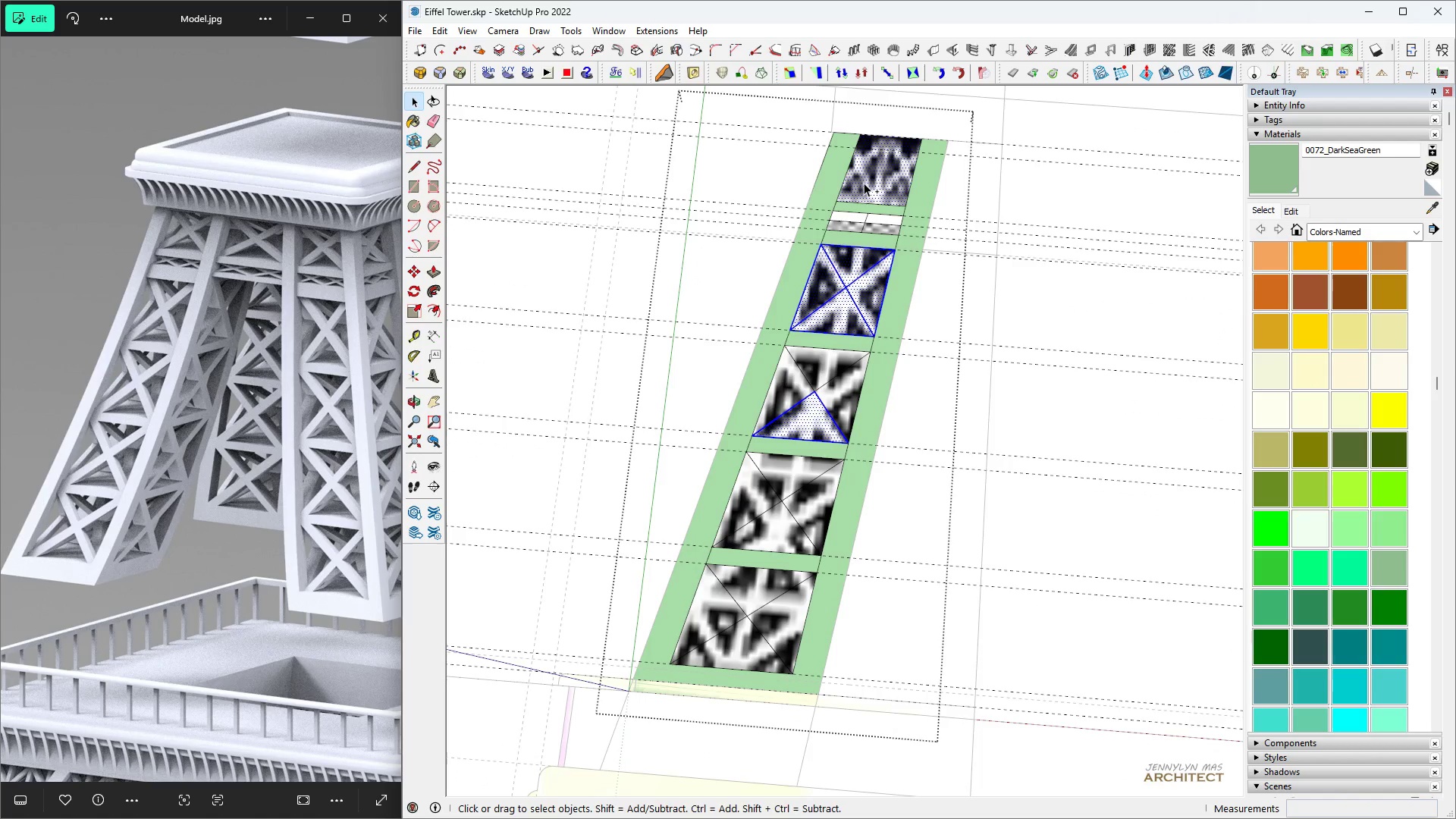 
left_click([799, 493])
 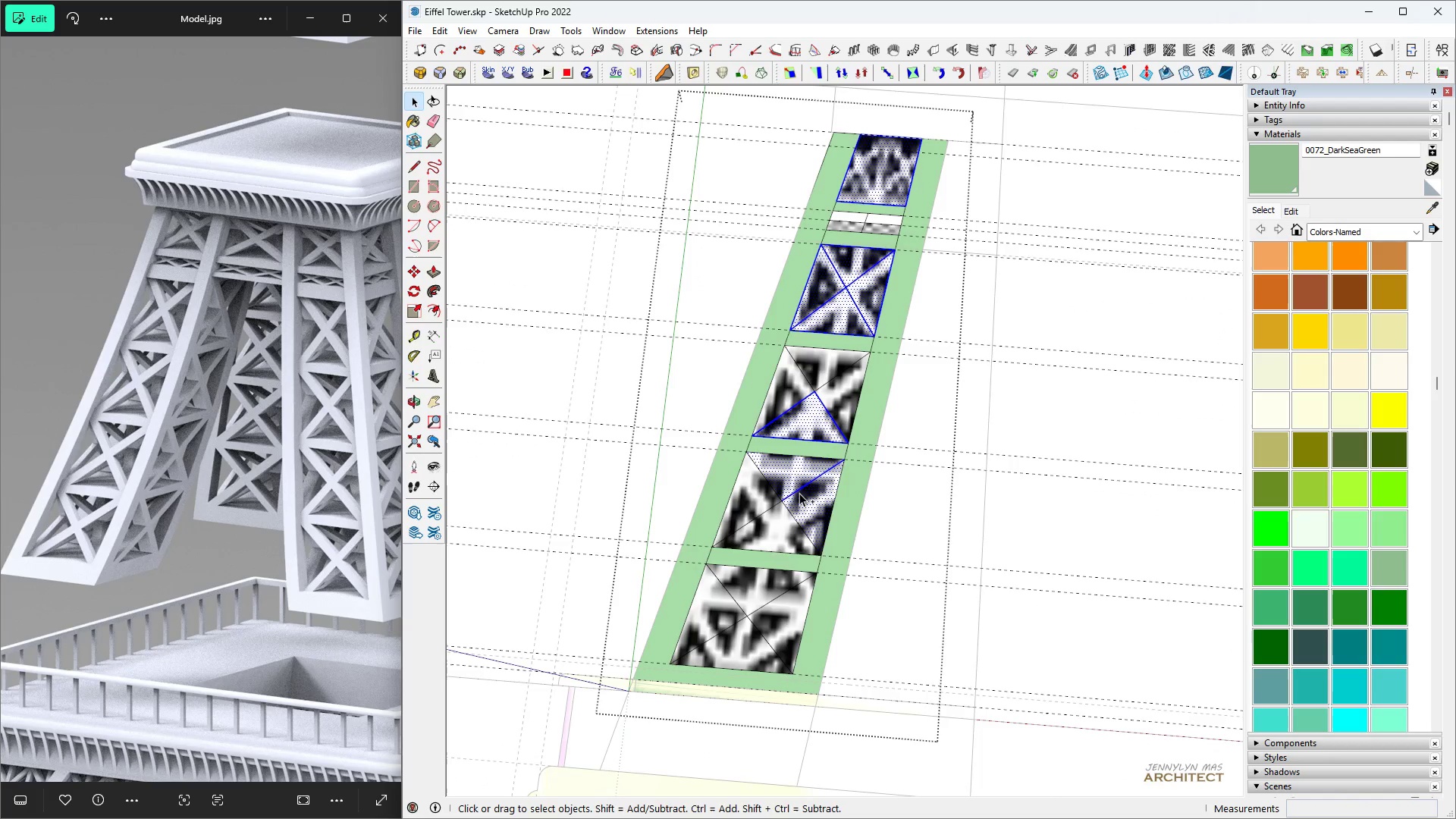 
double_click([799, 493])
 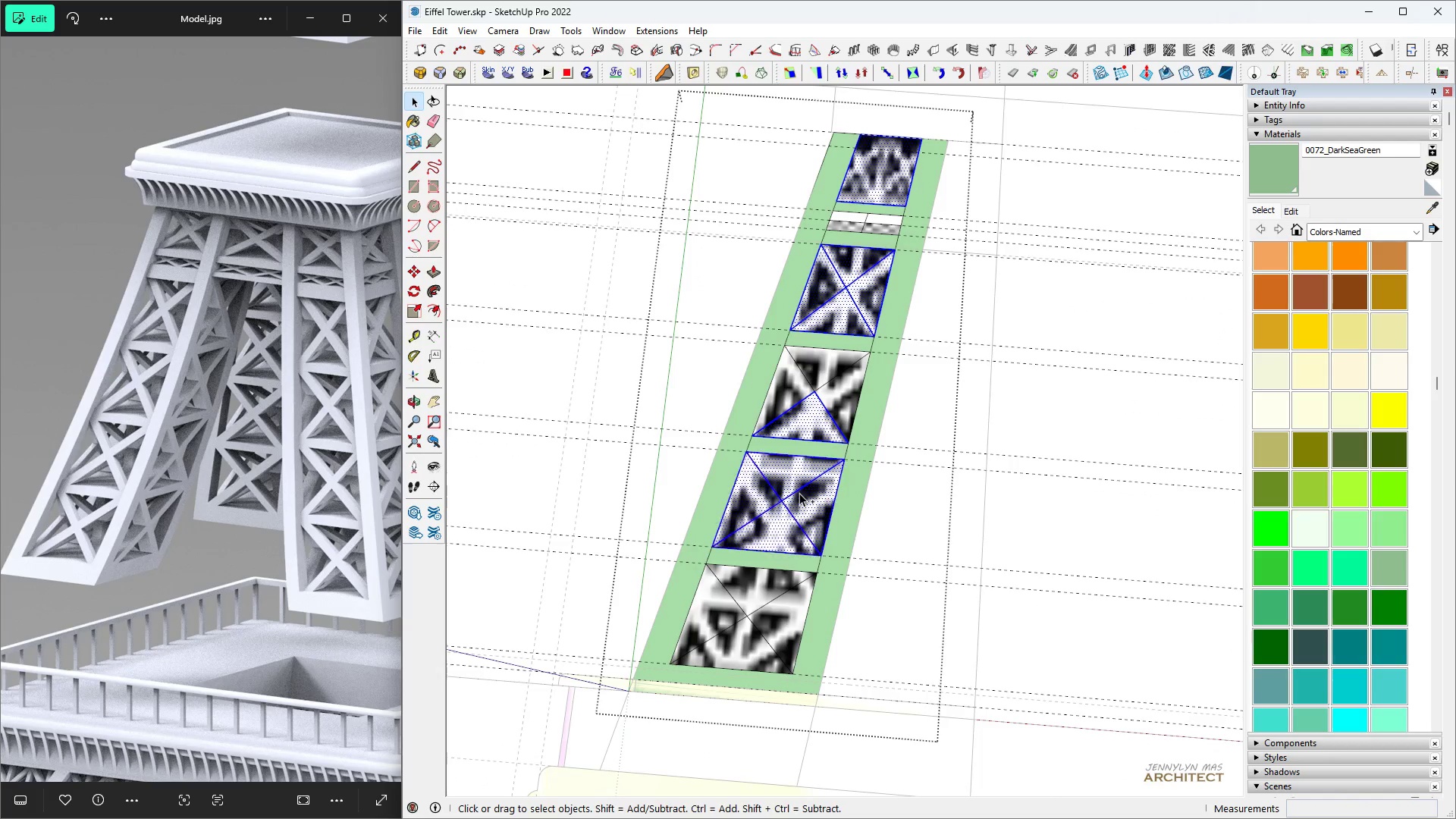 
triple_click([799, 493])
 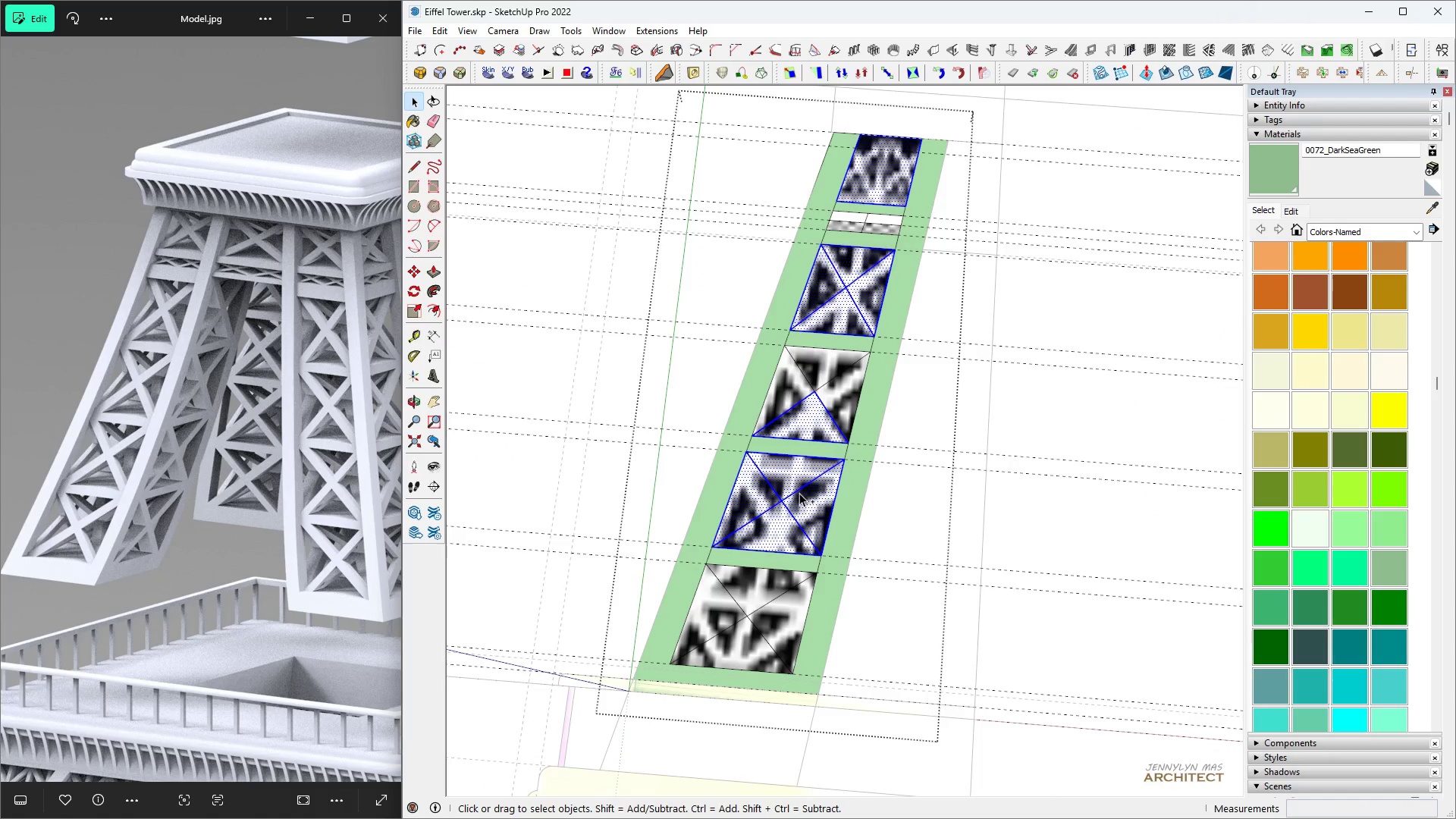 
triple_click([799, 493])
 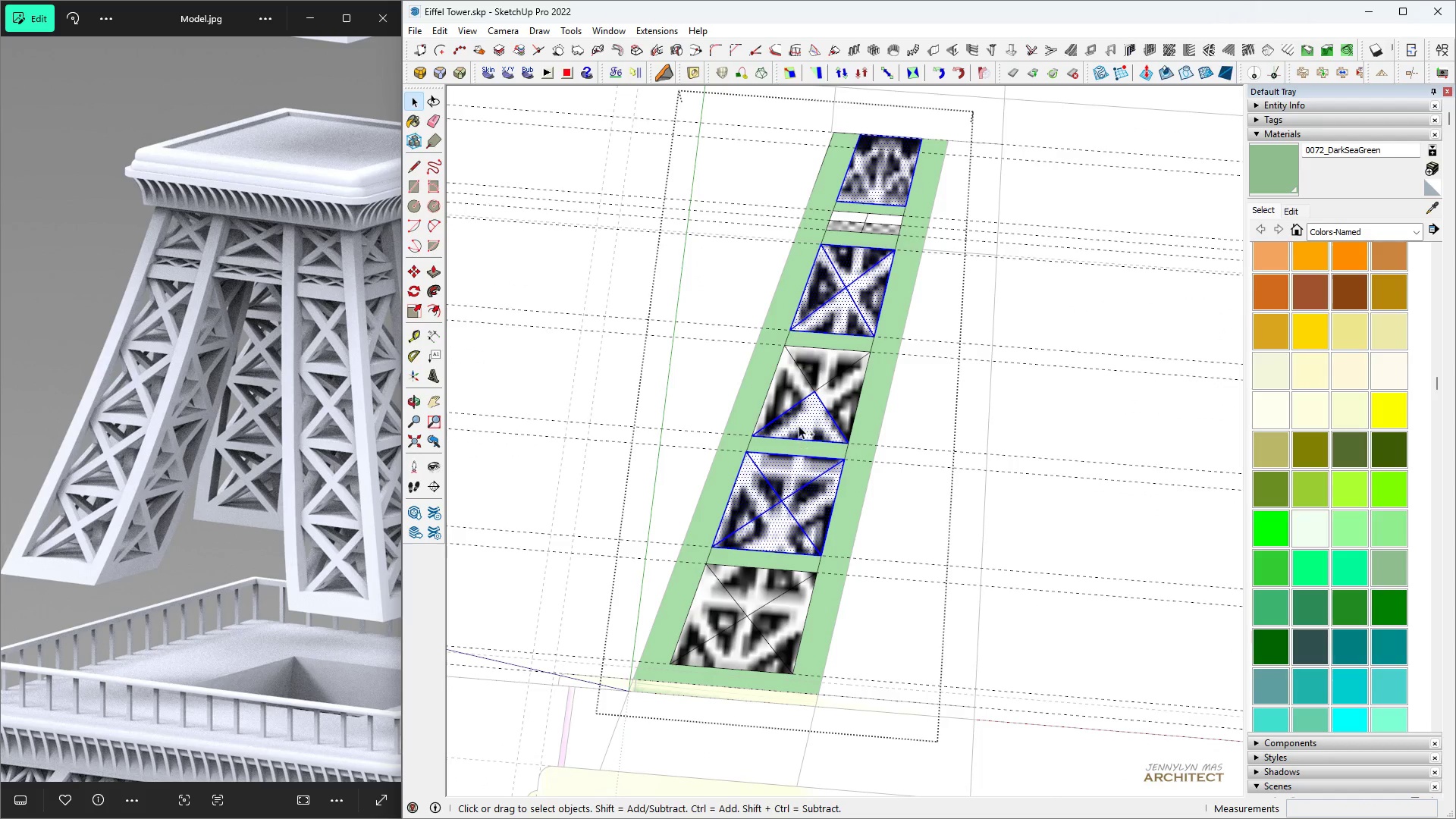 
hold_key(key=ControlLeft, duration=1.52)
triple_click([799, 421])
 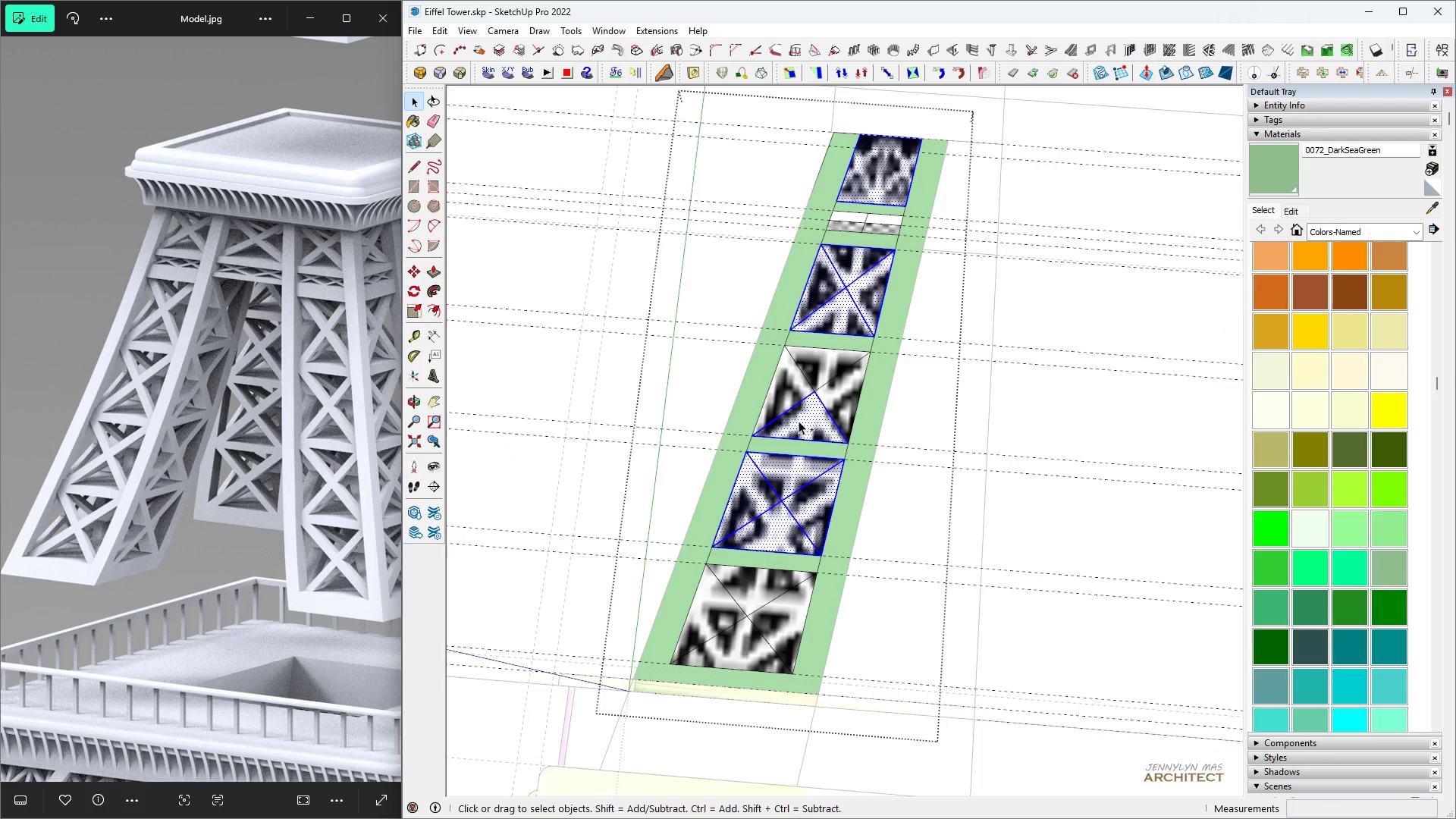 
triple_click([799, 421])
 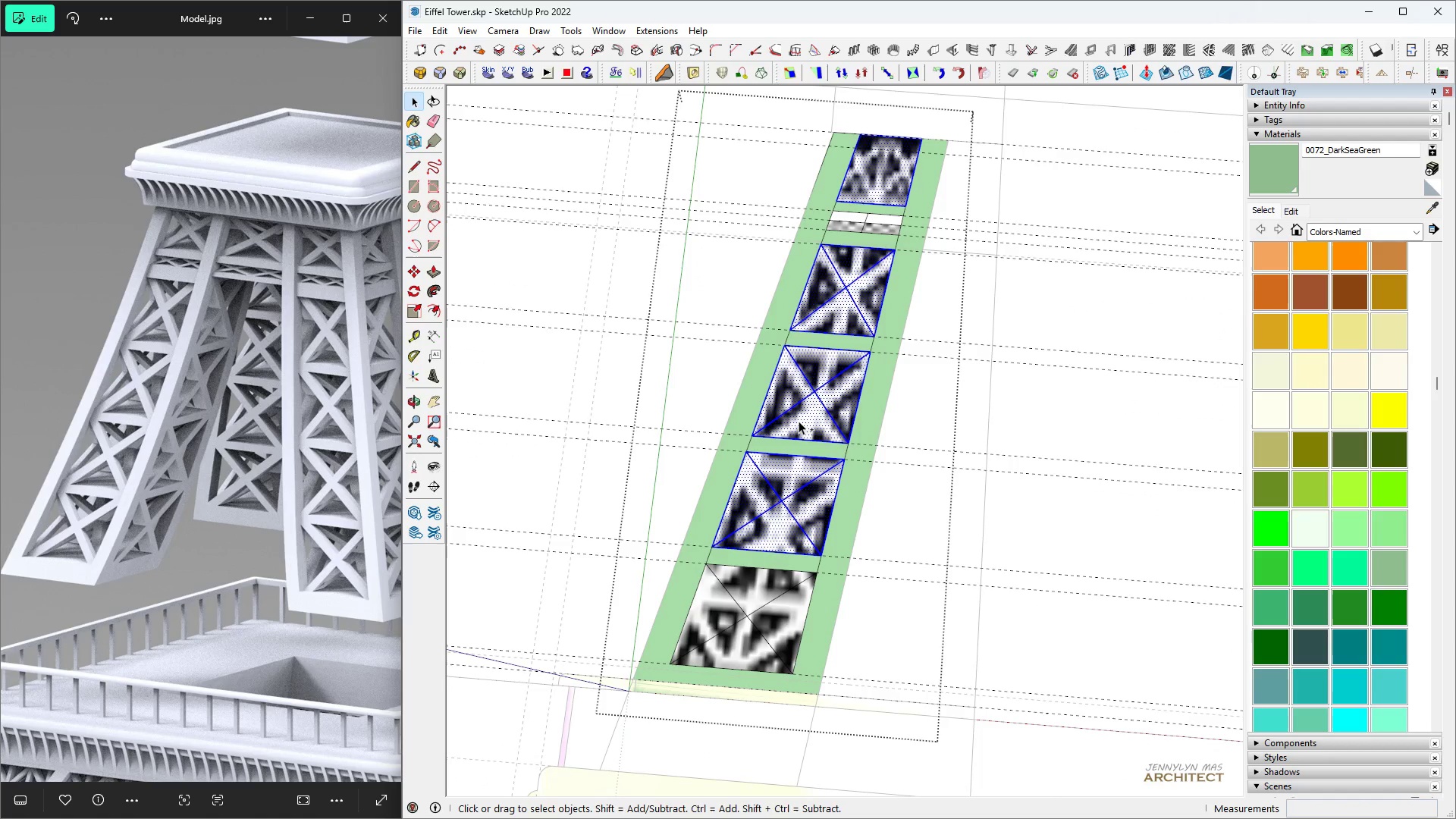 
triple_click([799, 421])
 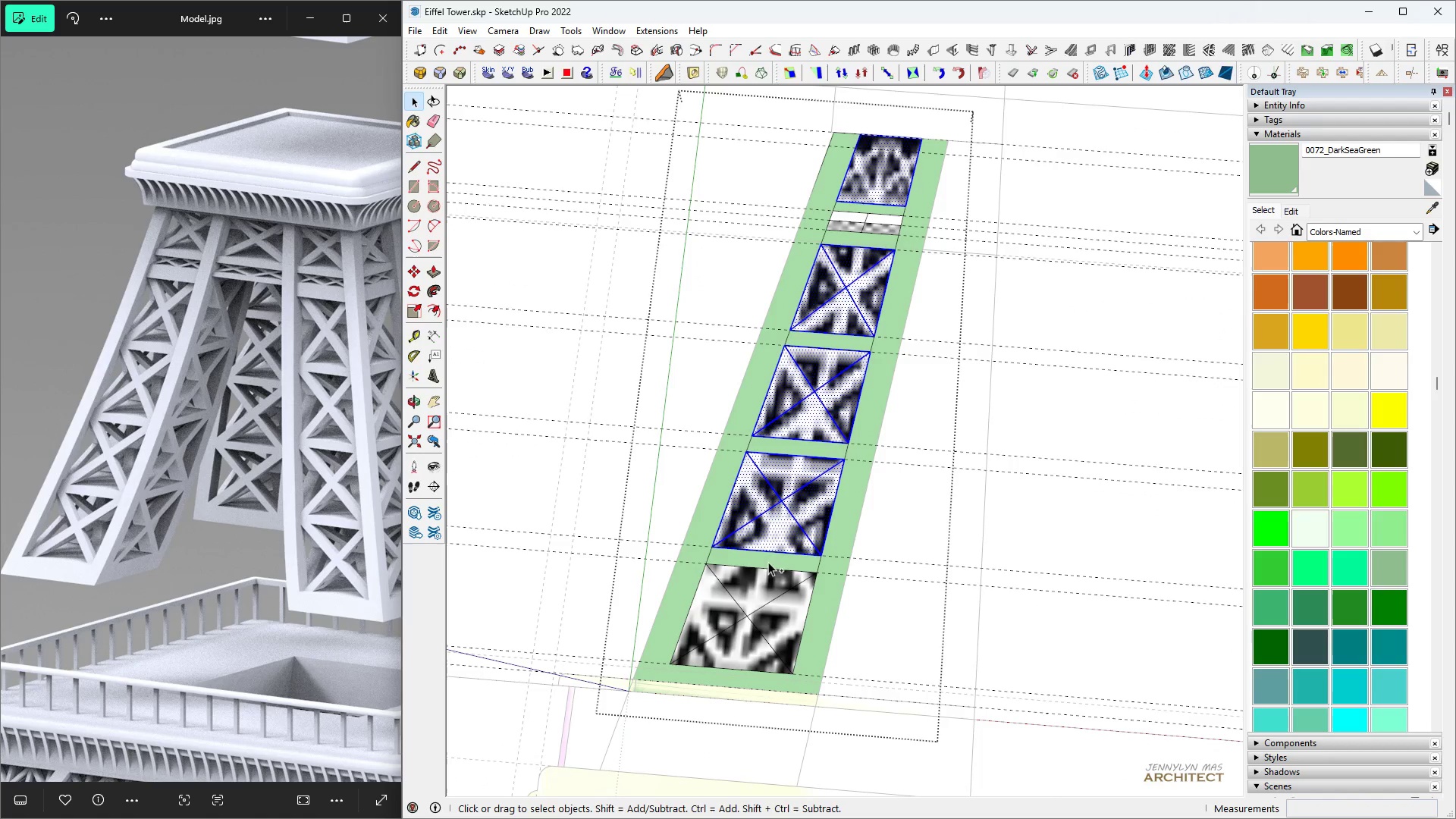 
hold_key(key=ControlLeft, duration=0.66)
left_click([758, 609])
 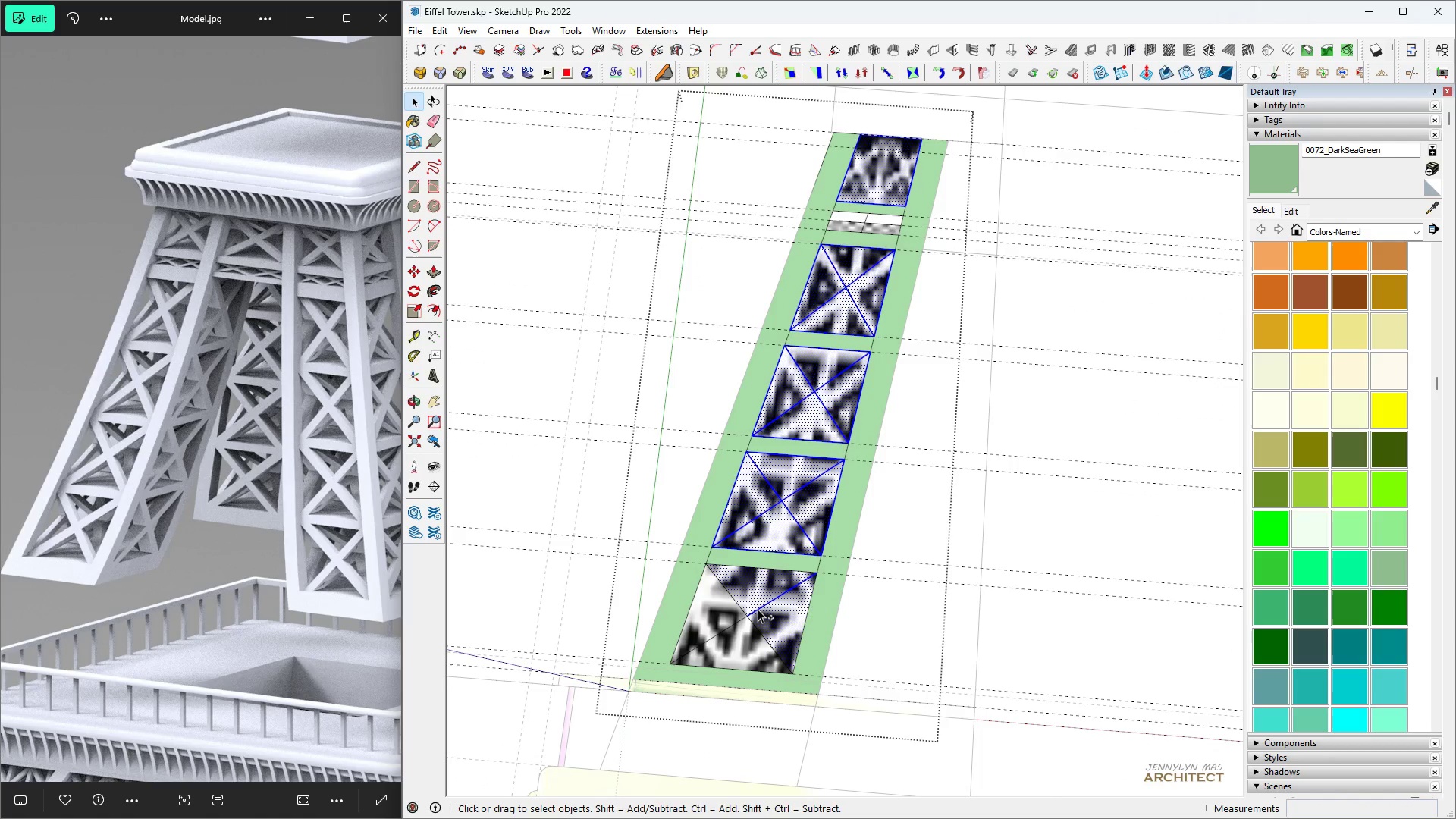 
double_click([758, 609])
 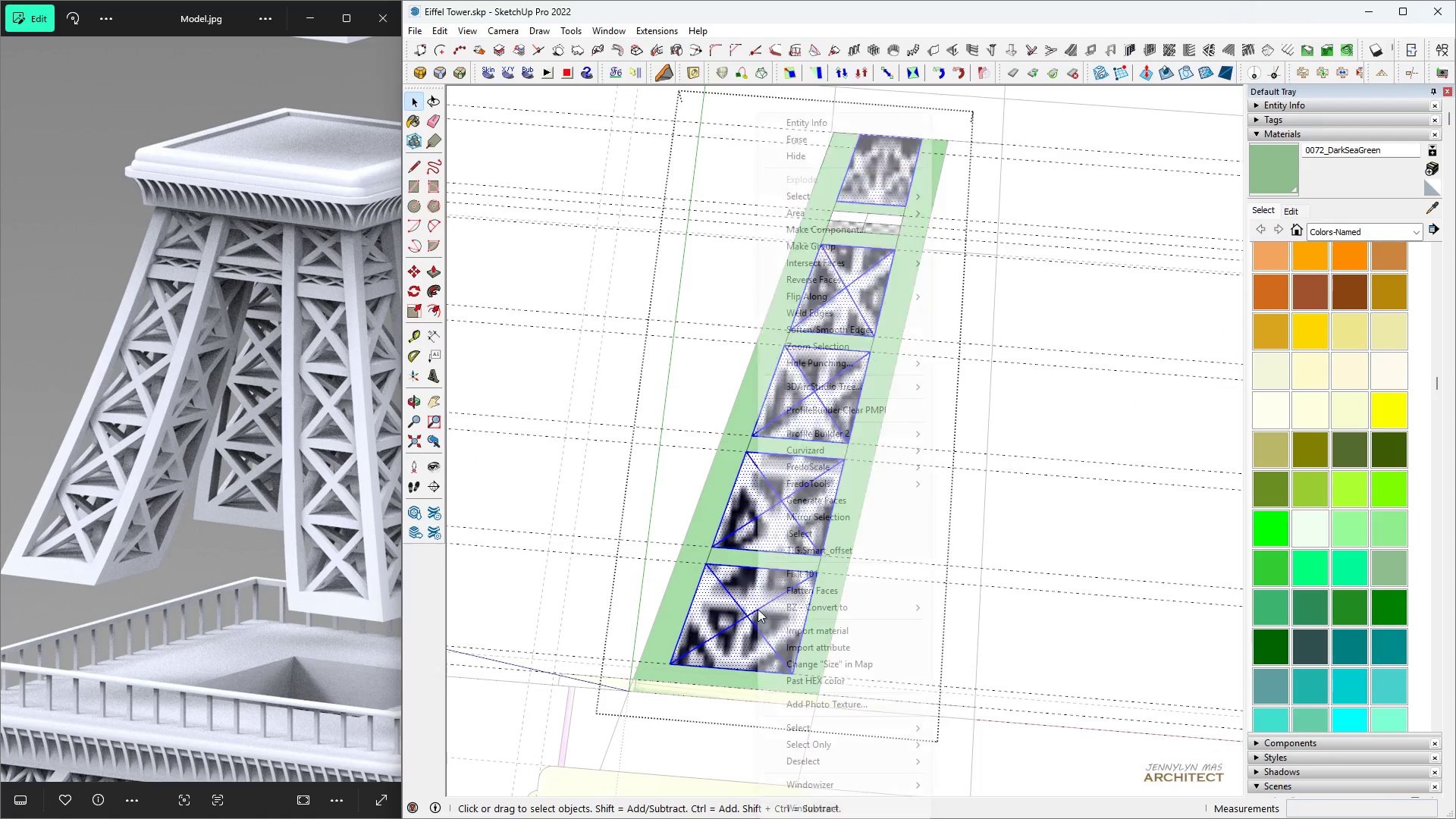 
left_click([758, 609])
 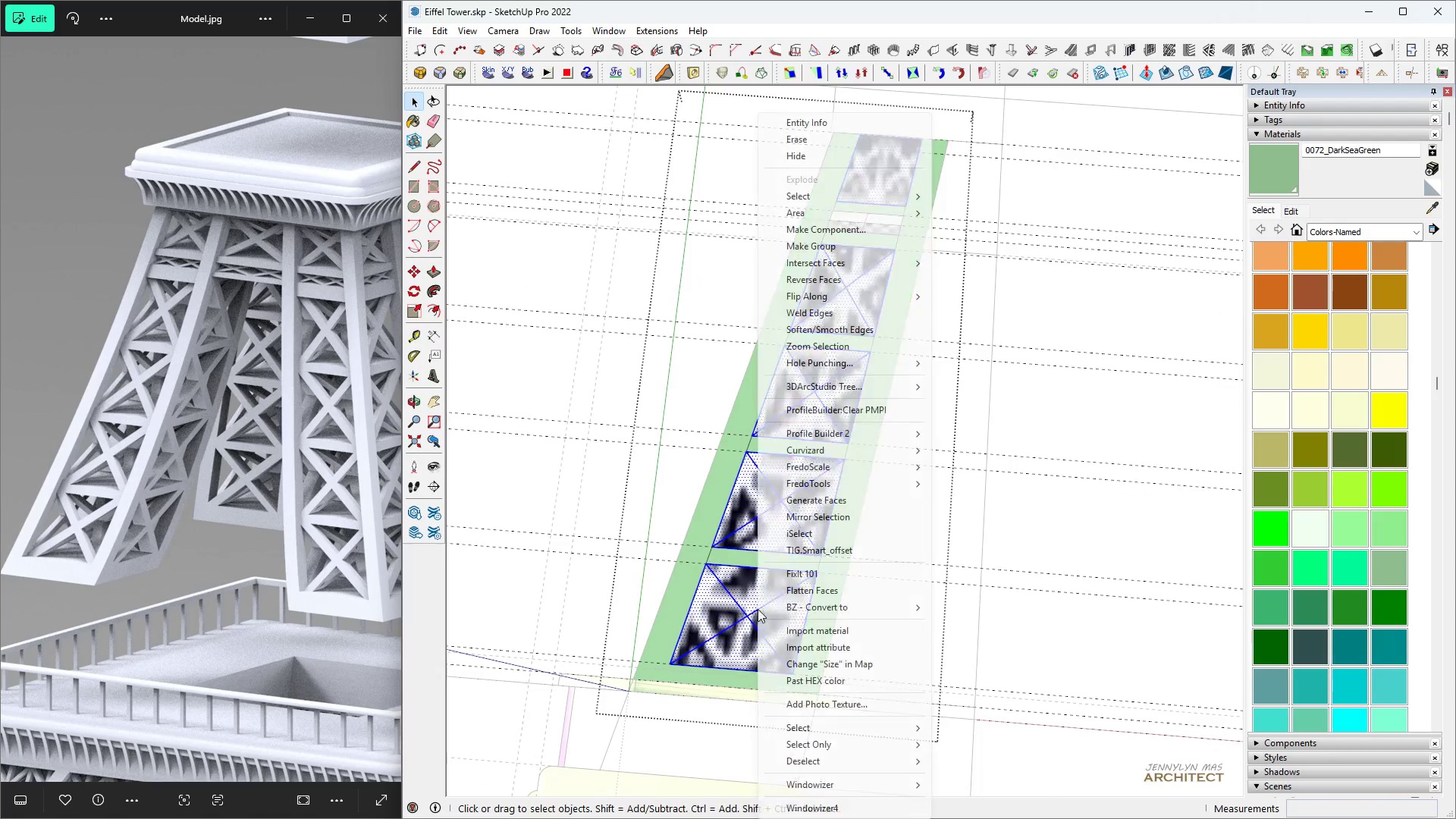 
right_click([758, 609])
 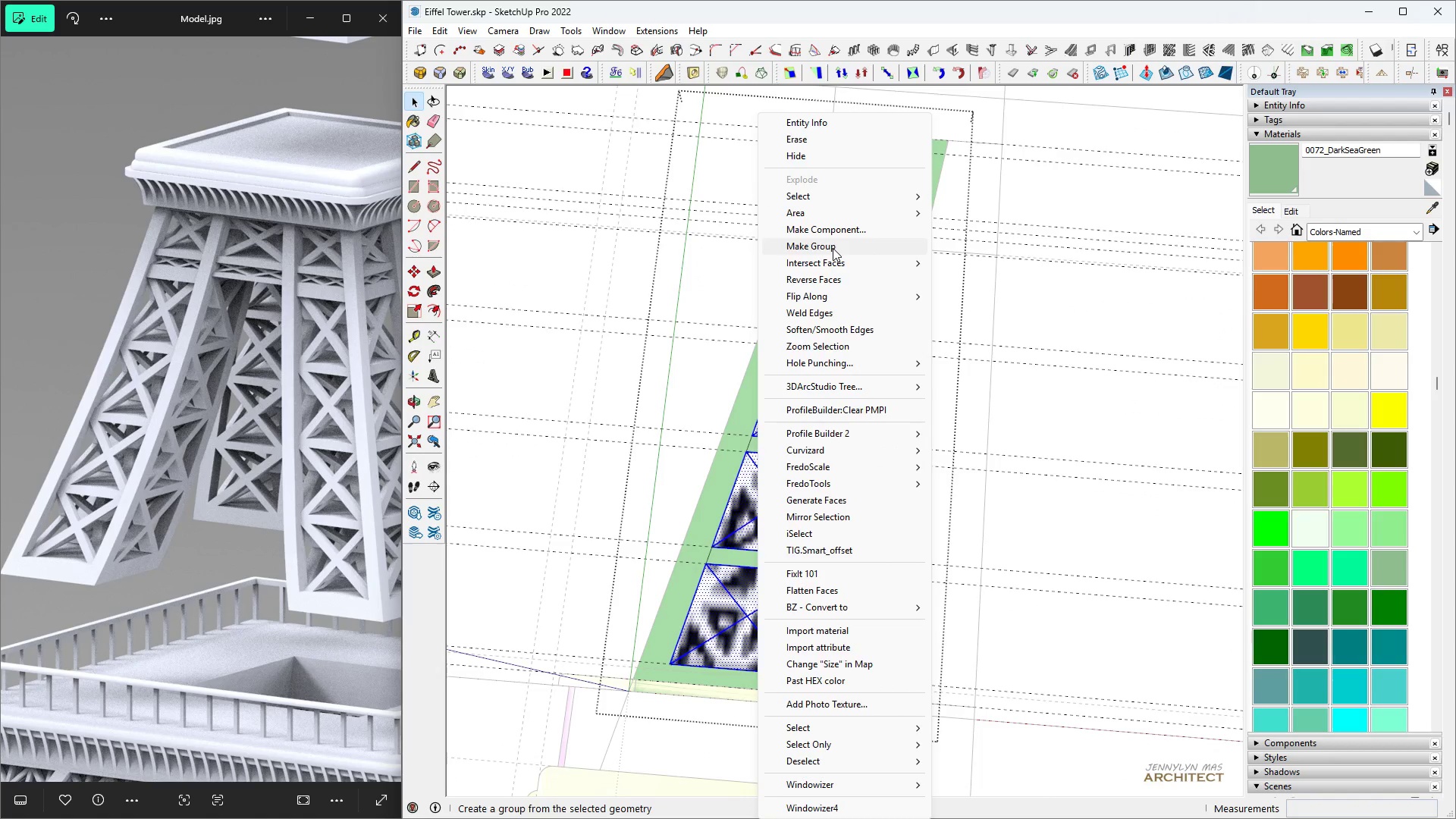 
left_click([833, 248])
 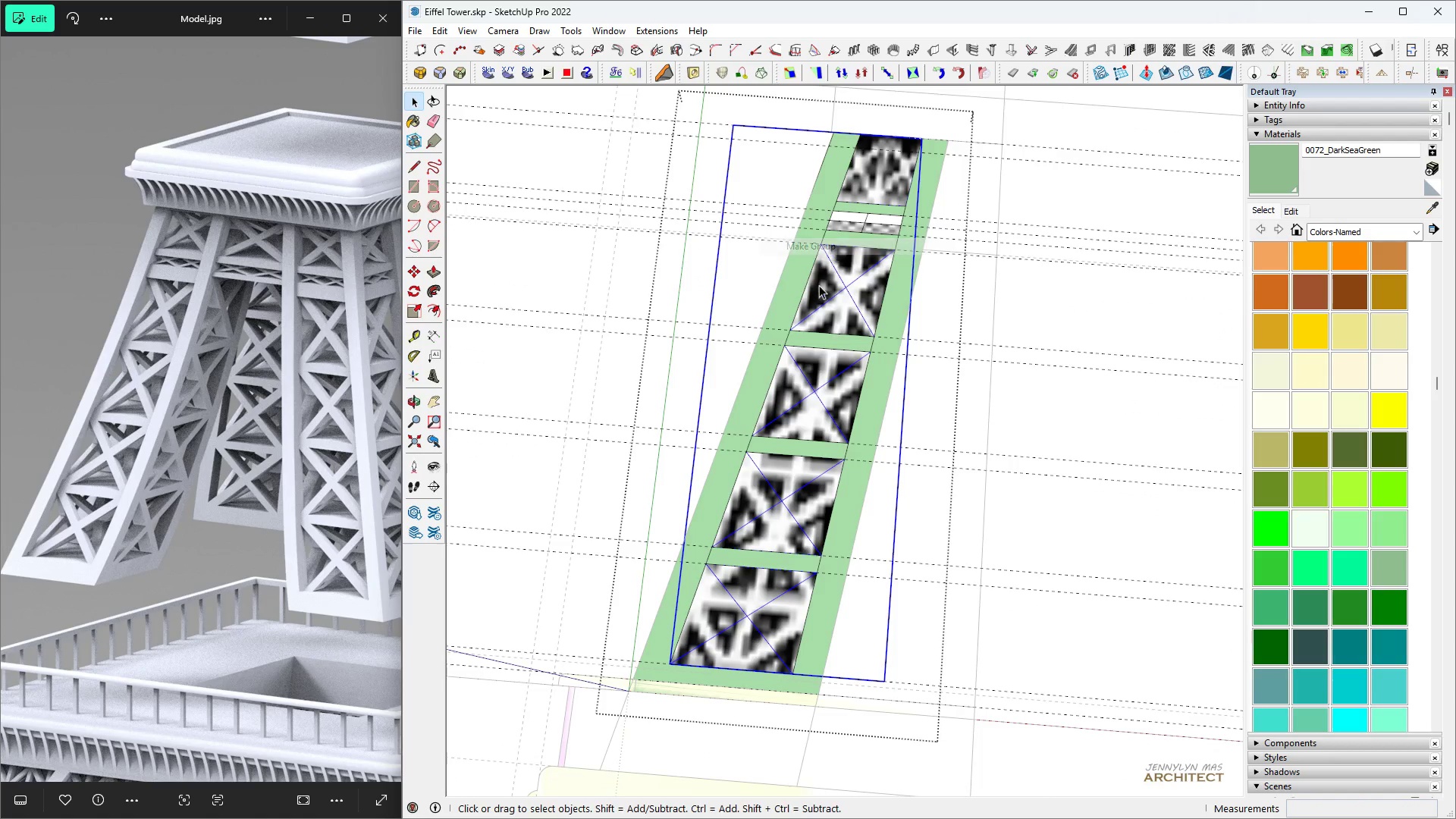 
scroll: coordinate [807, 336], scroll_direction: up, amount: 3.0
 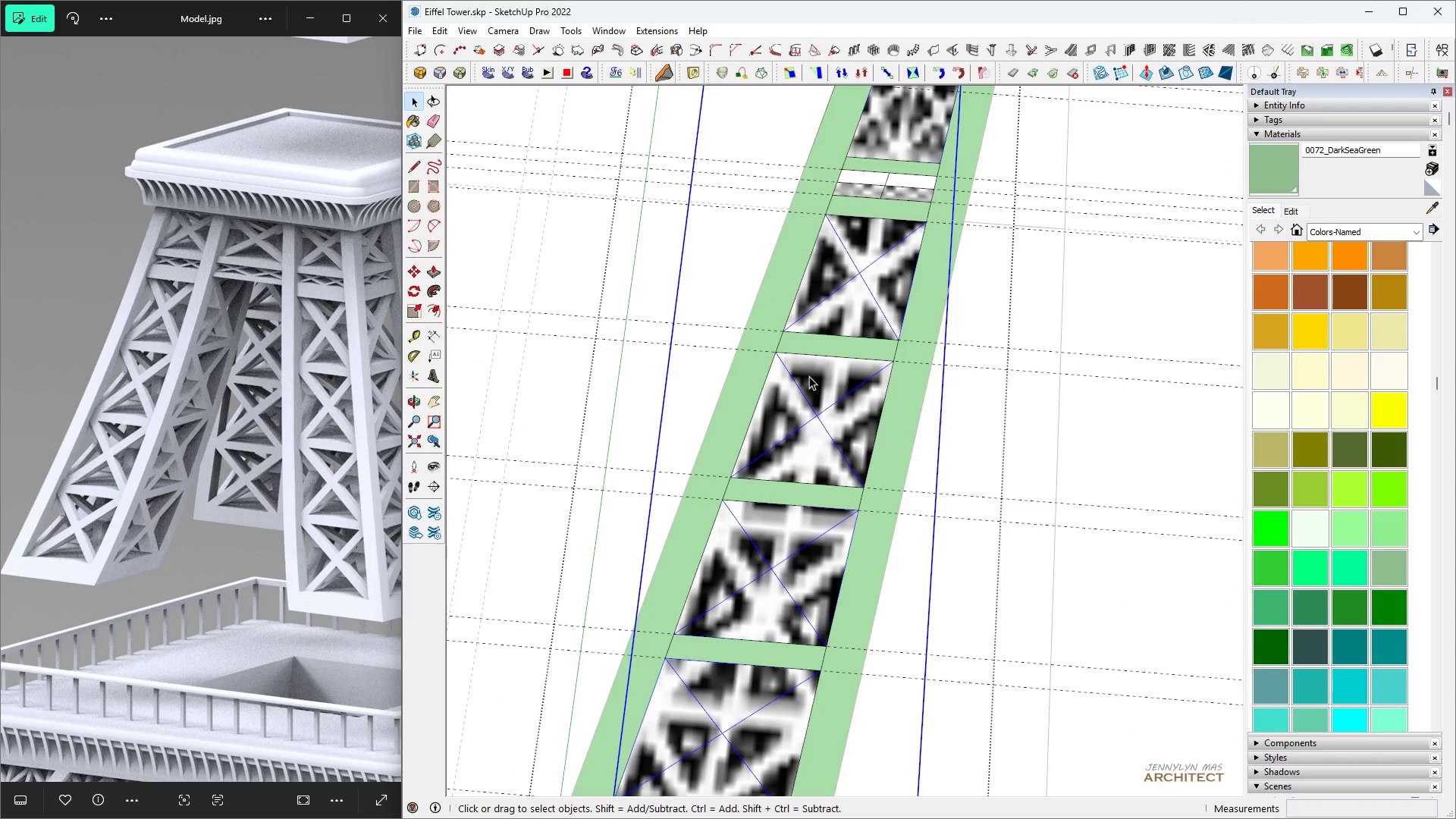 
double_click([809, 376])
 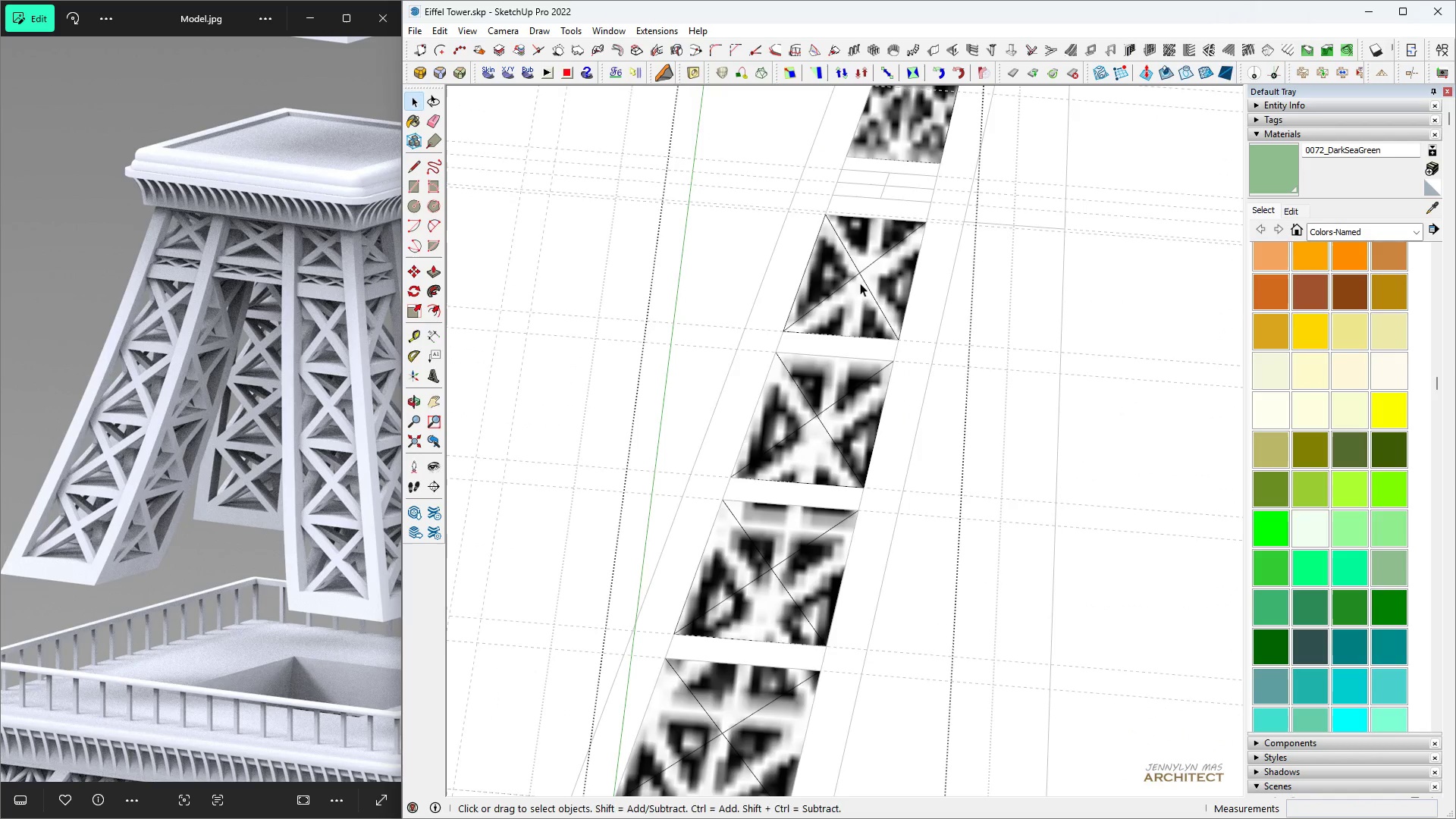 
key(H)
 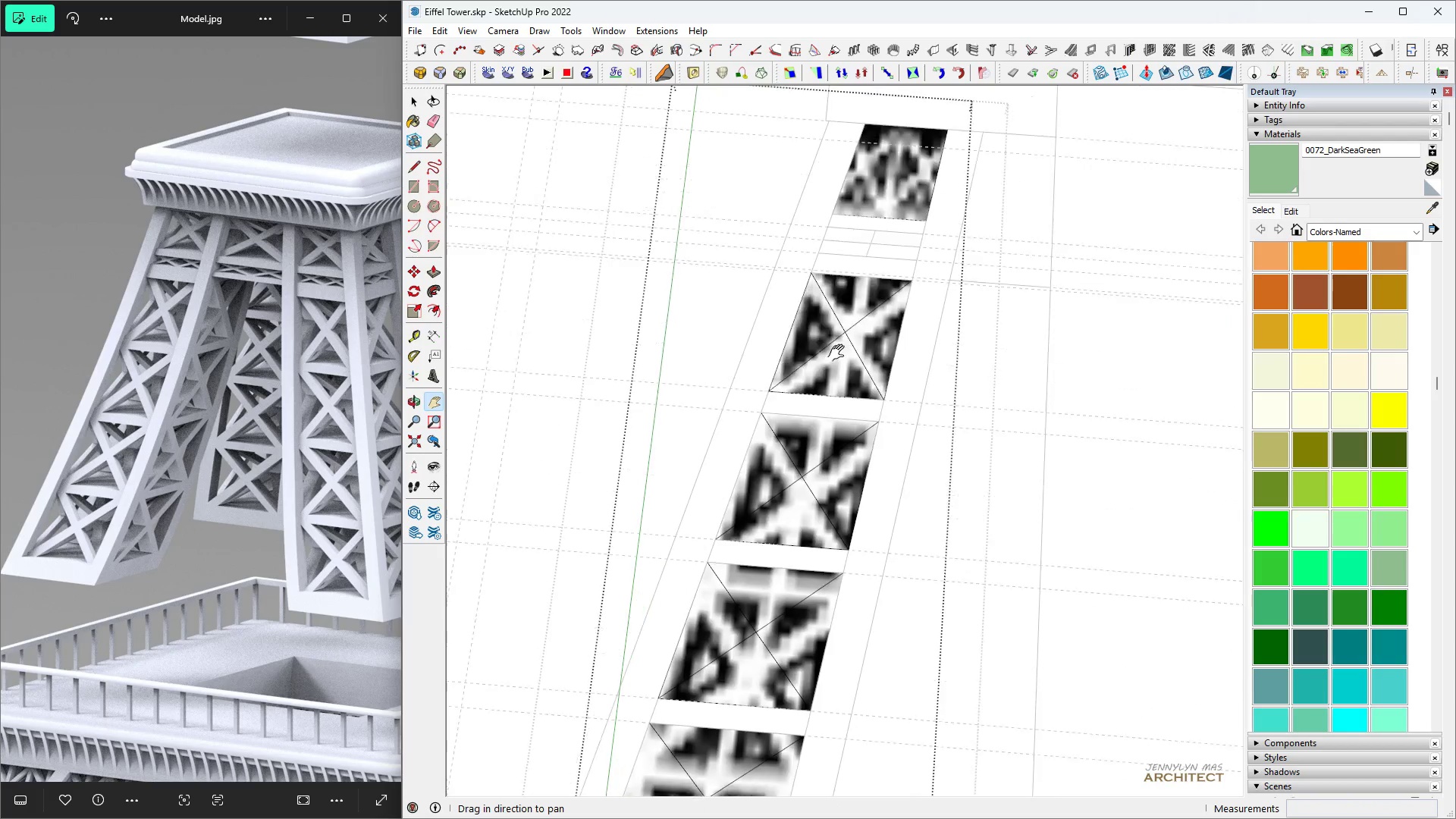 
key(Space)
 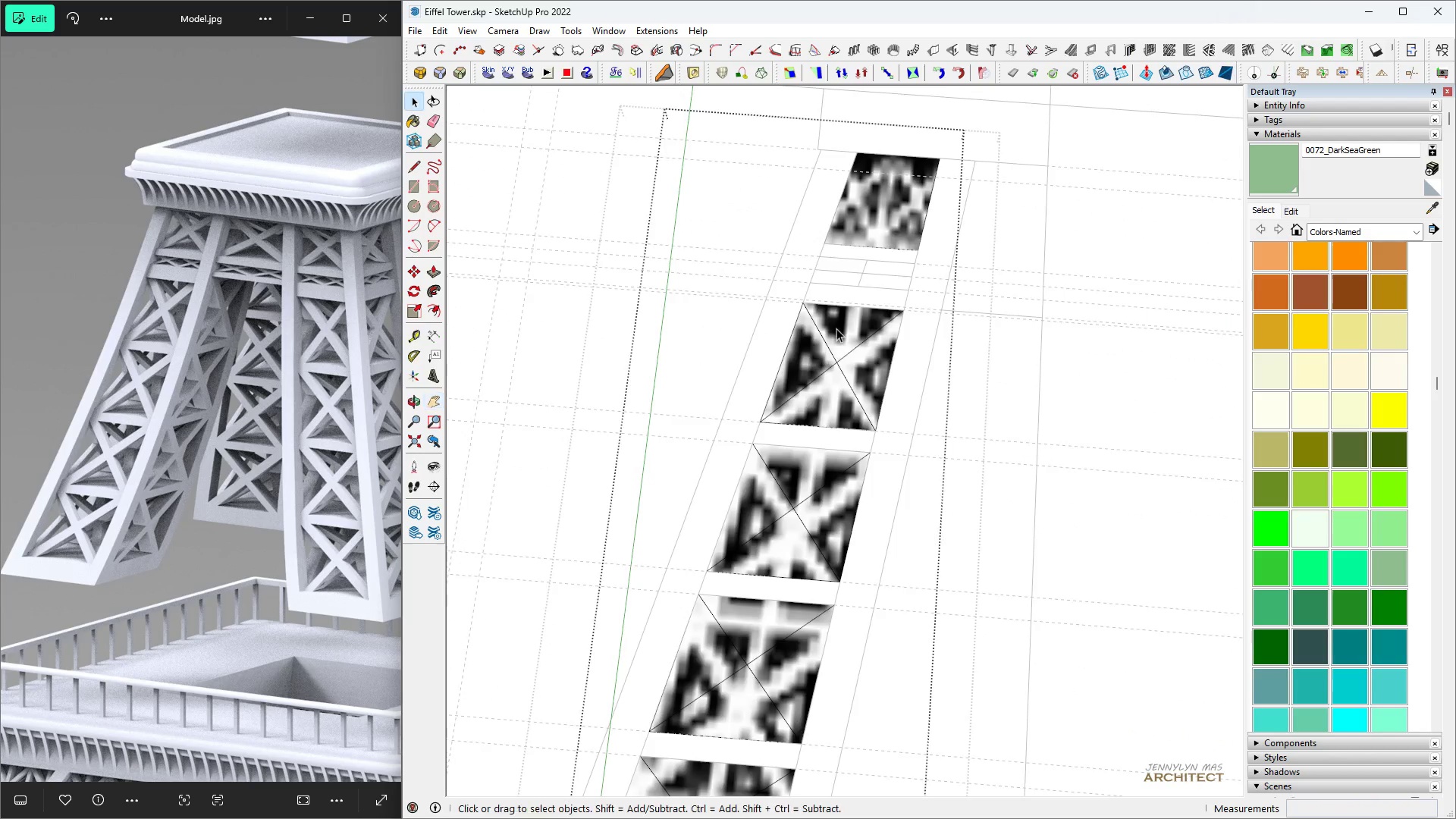 
scroll: coordinate [837, 319], scroll_direction: up, amount: 5.0
 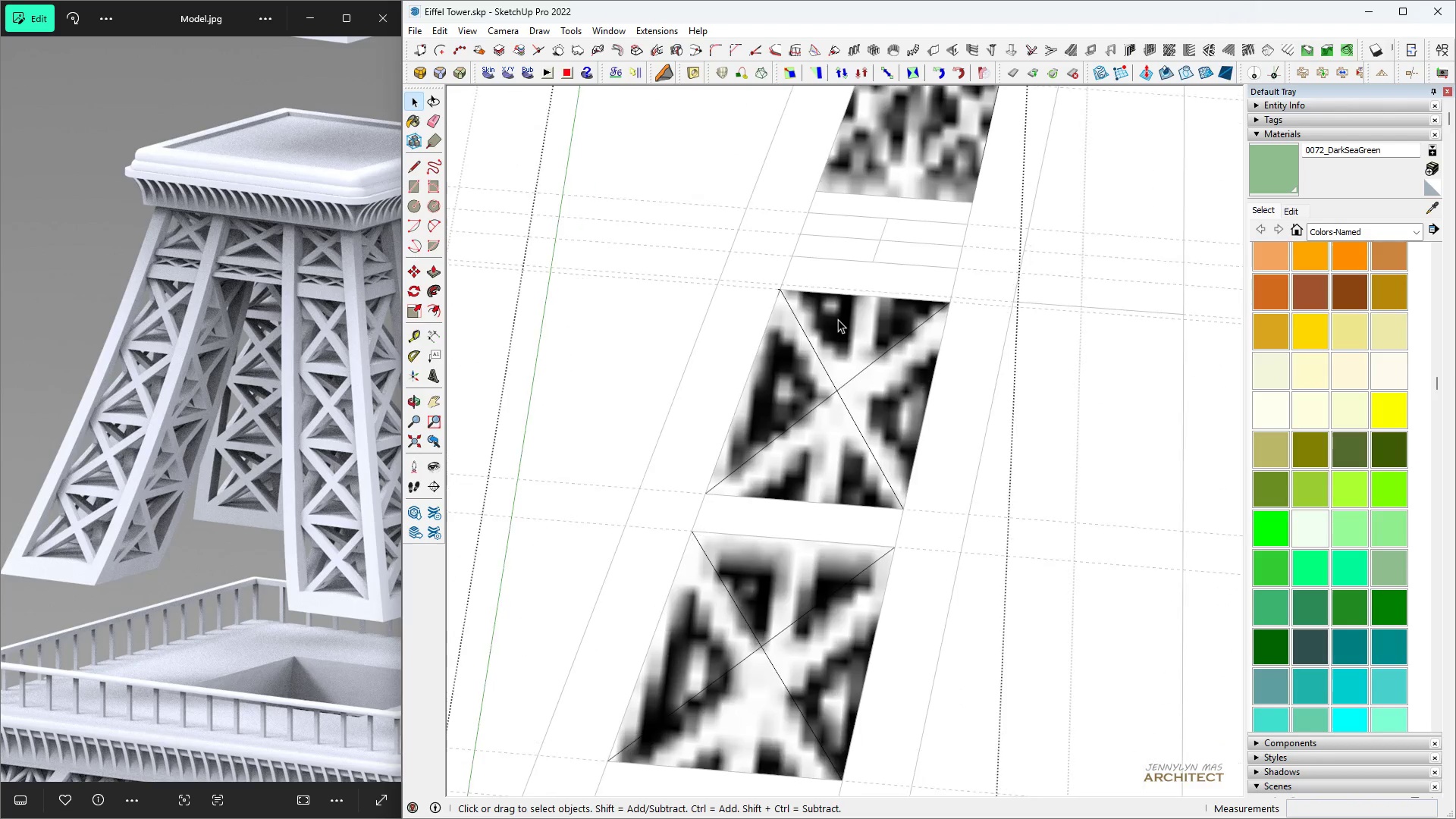 
left_click([838, 319])
 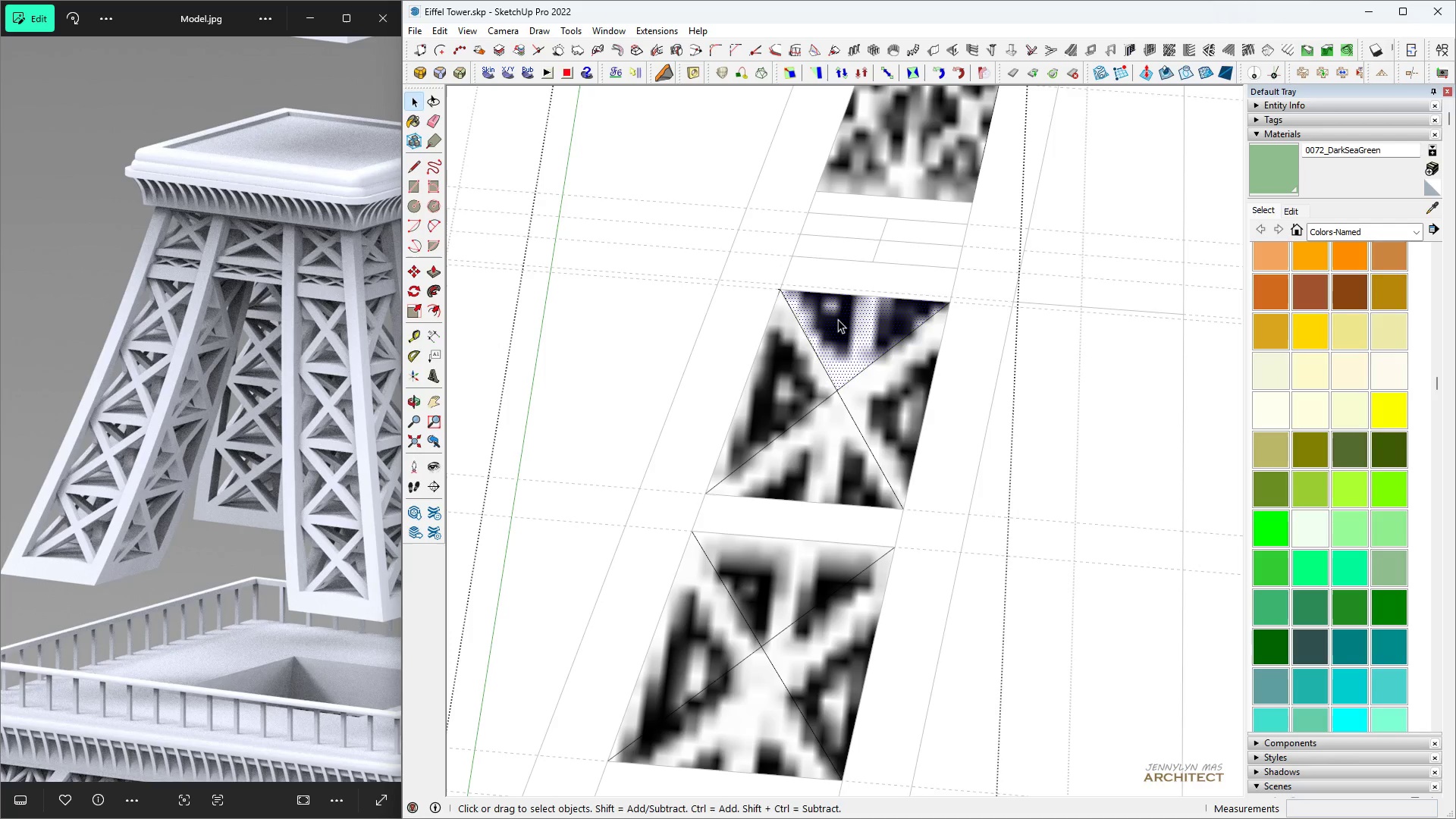 
key(H)
 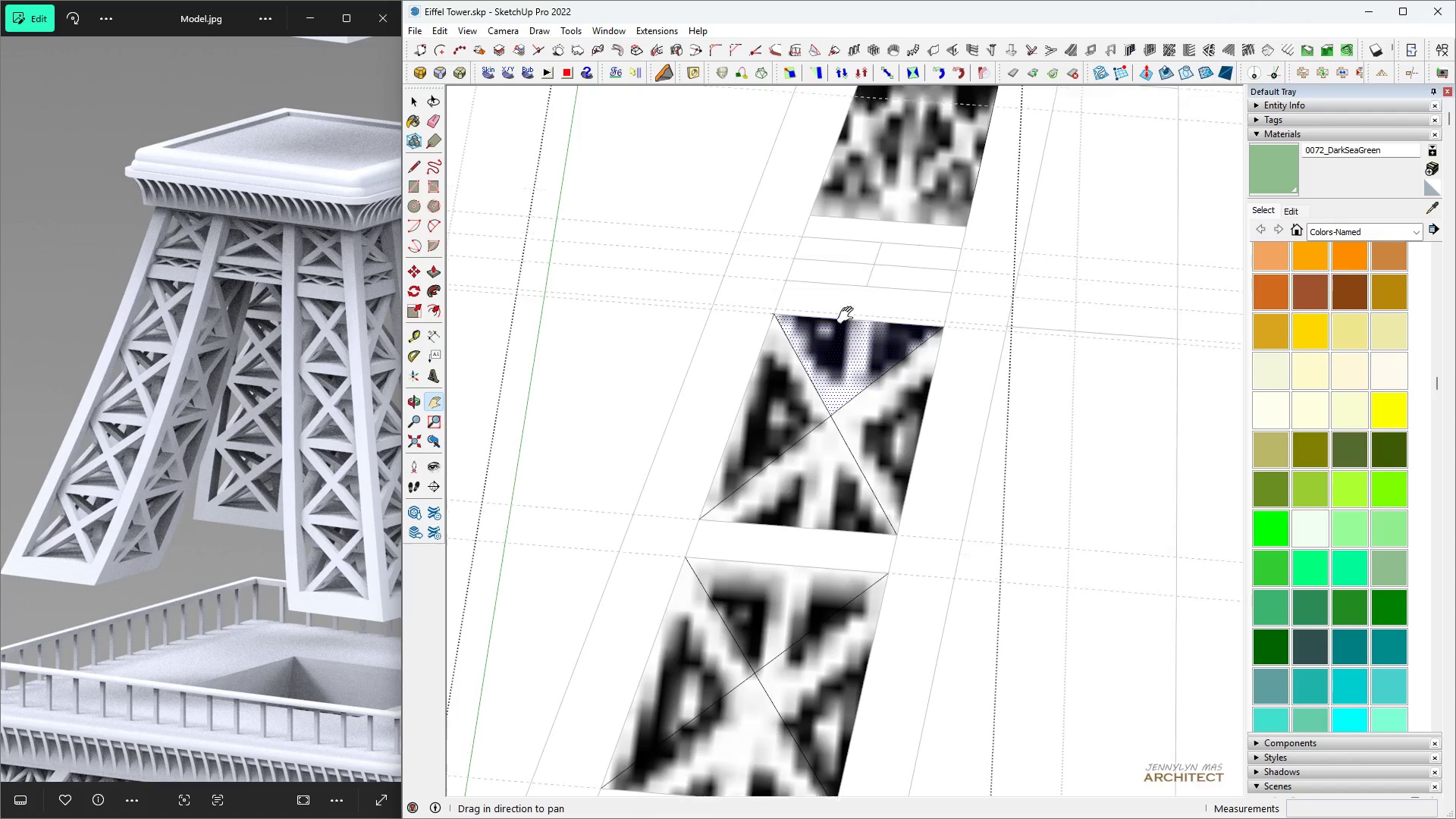 
key(Space)
 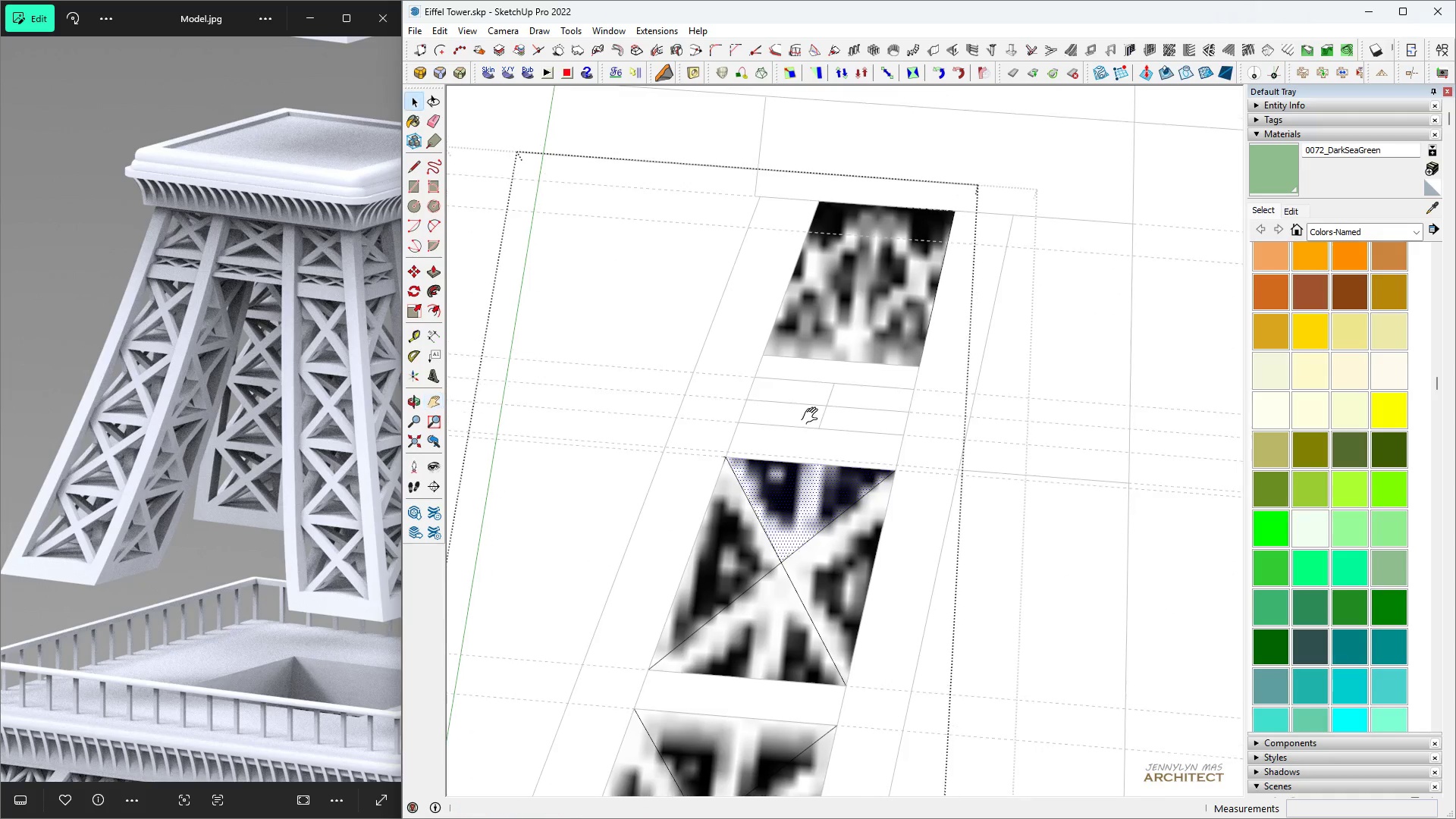 
scroll: coordinate [813, 416], scroll_direction: up, amount: 8.0
 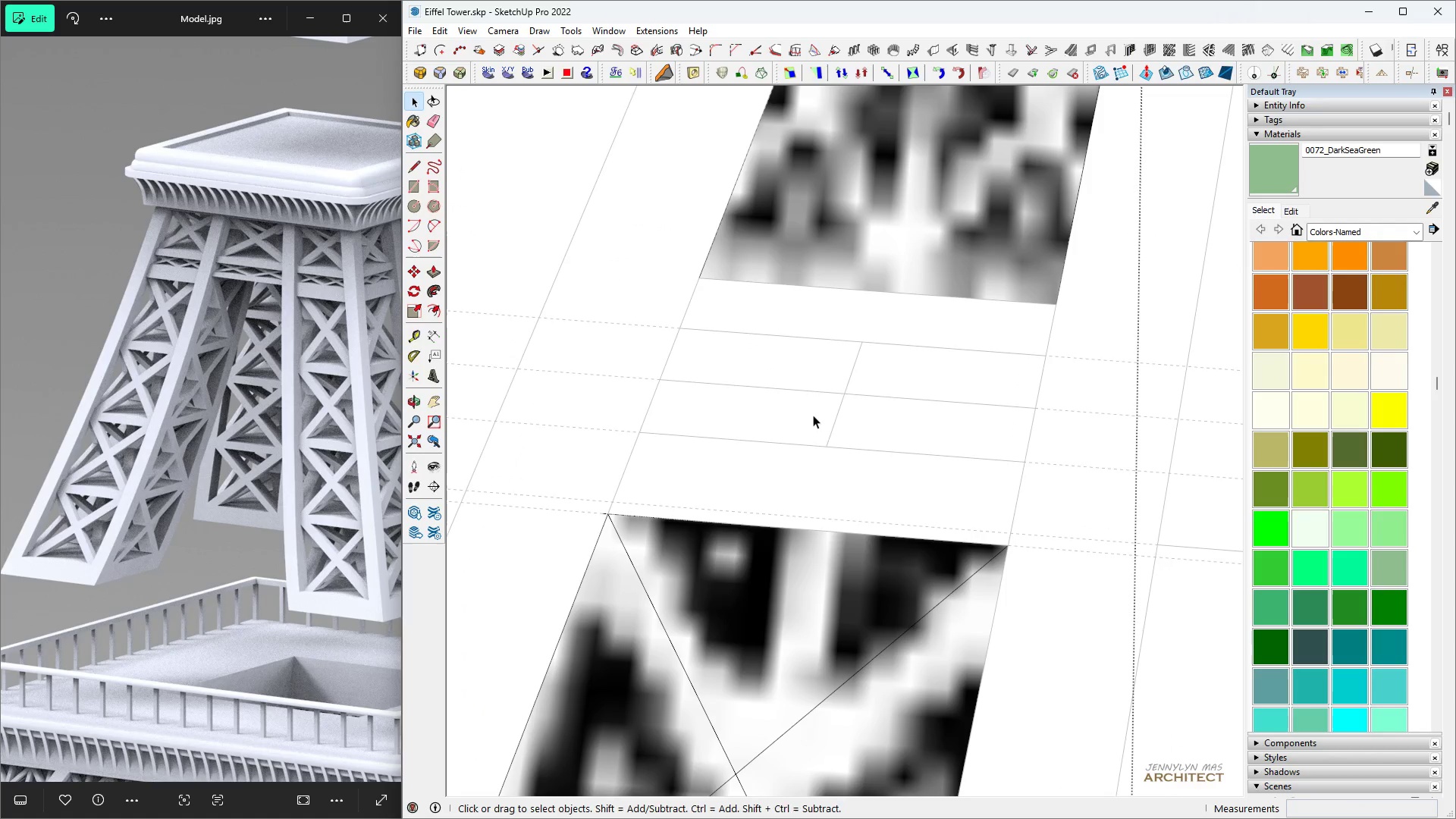 
key(H)
 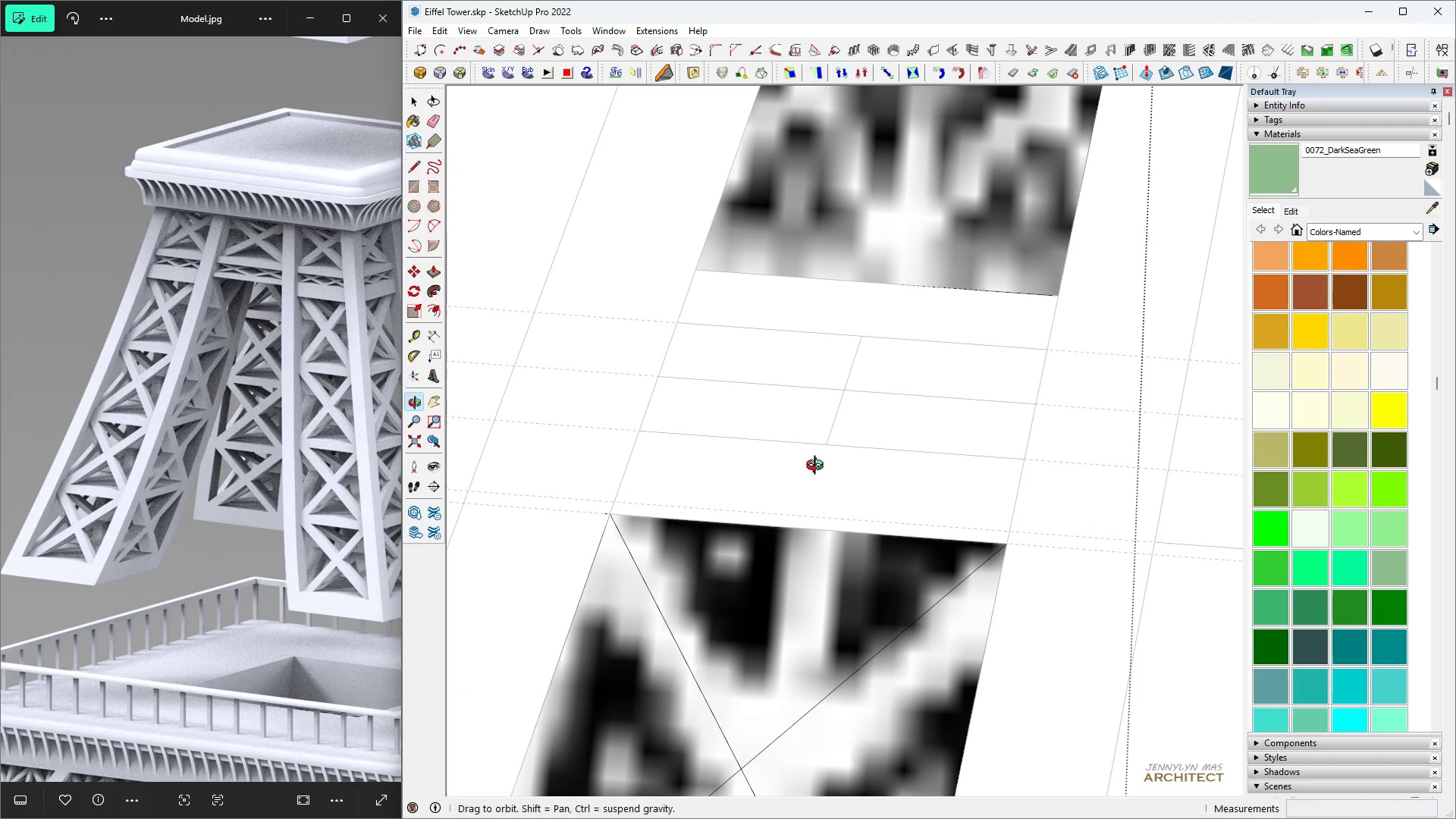 
key(Space)
 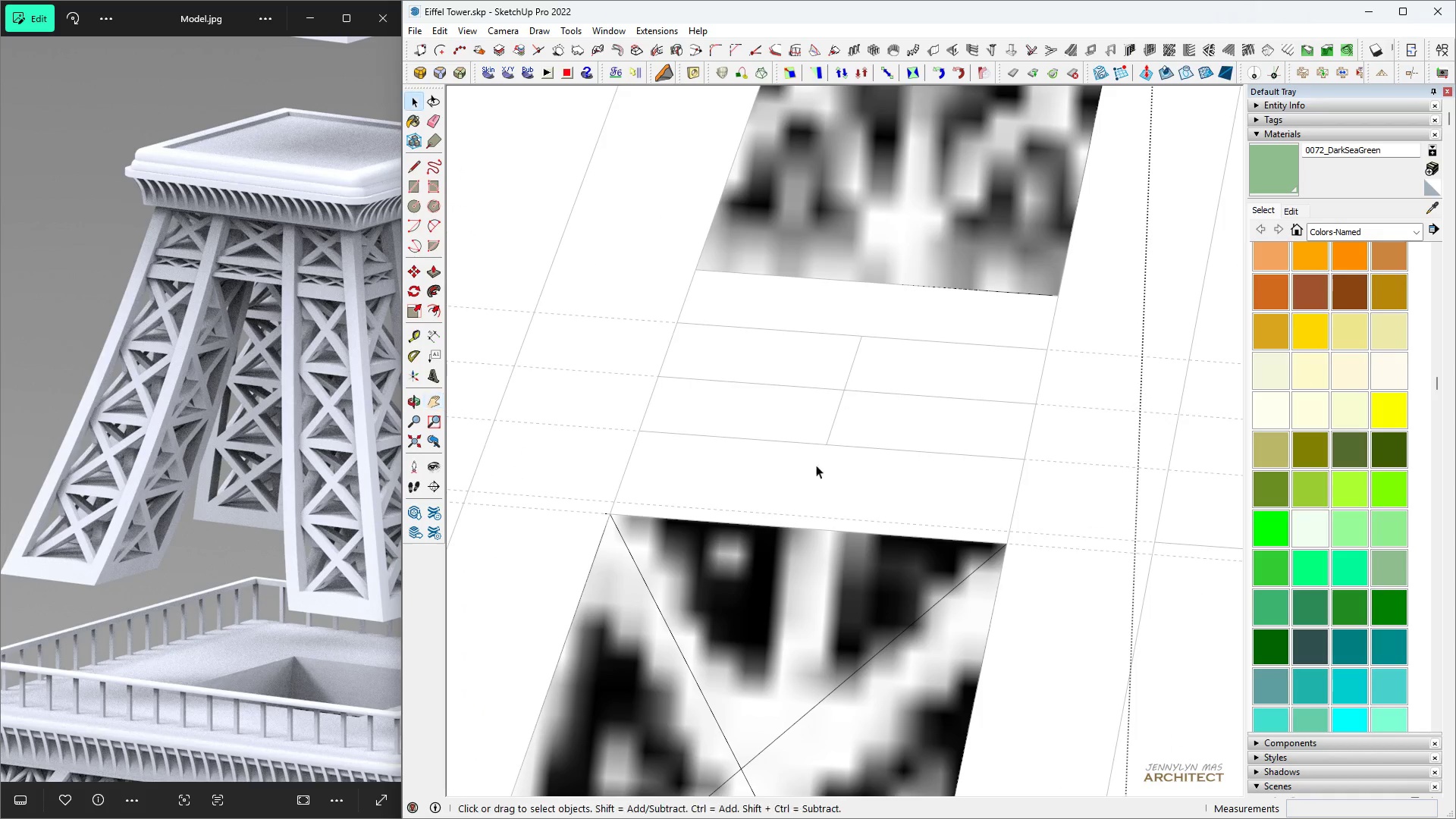 
key(R)
 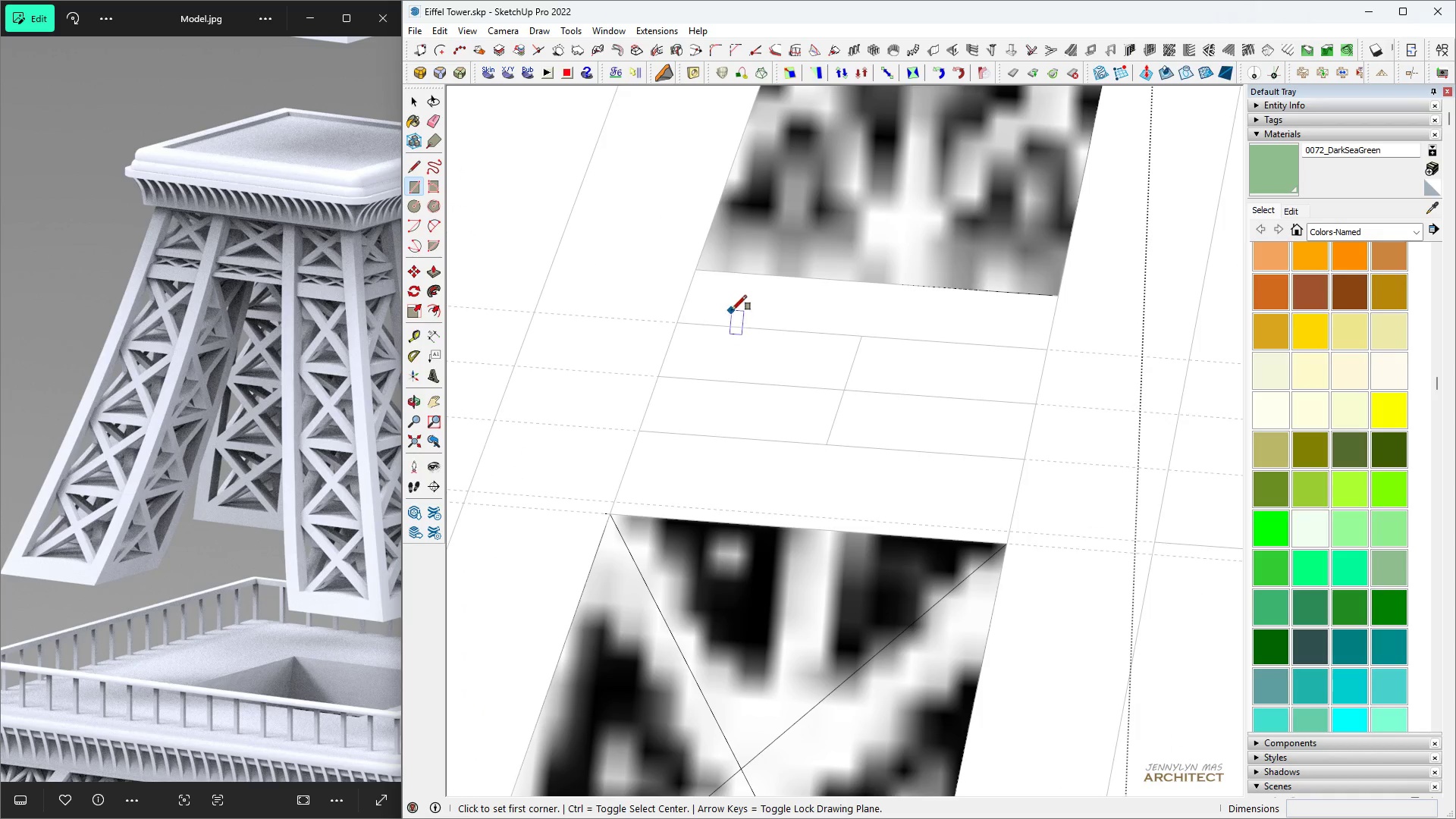 
scroll: coordinate [724, 307], scroll_direction: up, amount: 2.0
 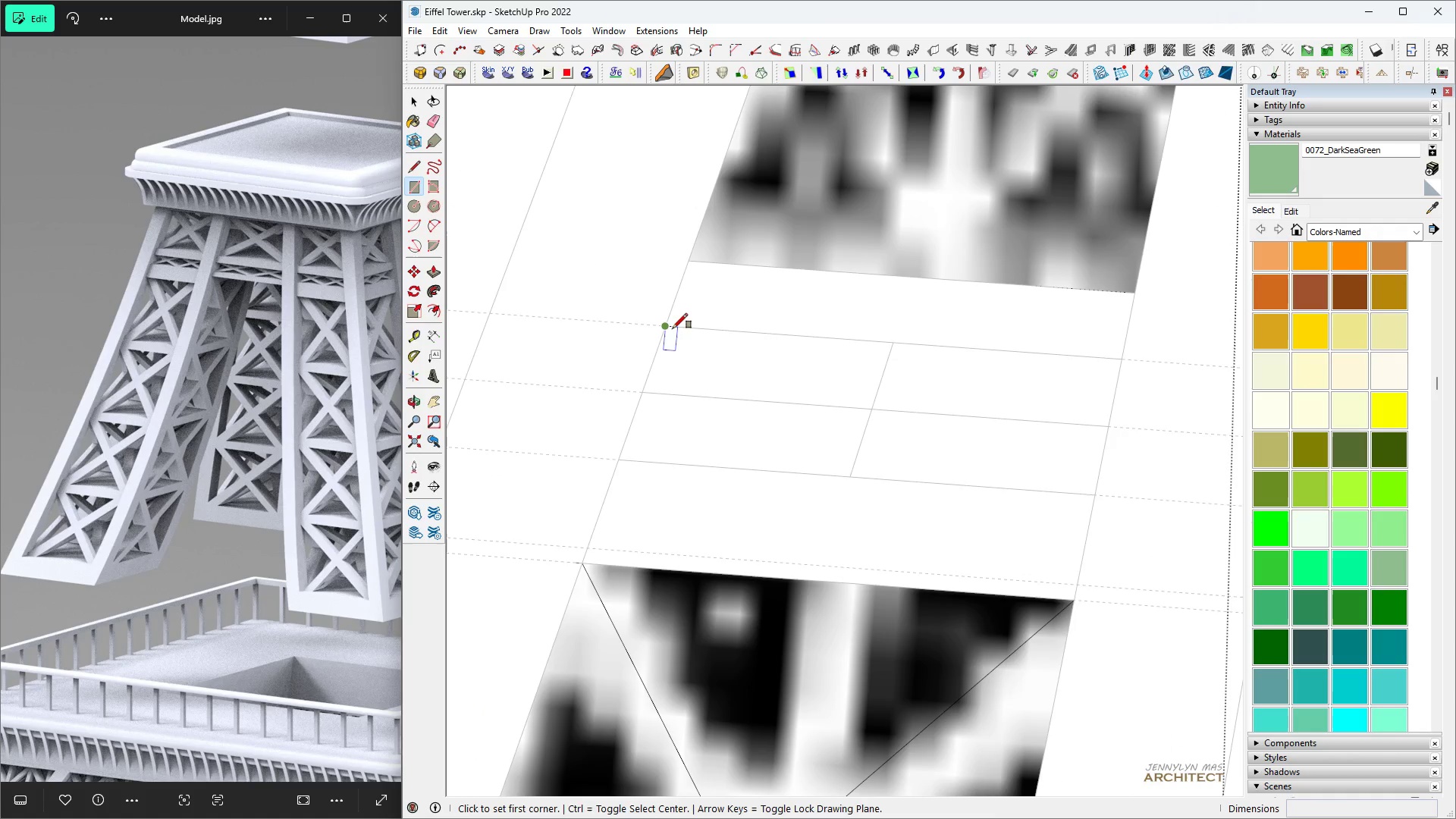 
left_click([672, 328])
 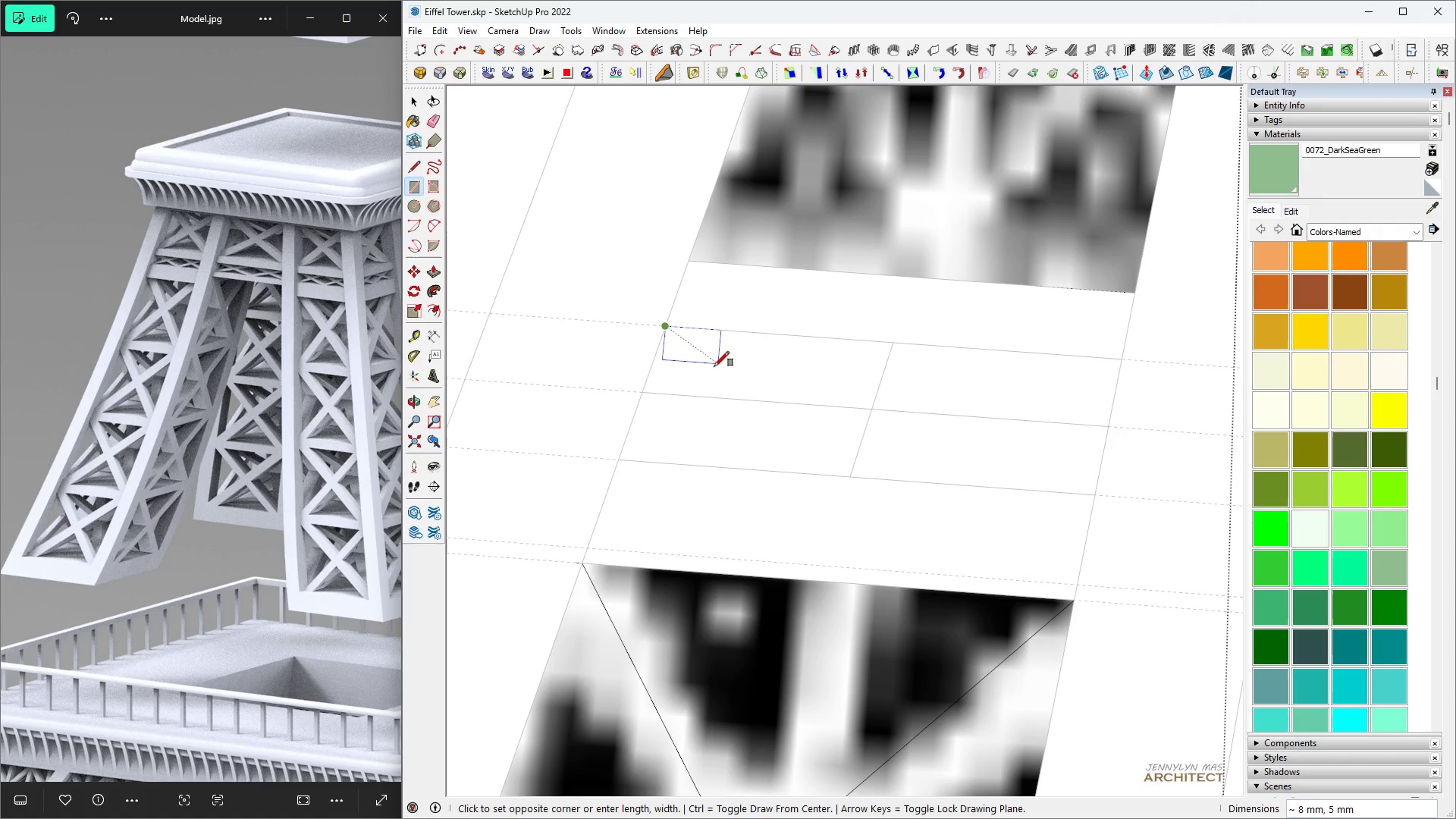 
key(Space)
 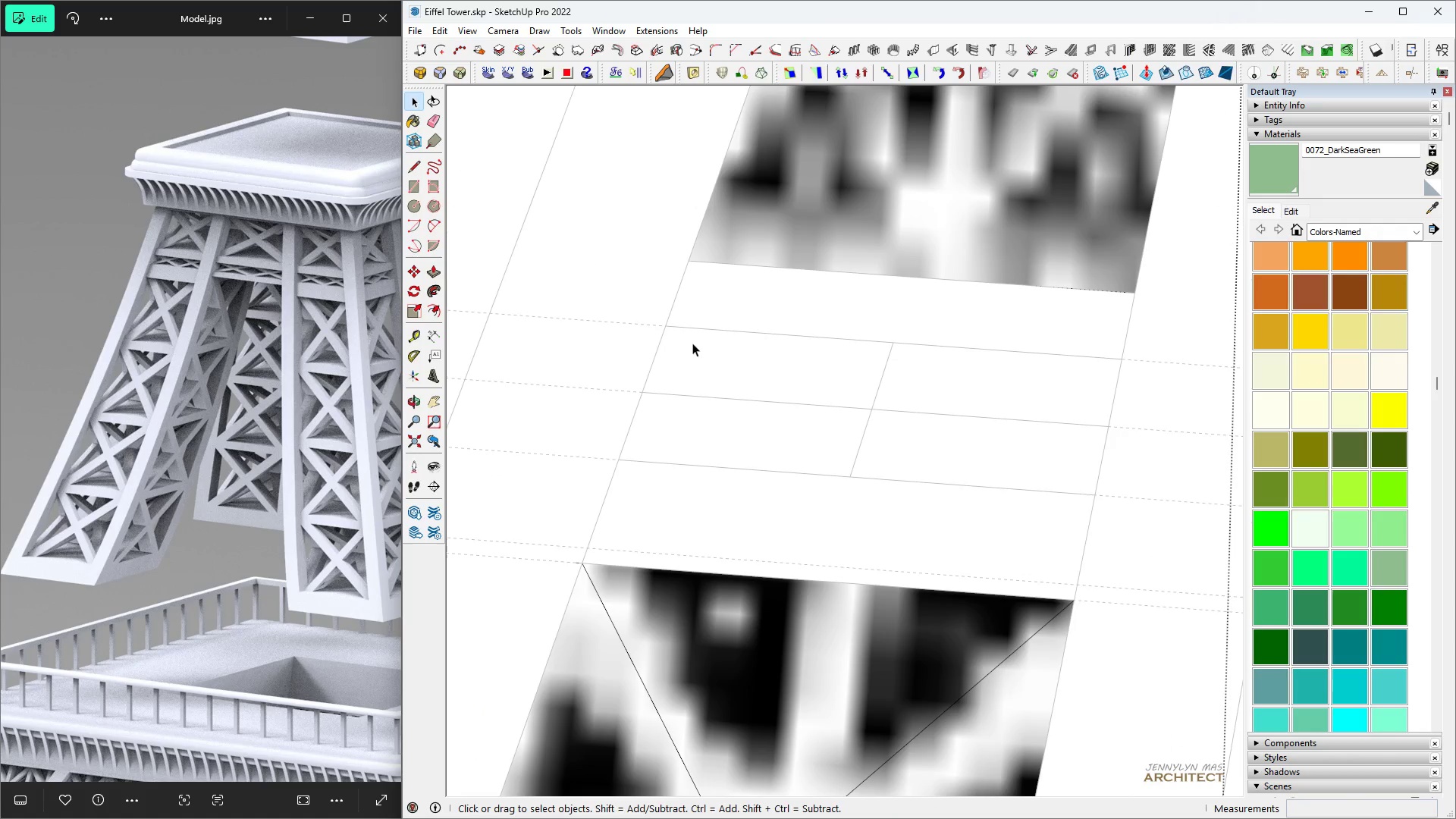 
key(L)
 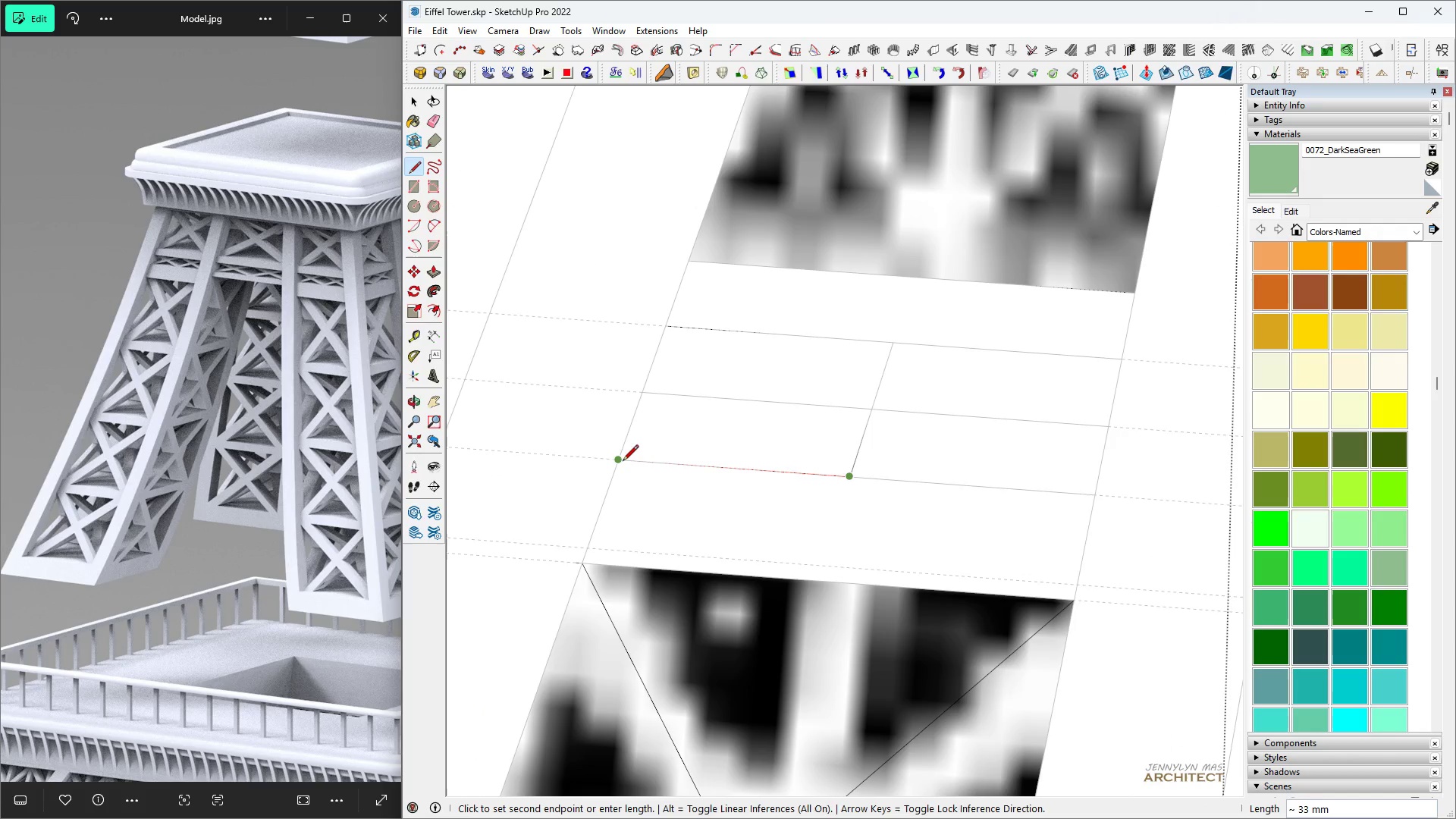 
left_click([667, 330])
 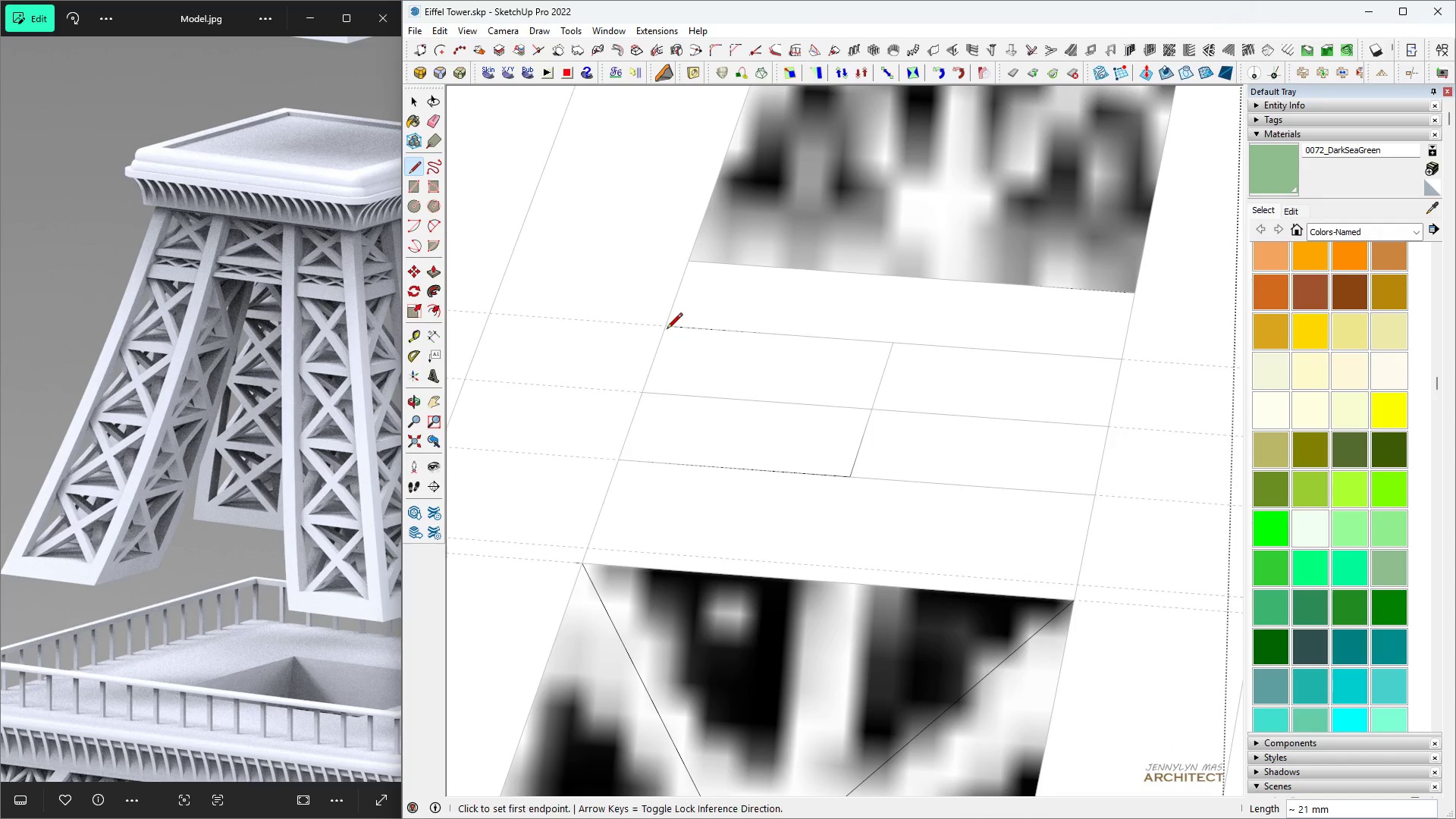 
key(Space)
 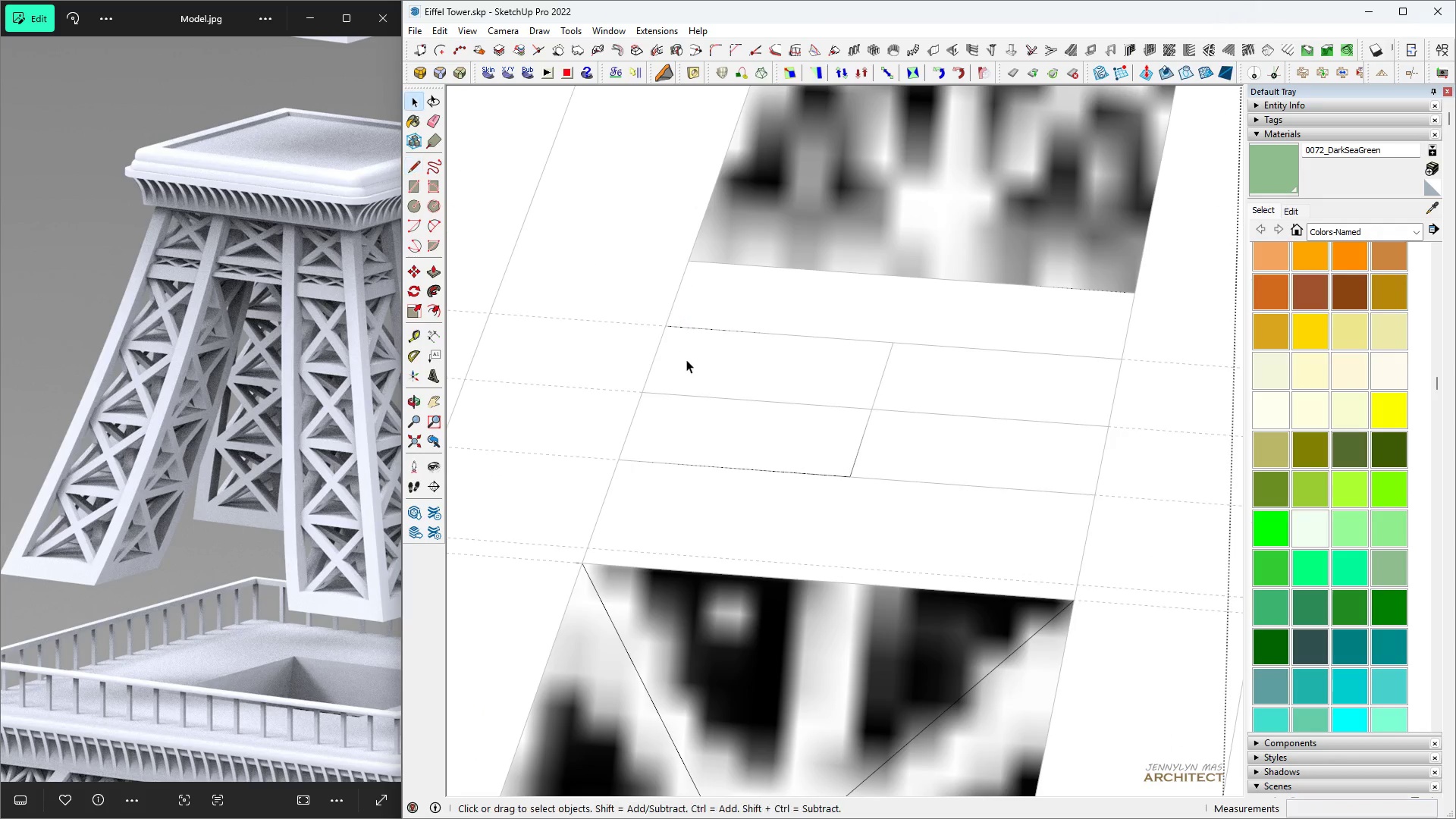 
double_click([686, 359])
 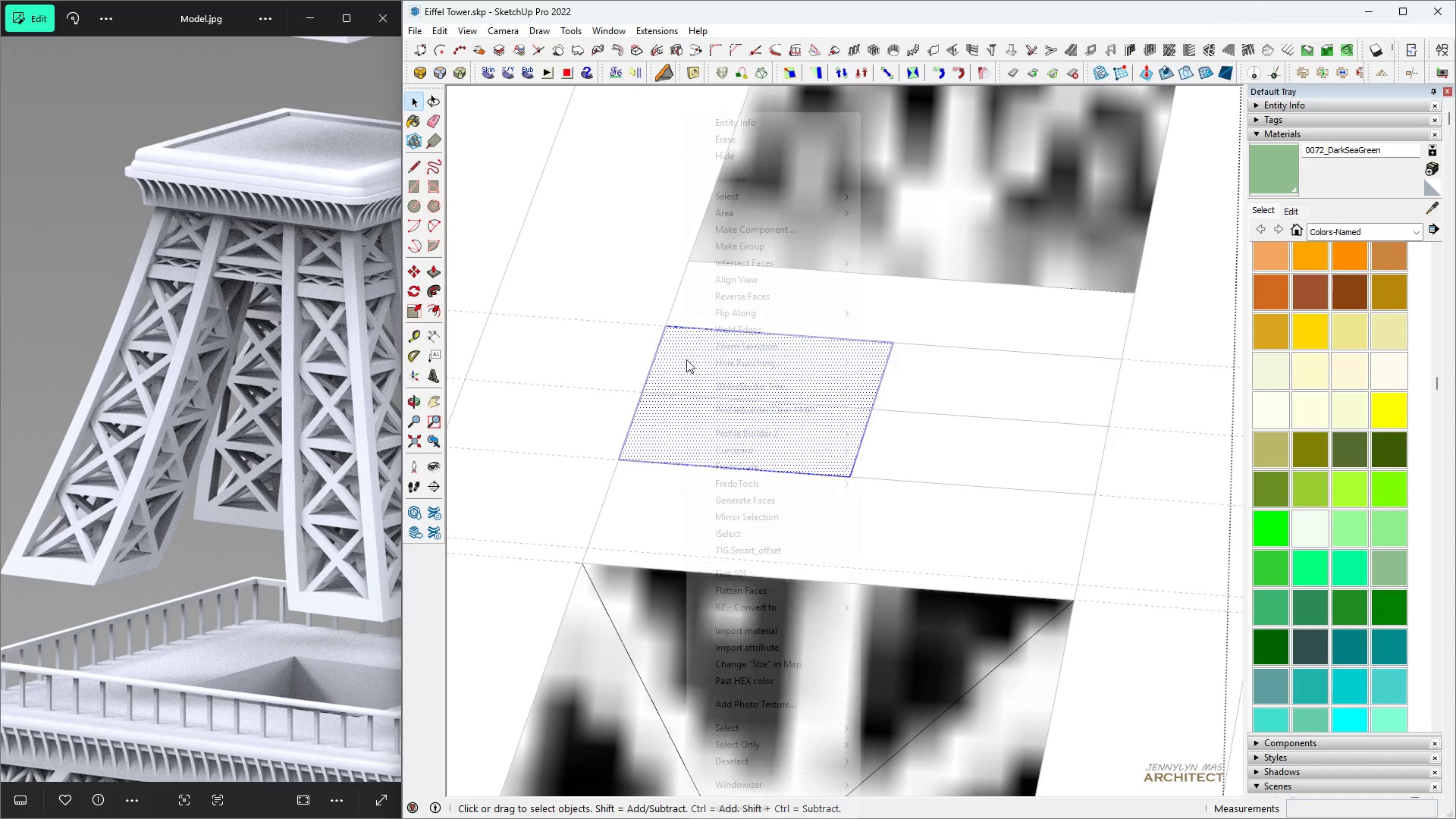 
left_click([686, 359])
 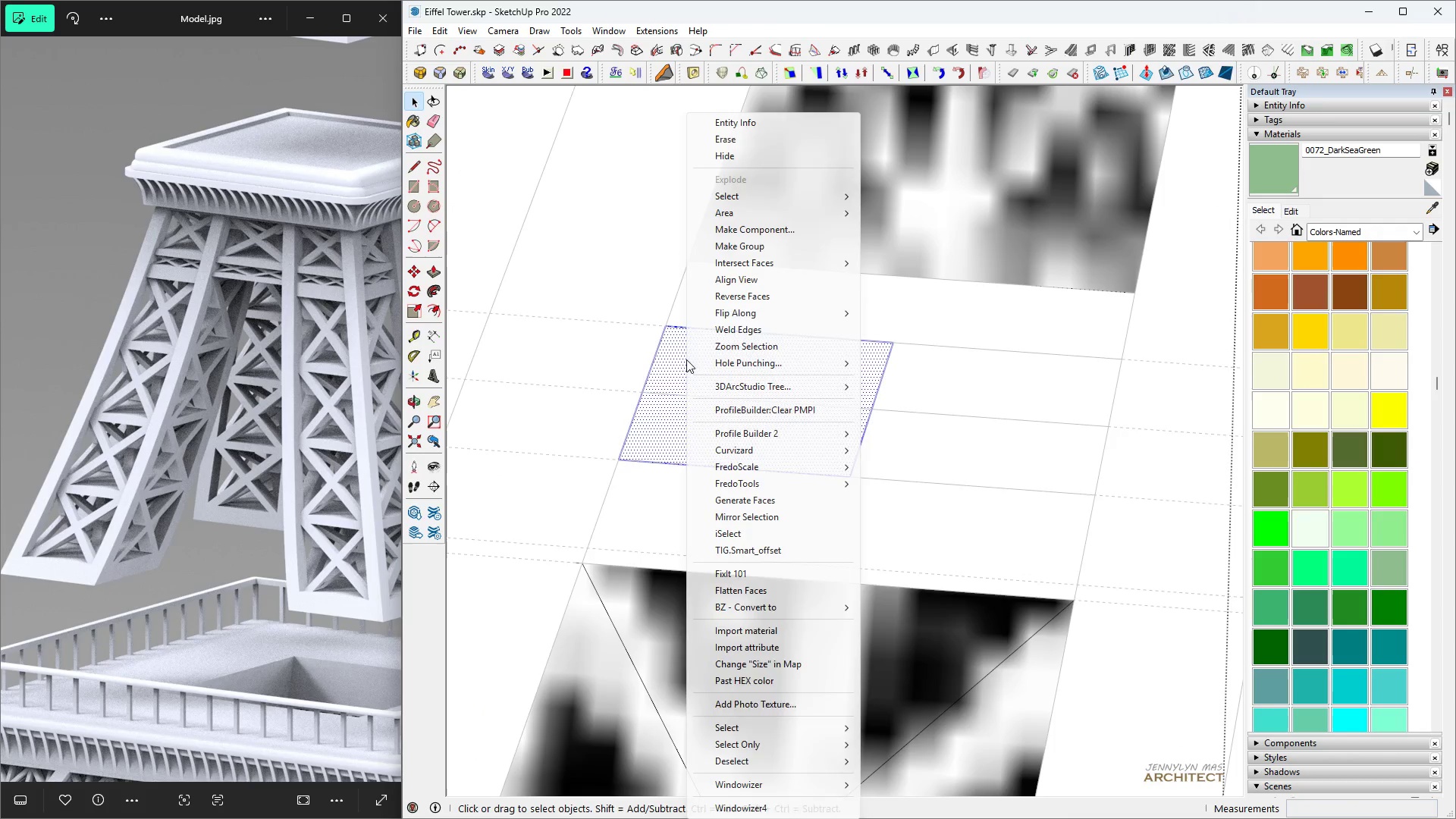 
right_click([686, 359])
 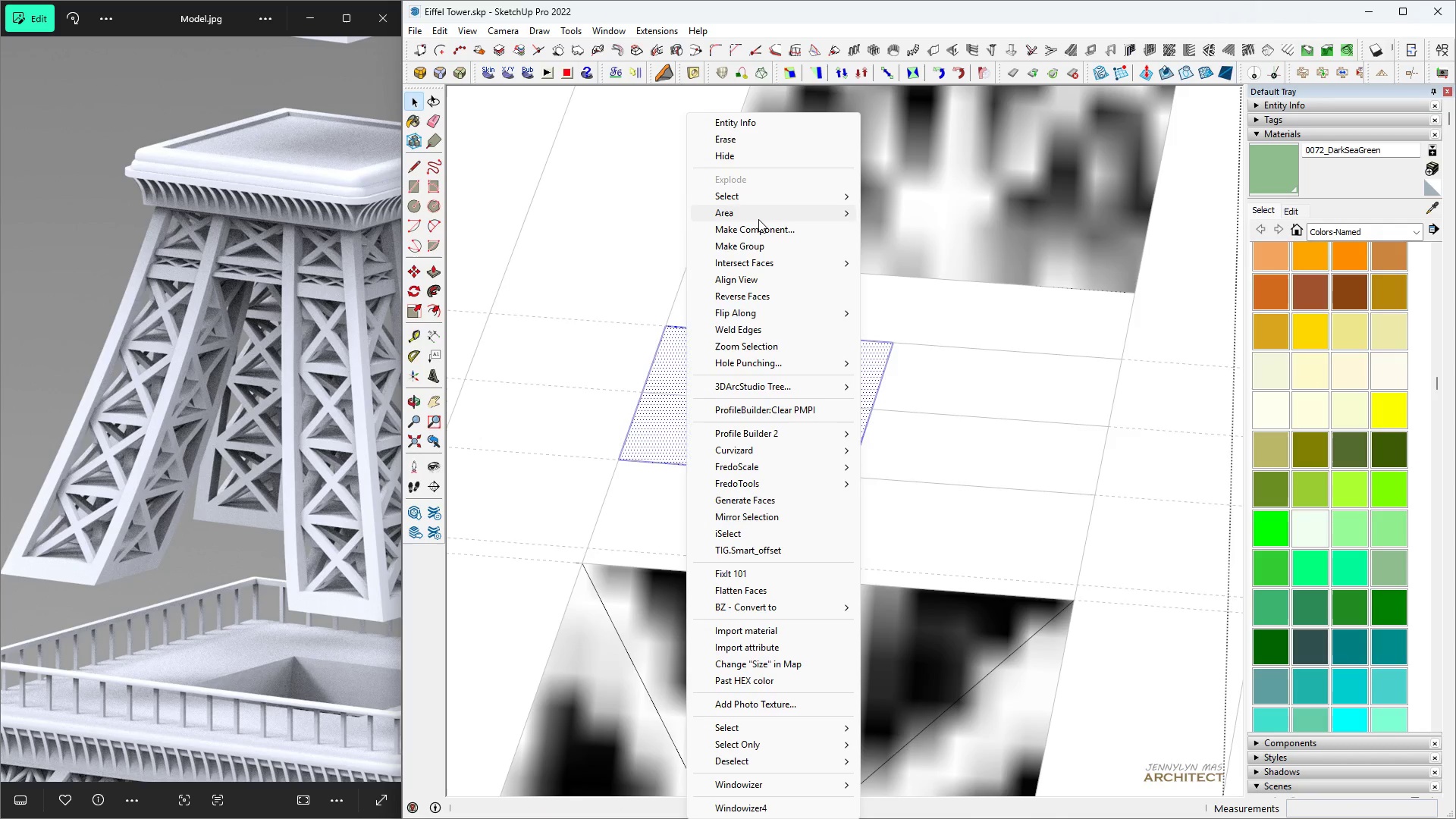 
left_click([759, 220])
 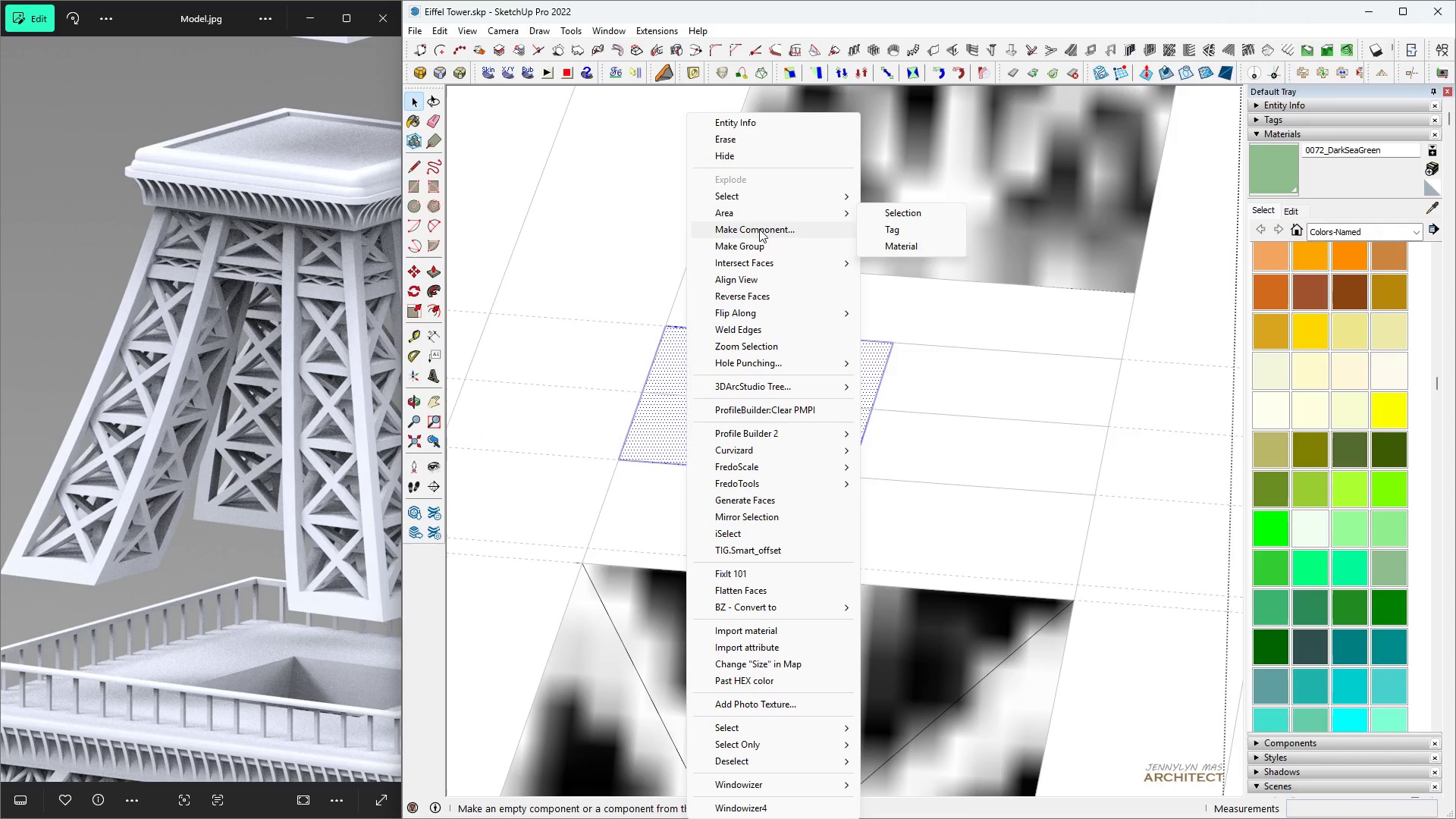 
left_click([759, 232])
 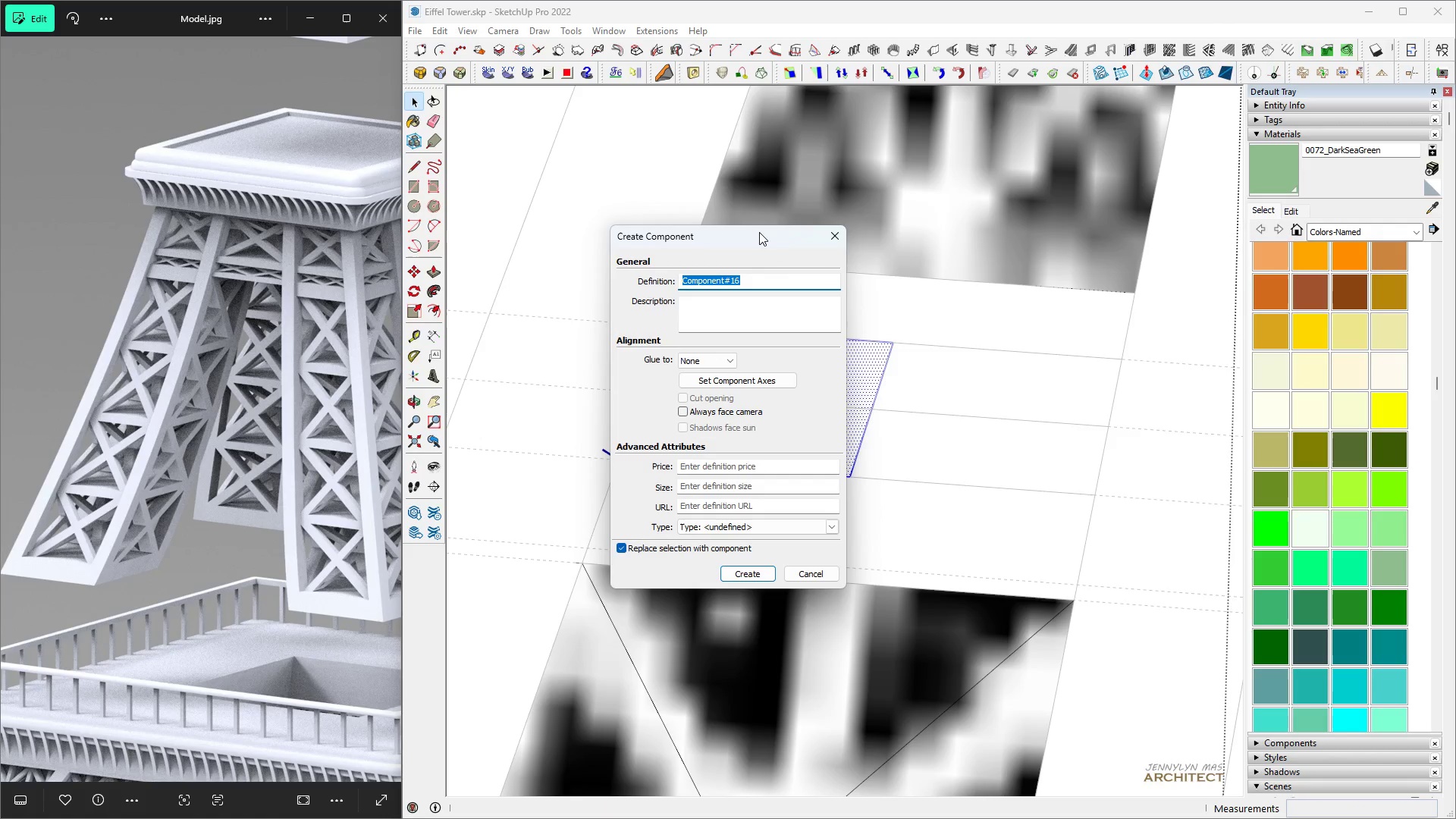 
key(Enter)
 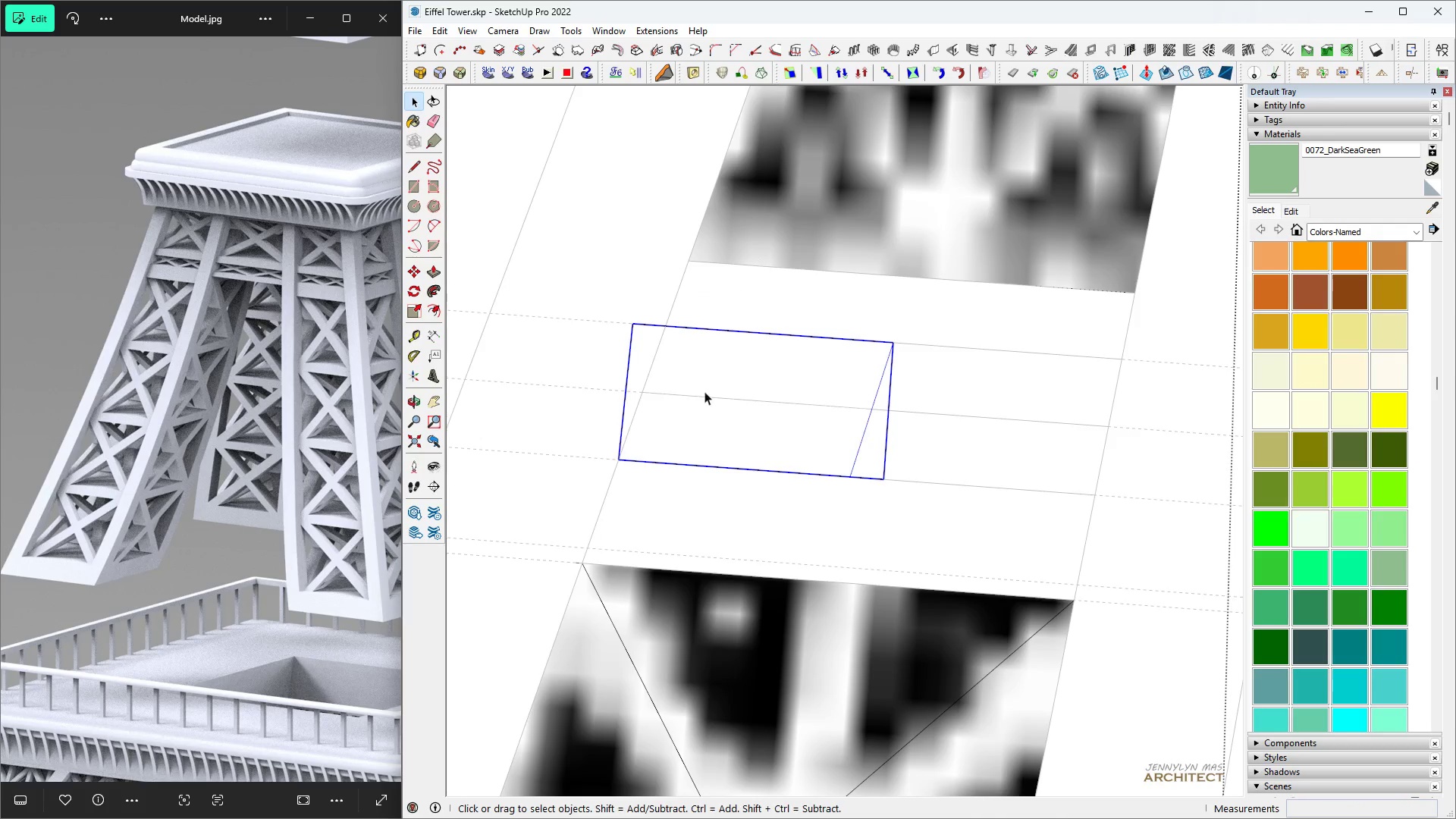 
key(Space)
 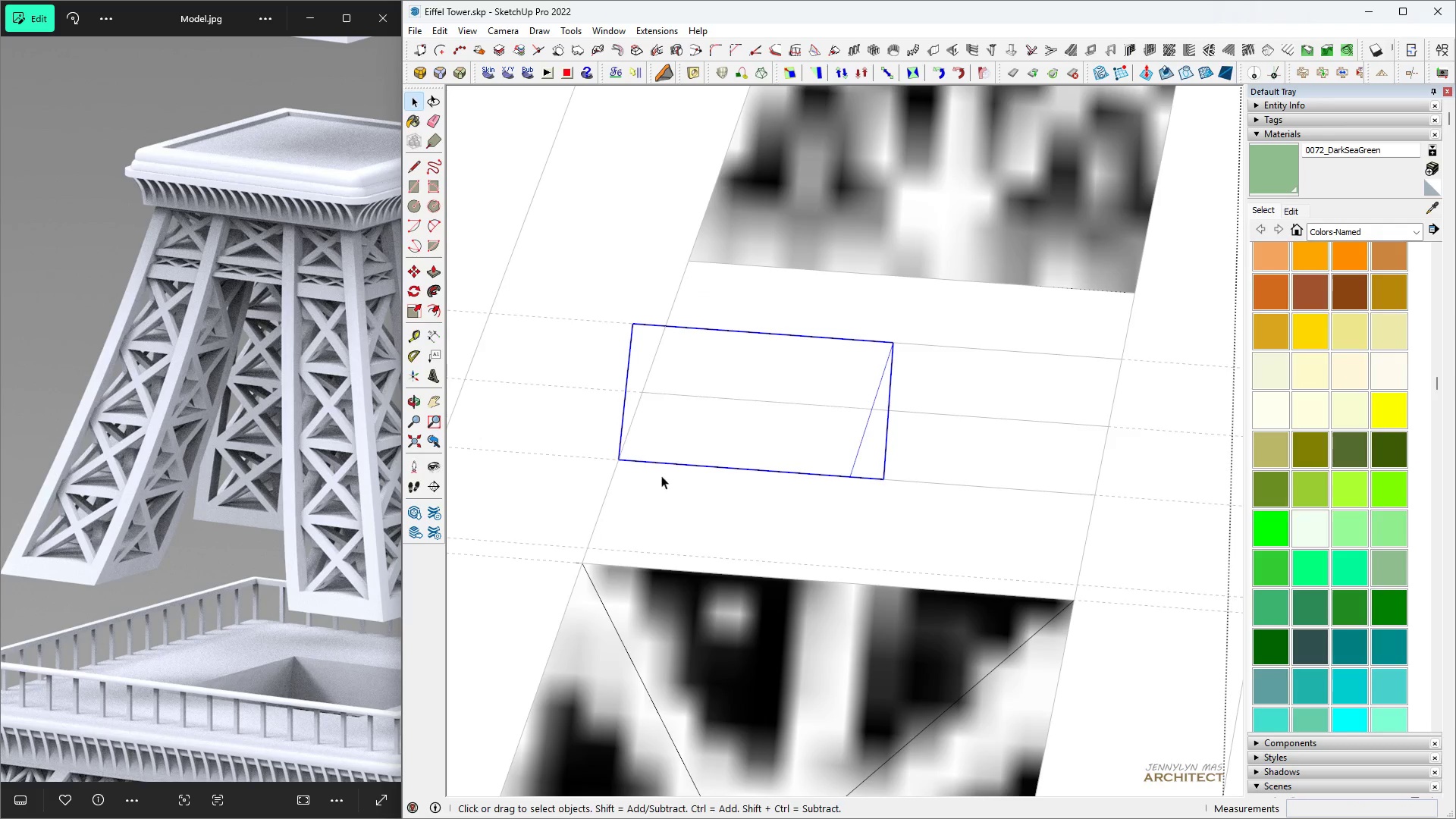 
key(M)
 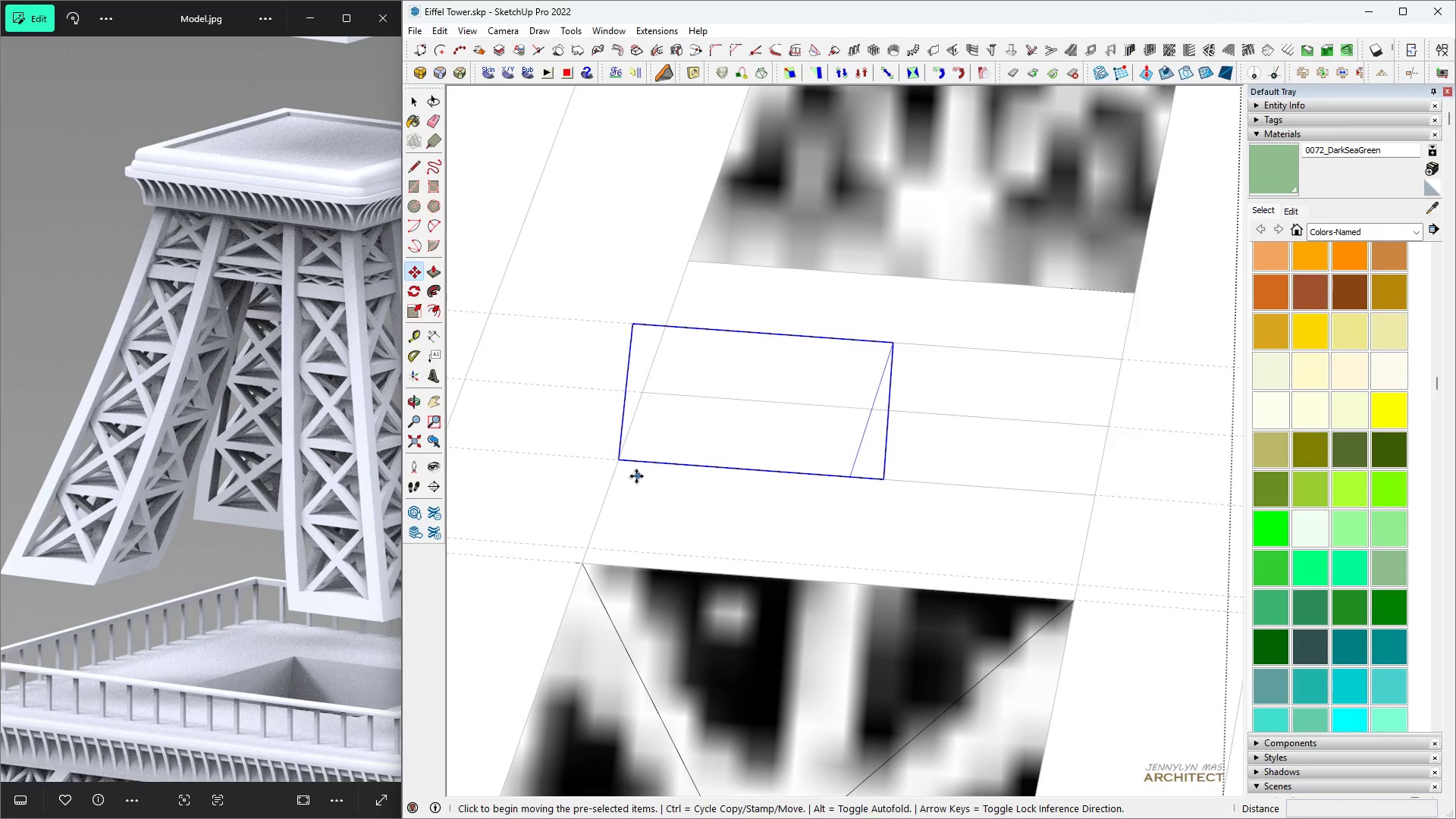 
key(Control+ControlLeft)
 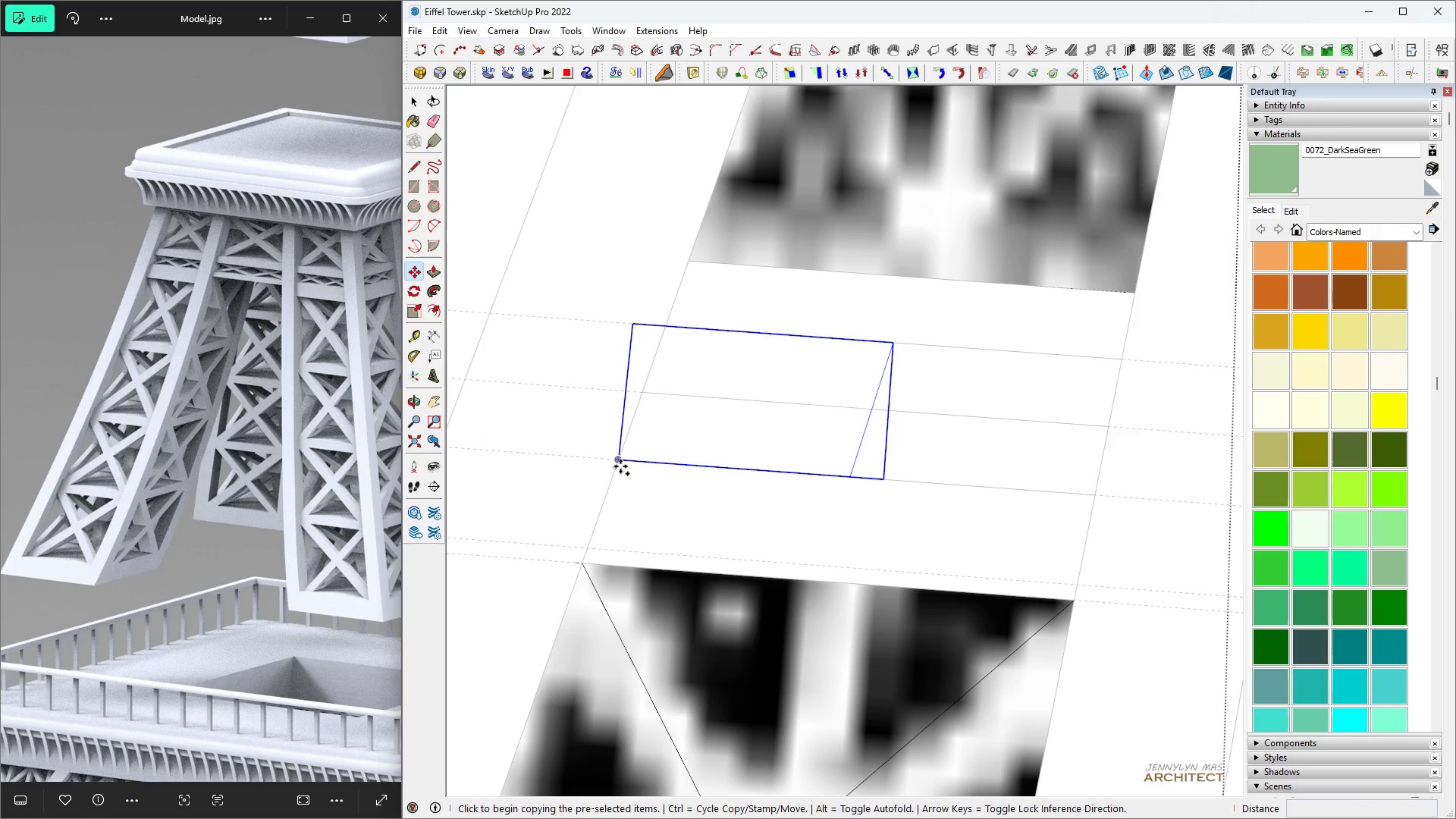 
left_click([620, 466])
 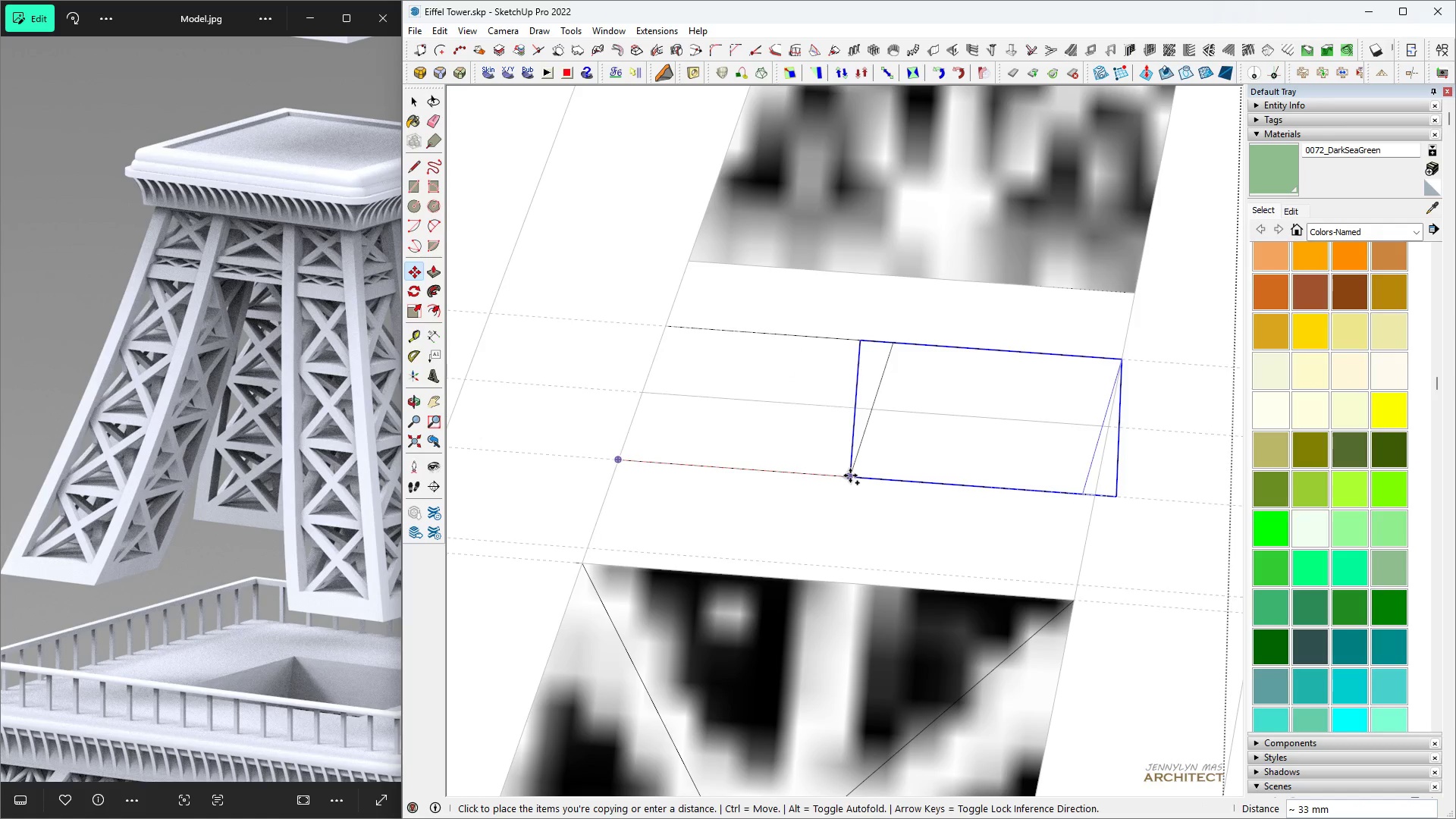 
left_click([852, 476])
 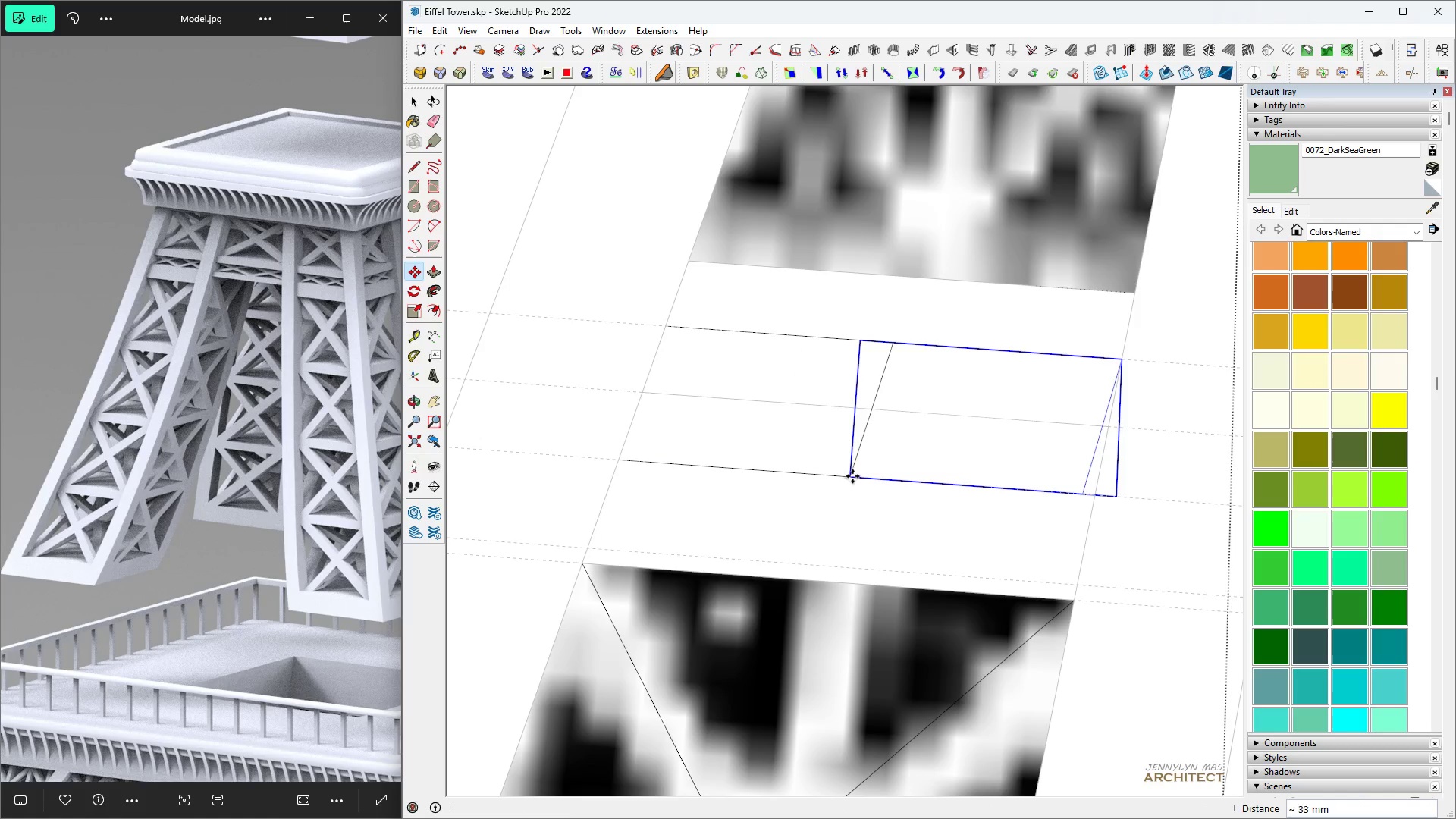 
key(Space)
 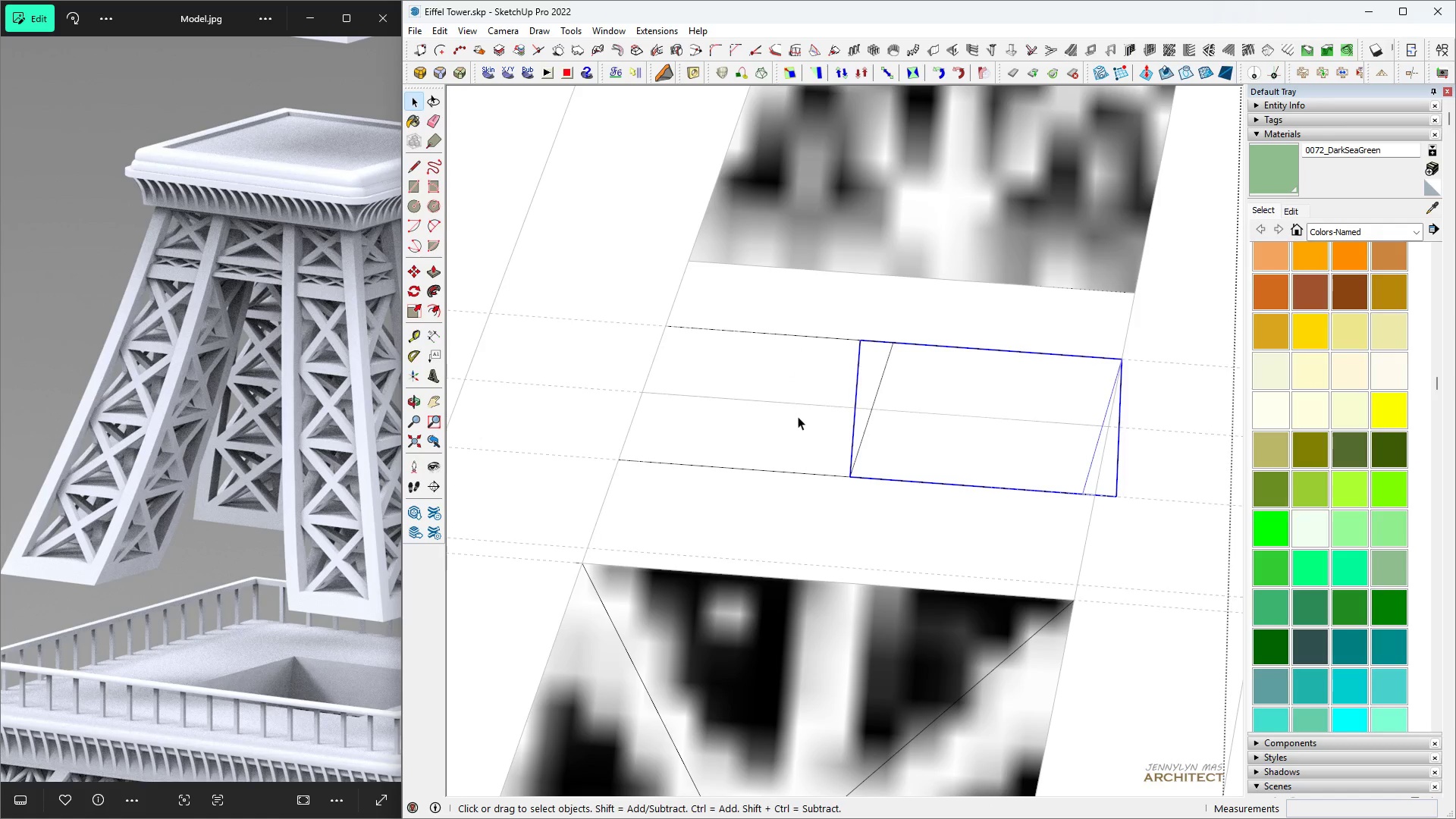 
left_click([798, 416])
 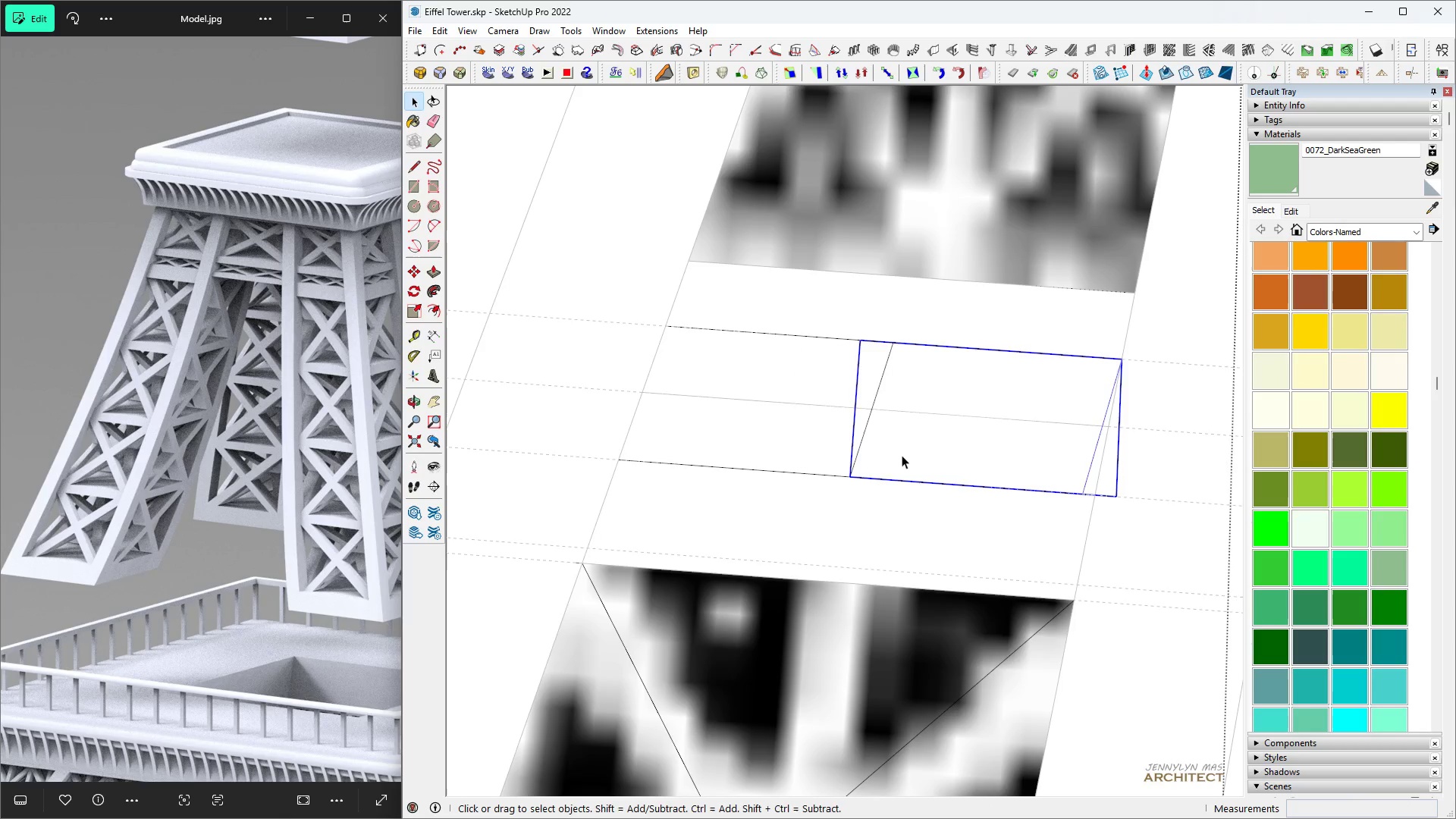 
double_click([902, 455])
 